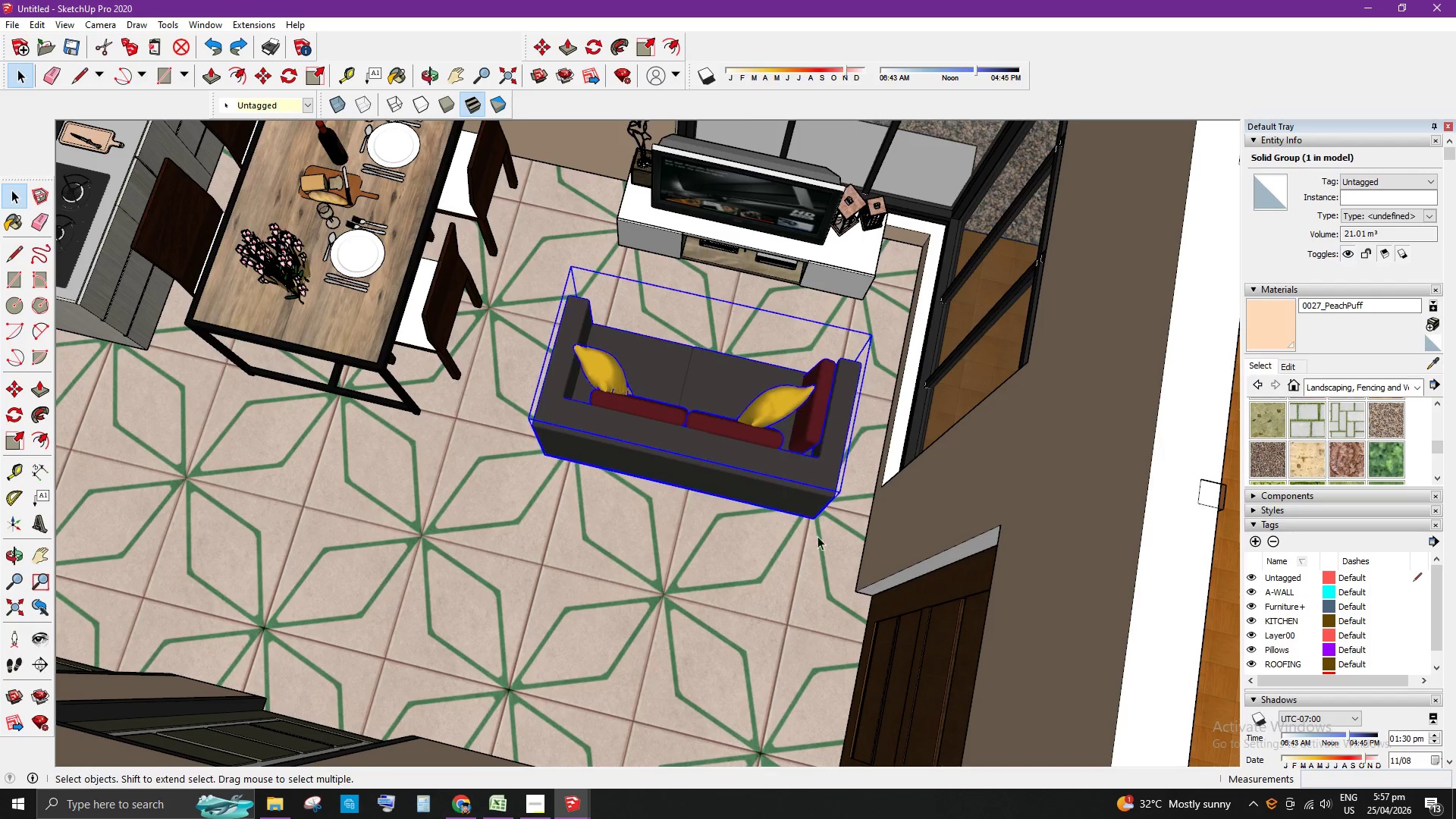 
scroll: coordinate [805, 559], scroll_direction: up, amount: 3.0
 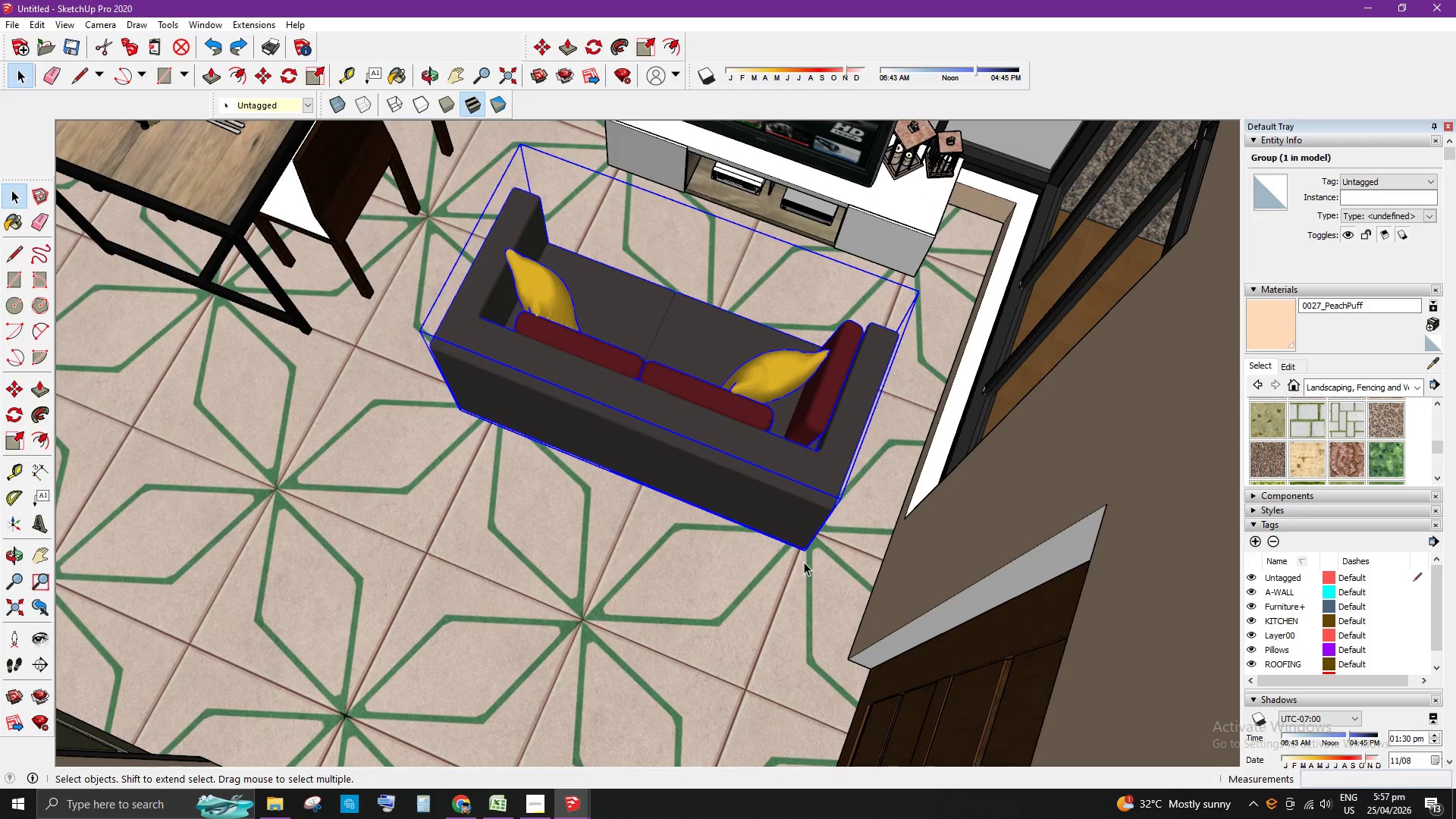 
key(M)
 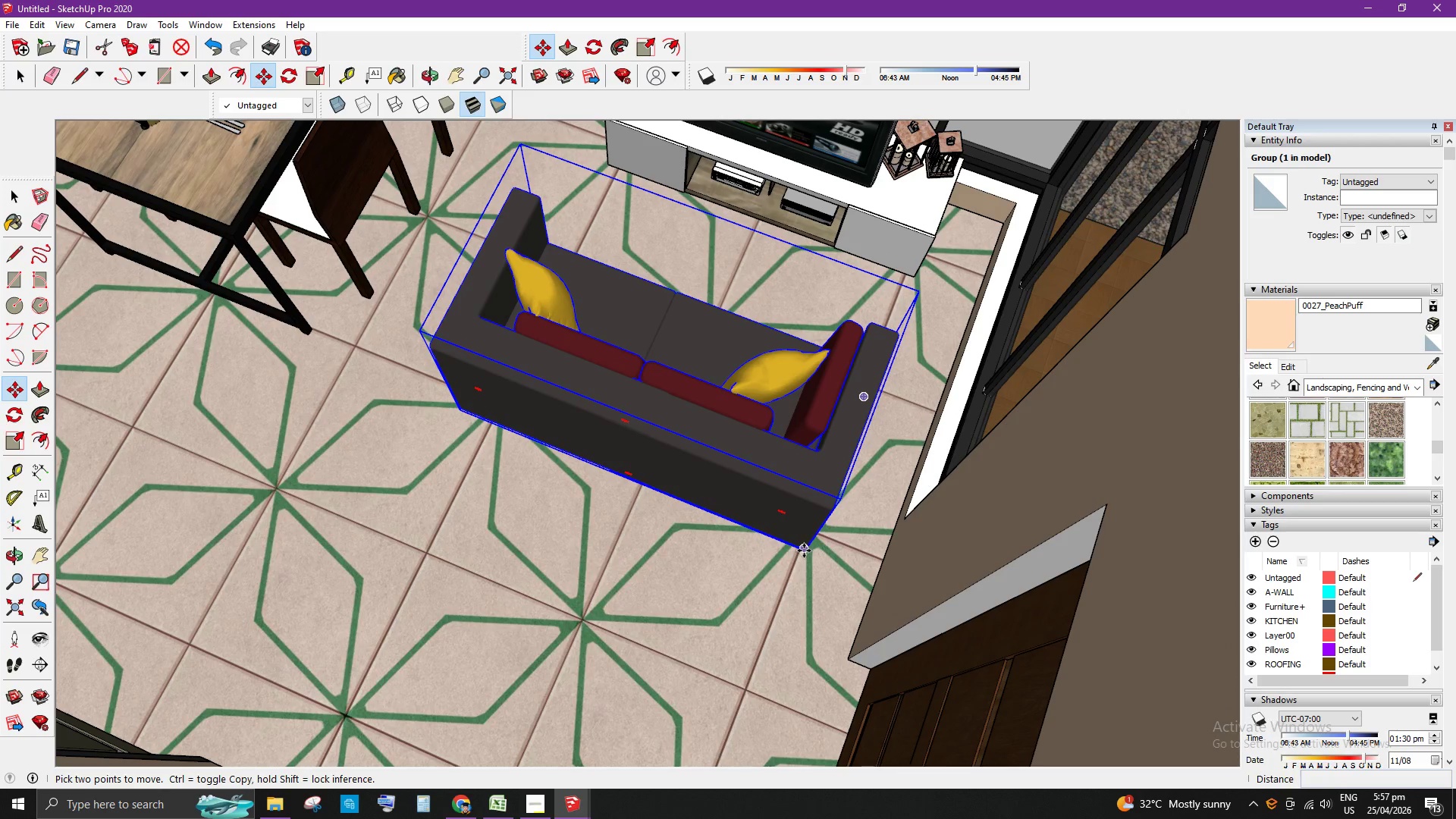 
left_click([803, 552])
 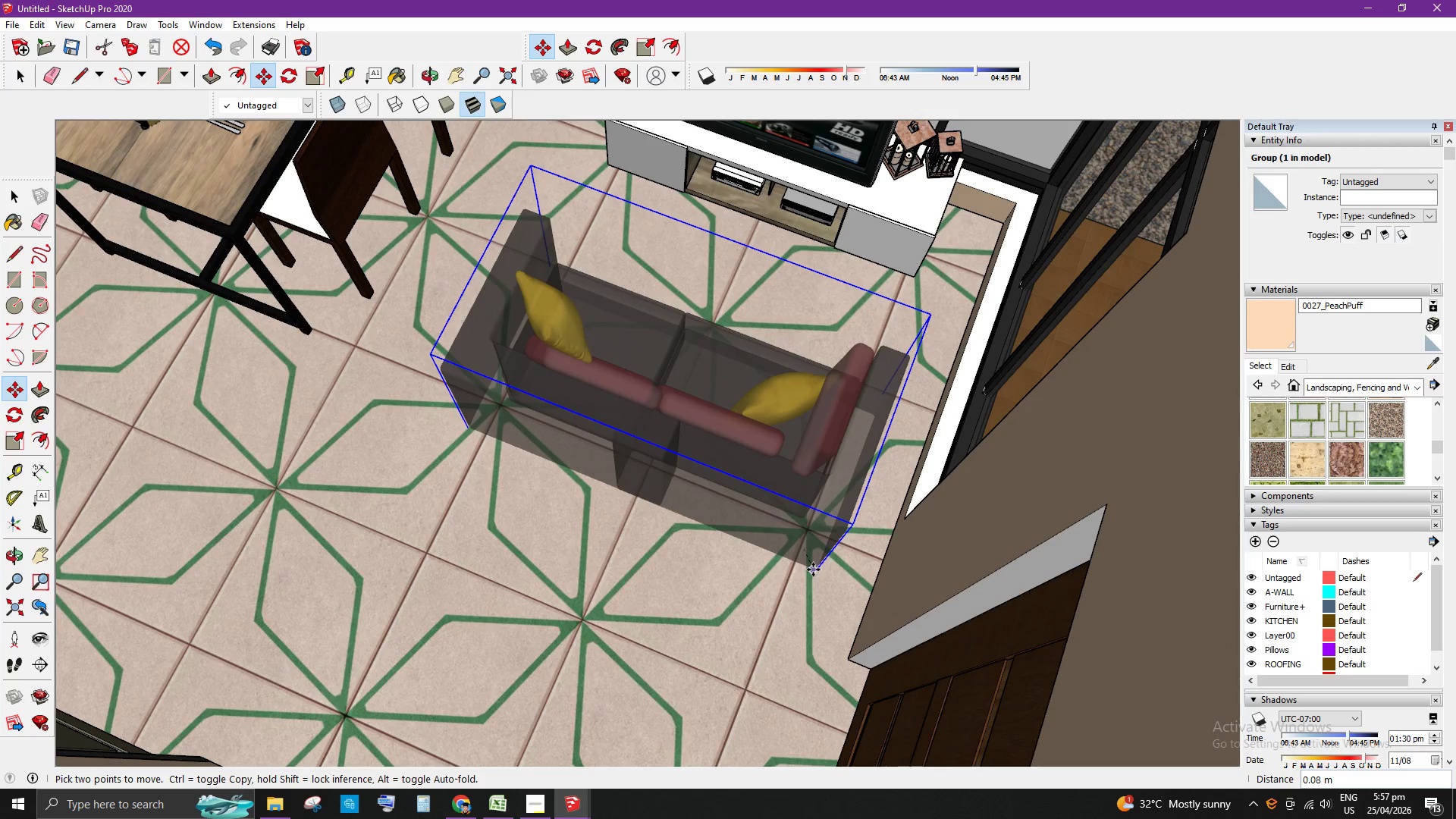 
left_click([808, 573])
 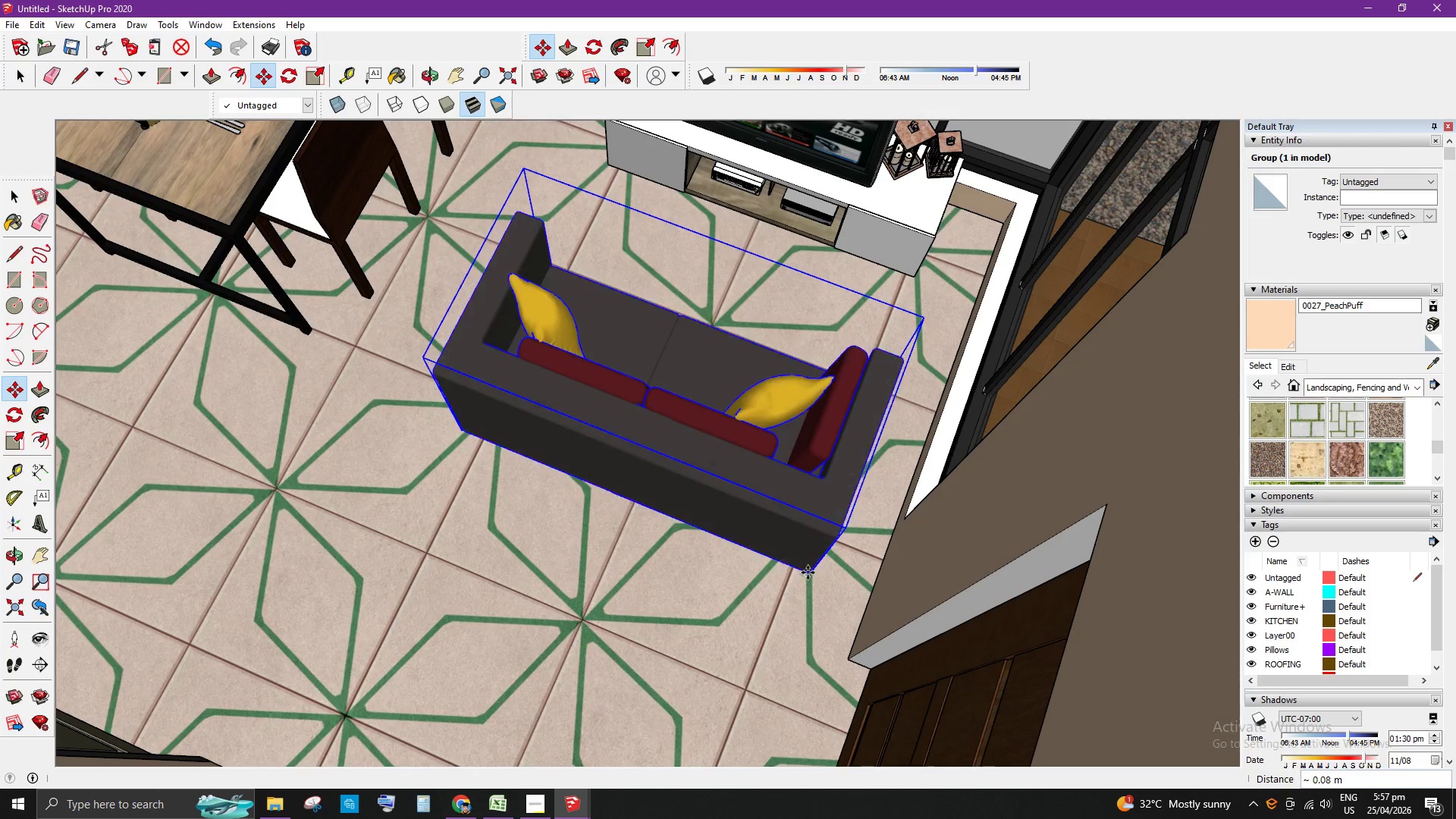 
key(Space)
 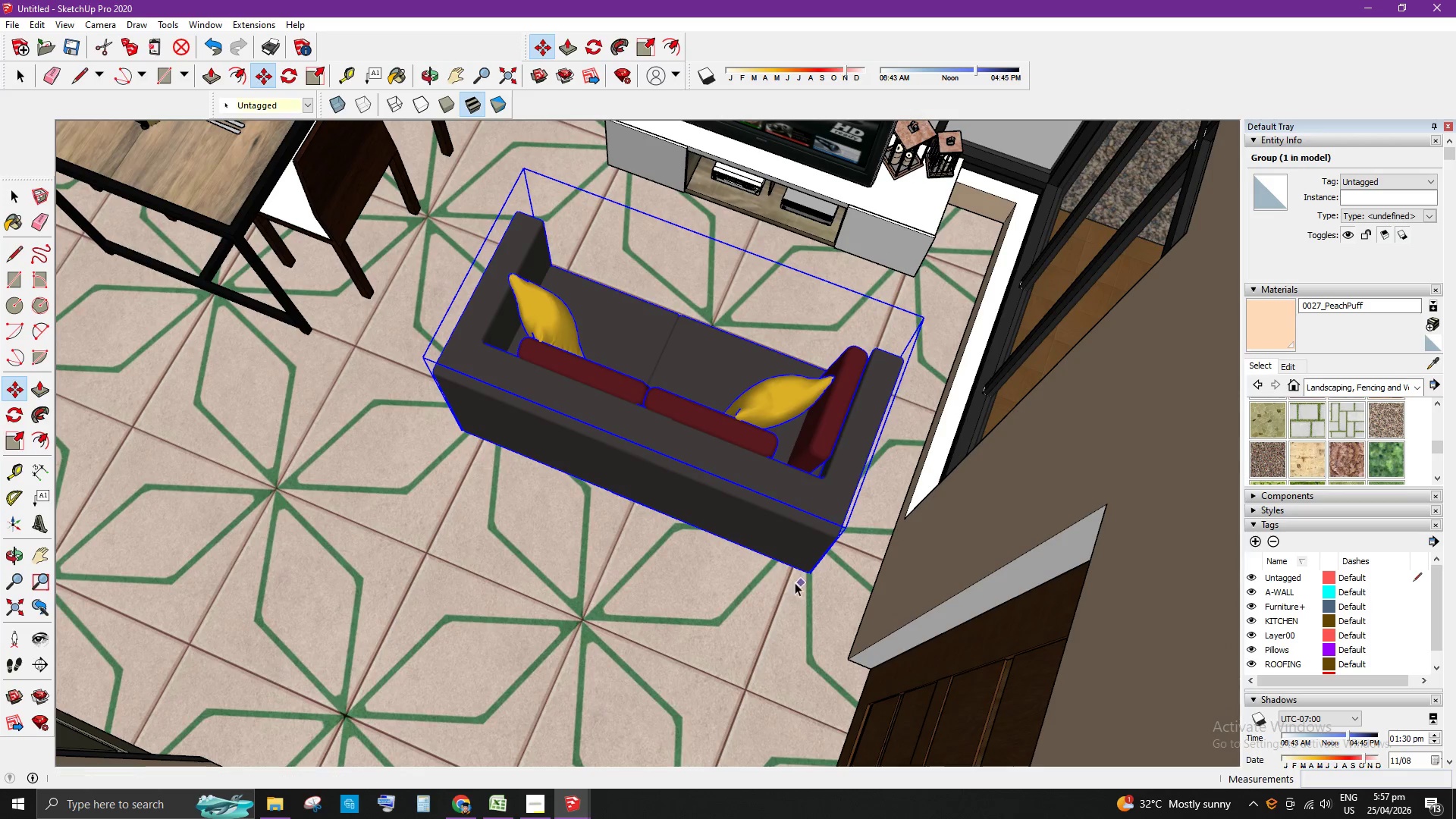 
key(Escape)
 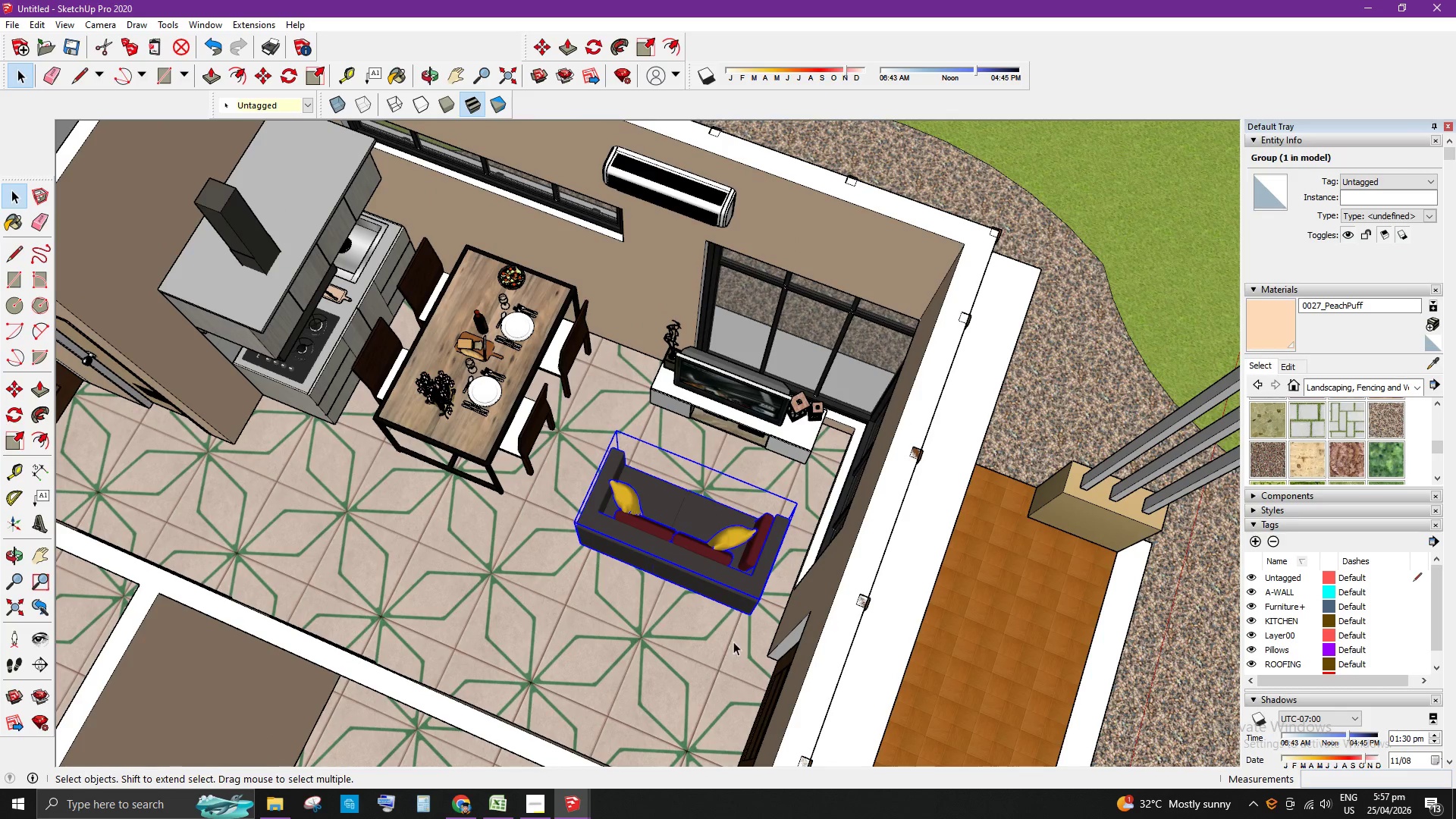 
key(Escape)
 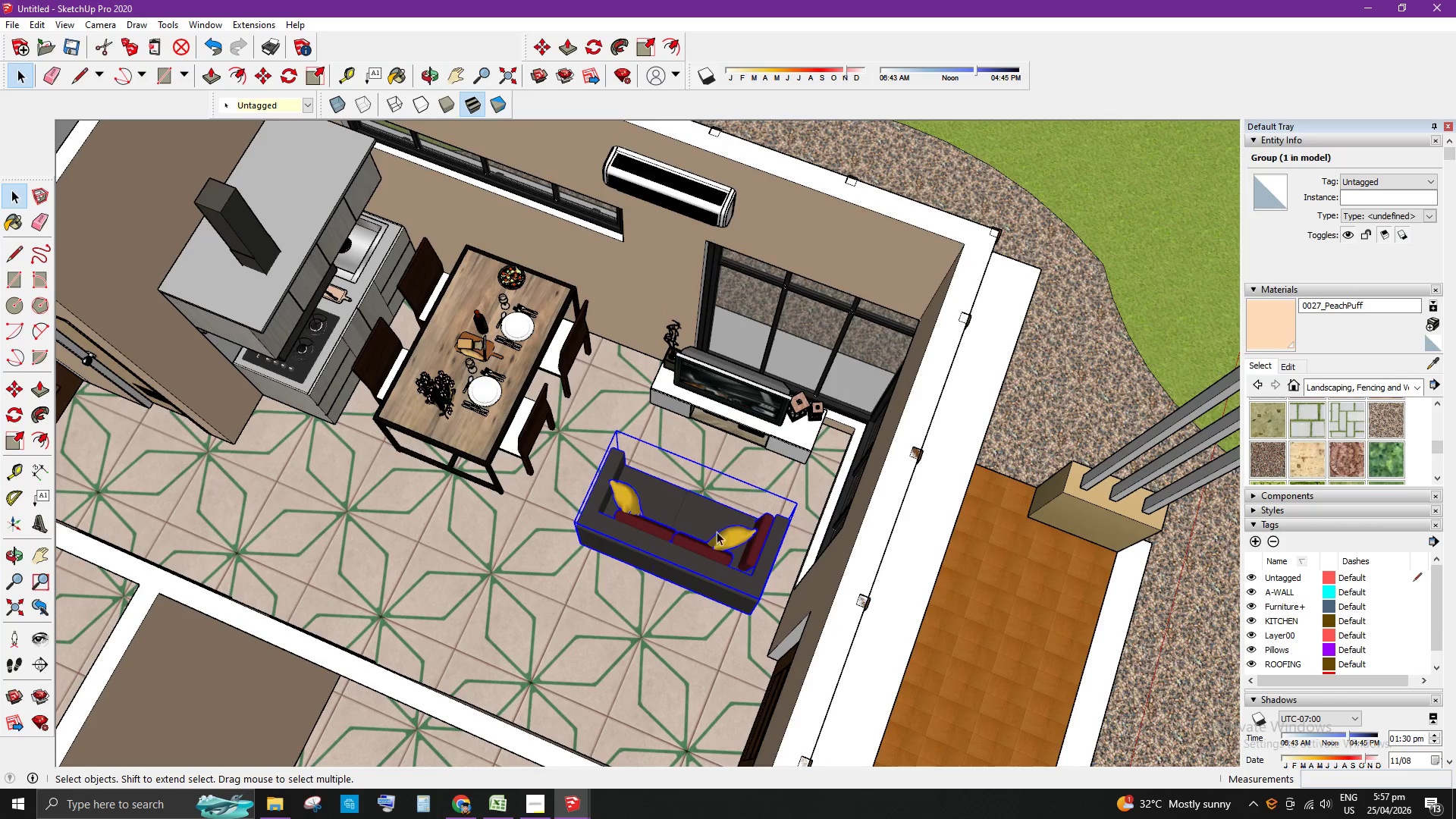 
scroll: coordinate [934, 428], scroll_direction: down, amount: 23.0
 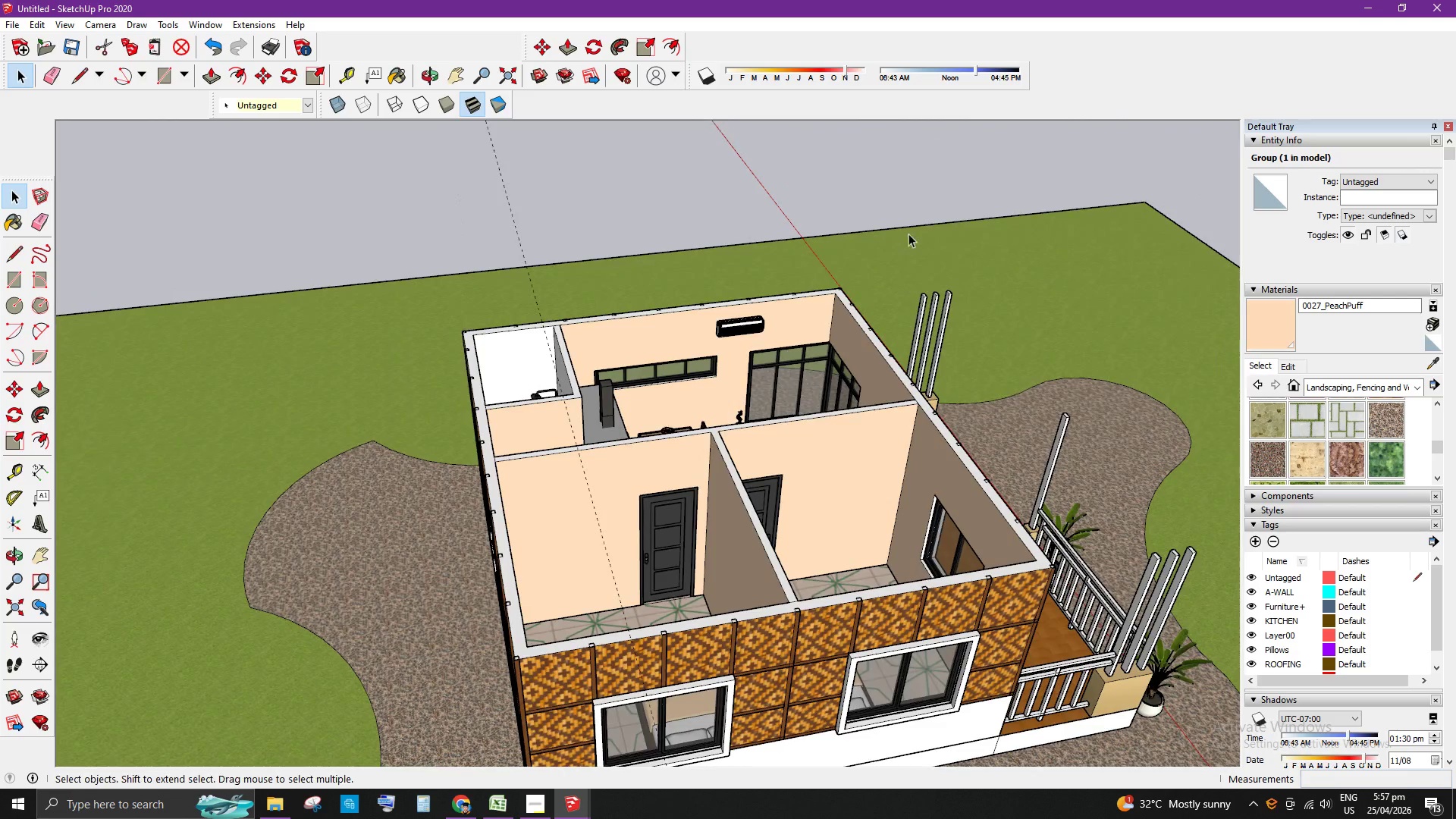 
left_click([887, 180])
 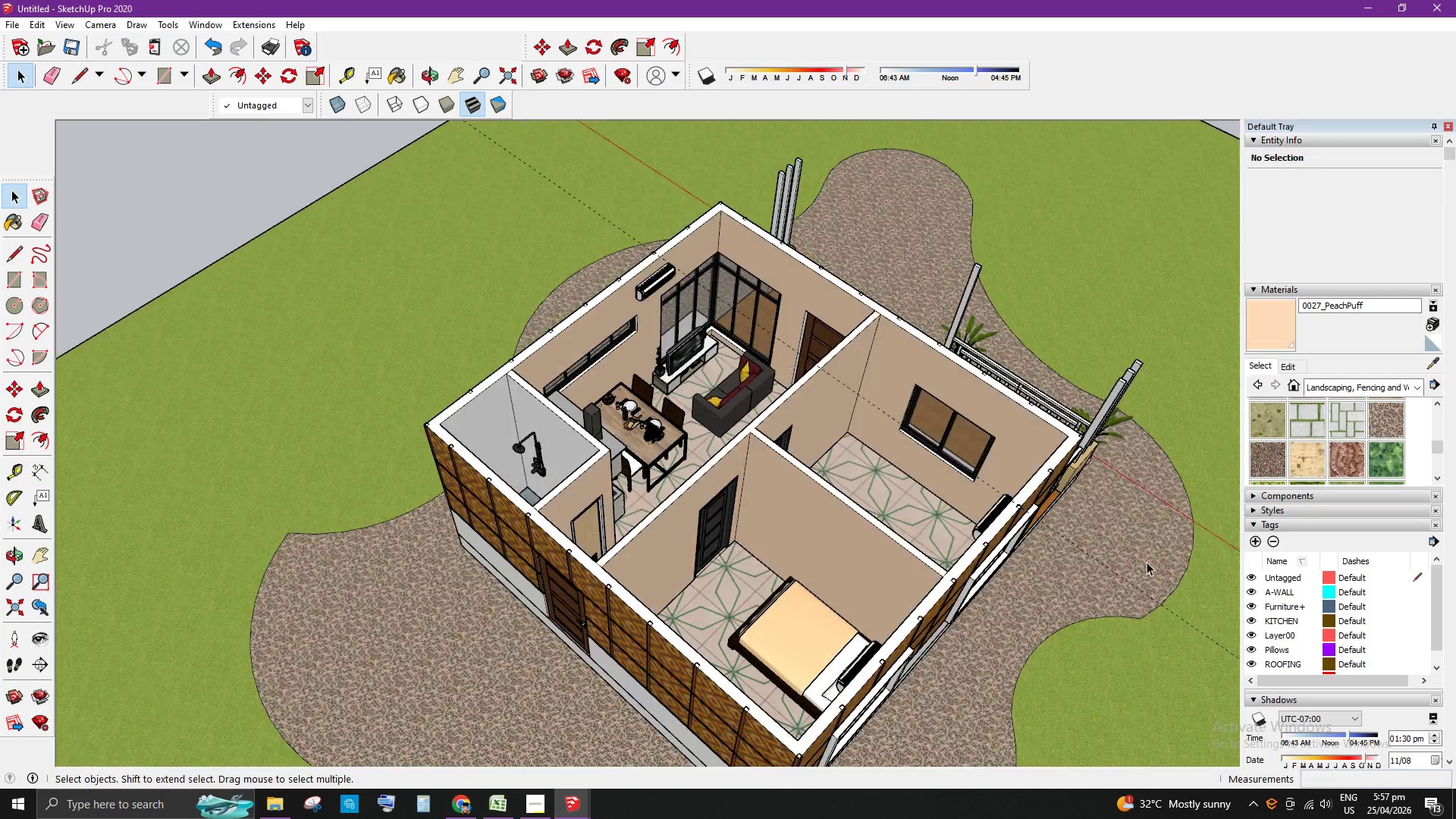 
scroll: coordinate [958, 497], scroll_direction: down, amount: 1.0
 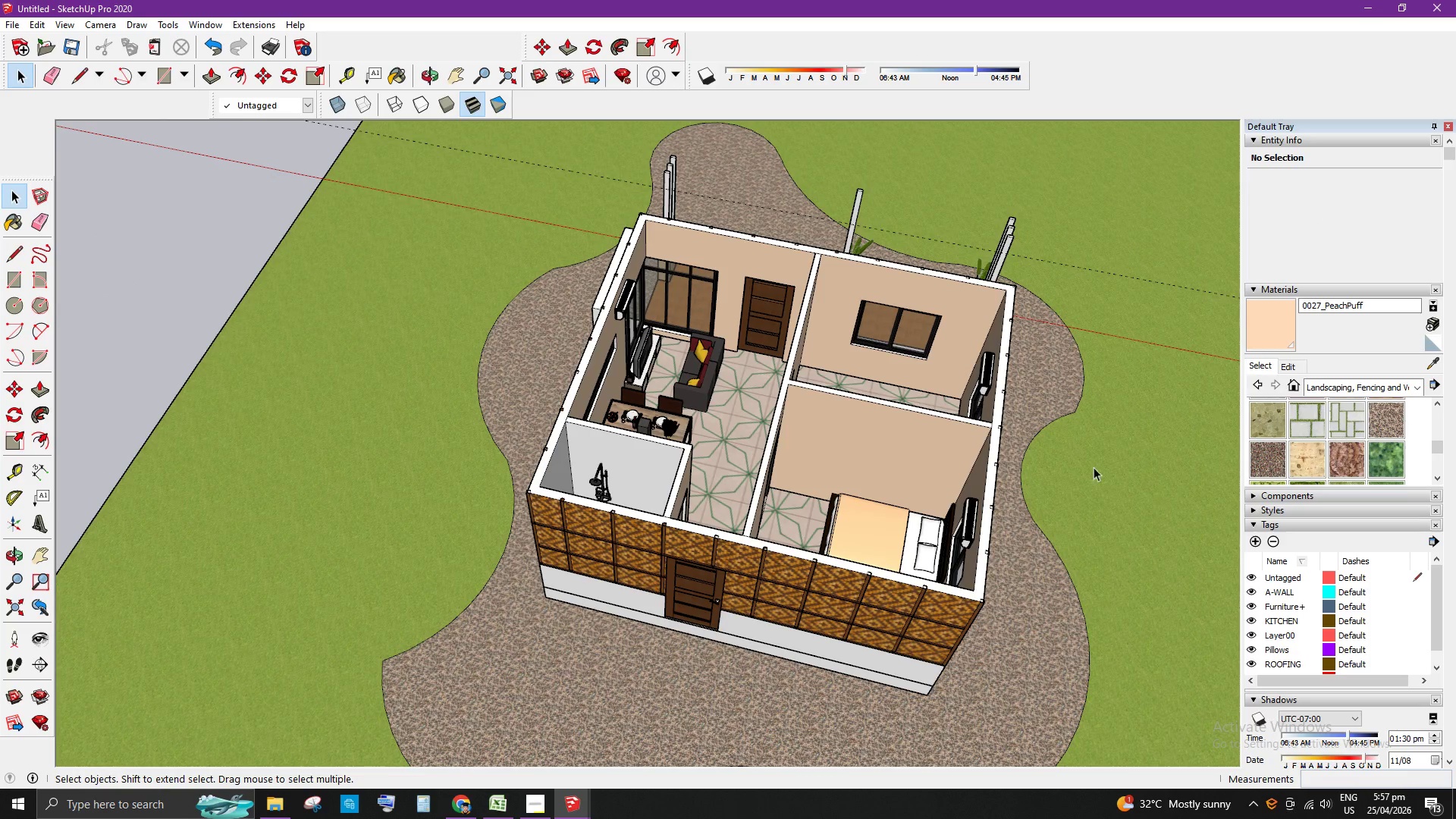 
scroll: coordinate [837, 319], scroll_direction: up, amount: 2.0
 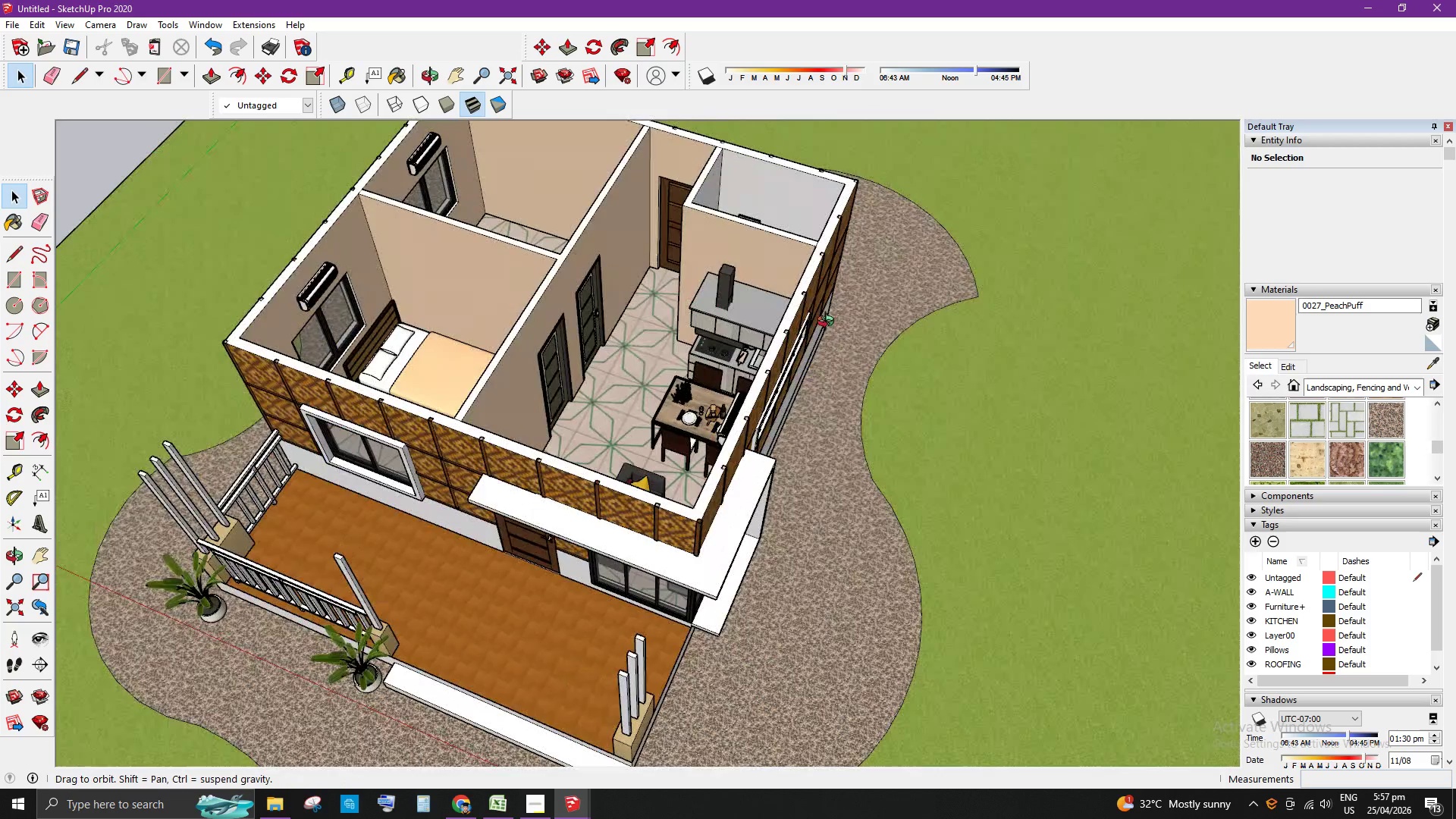 
scroll: coordinate [686, 353], scroll_direction: down, amount: 6.0
 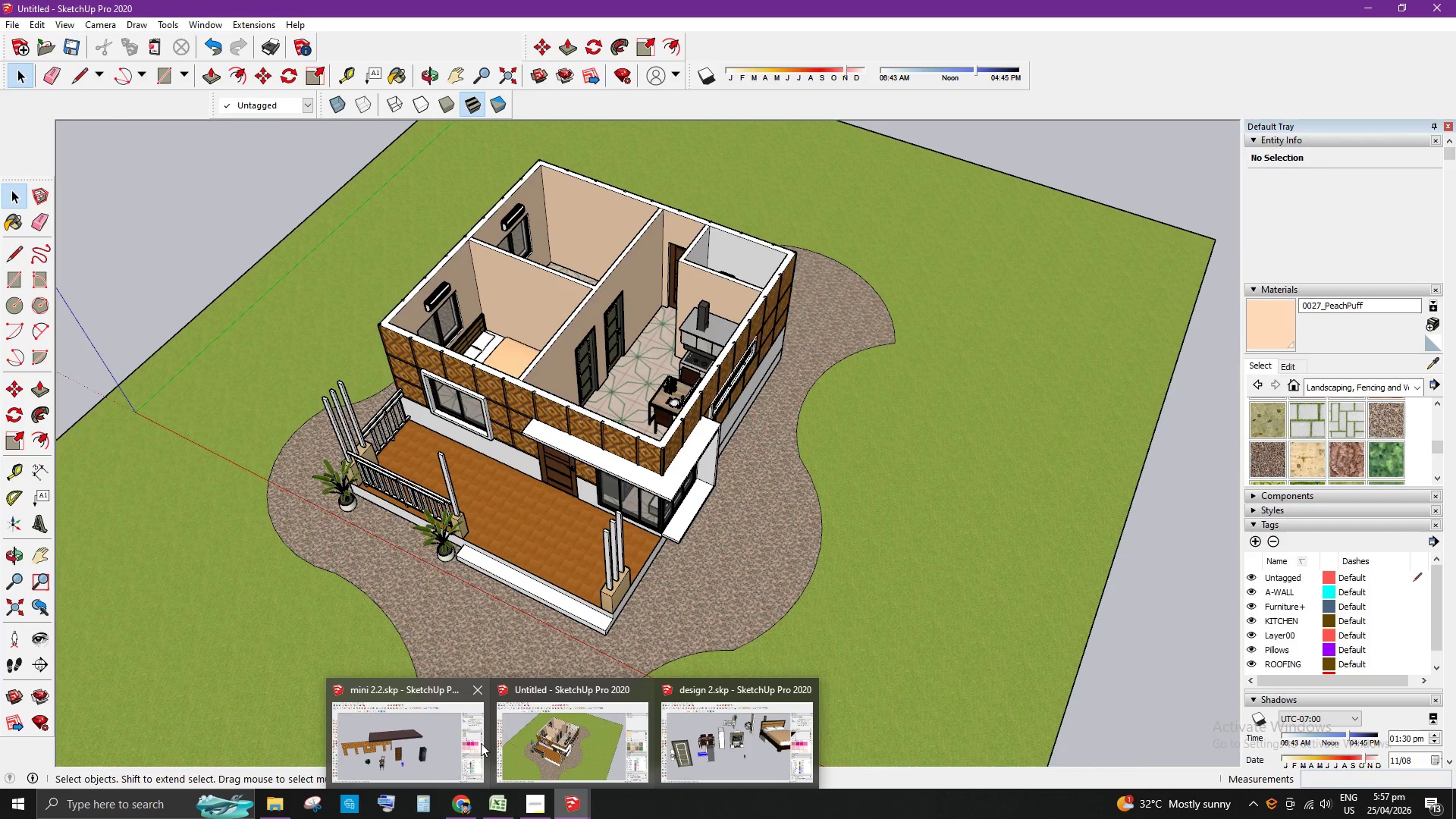 
left_click([761, 746])
 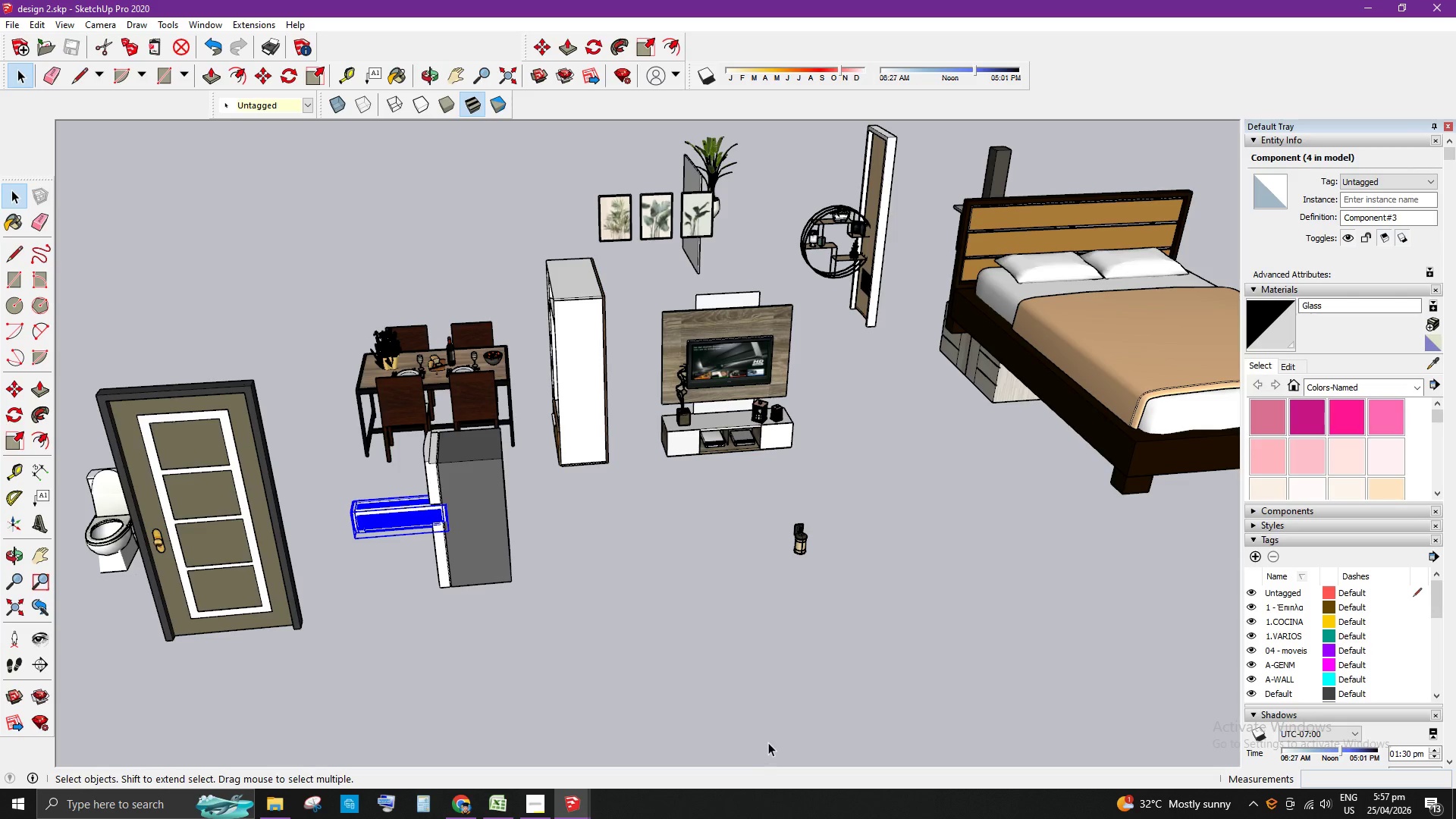 
scroll: coordinate [792, 737], scroll_direction: down, amount: 4.0
 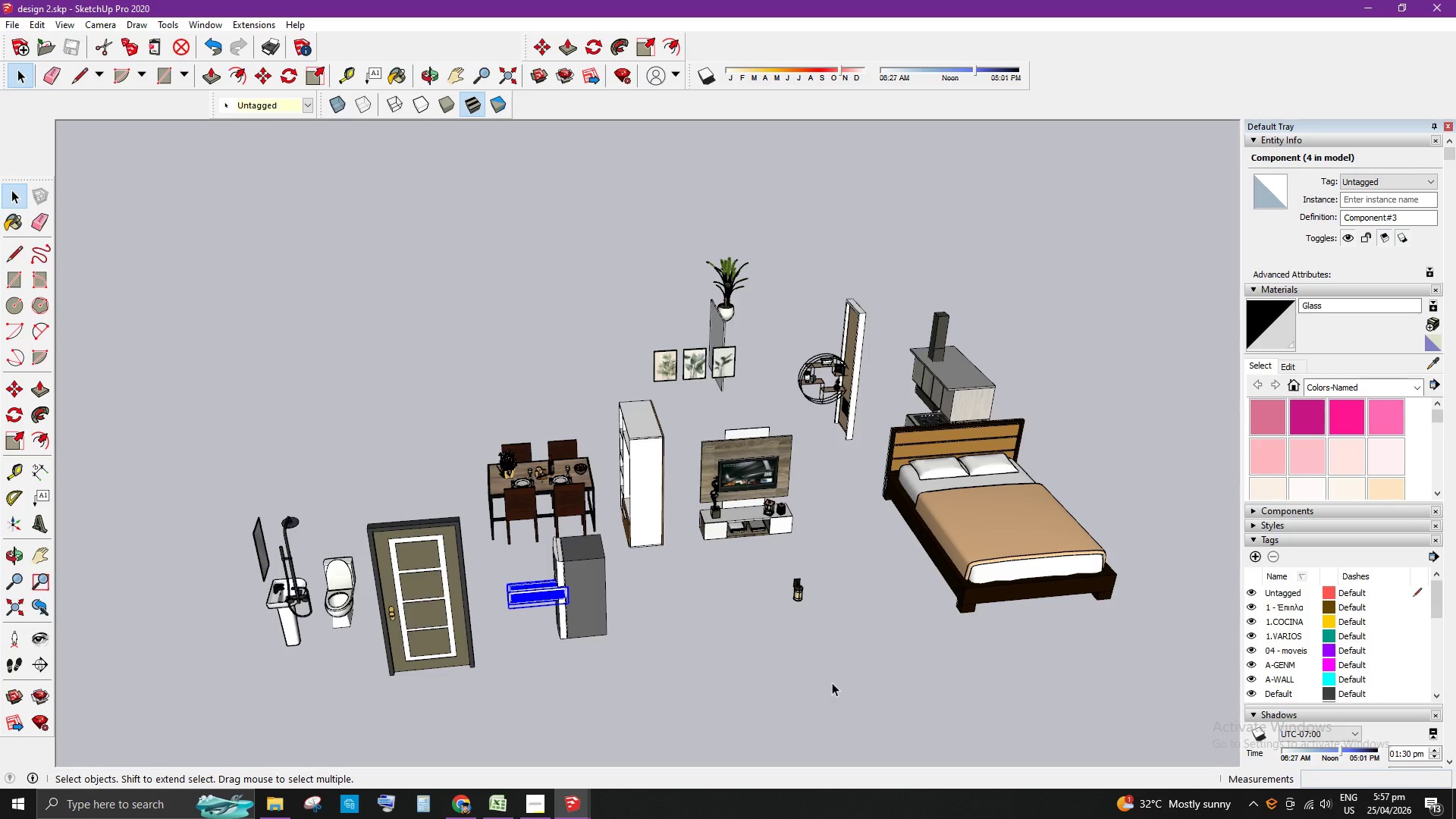 
left_click([709, 639])
 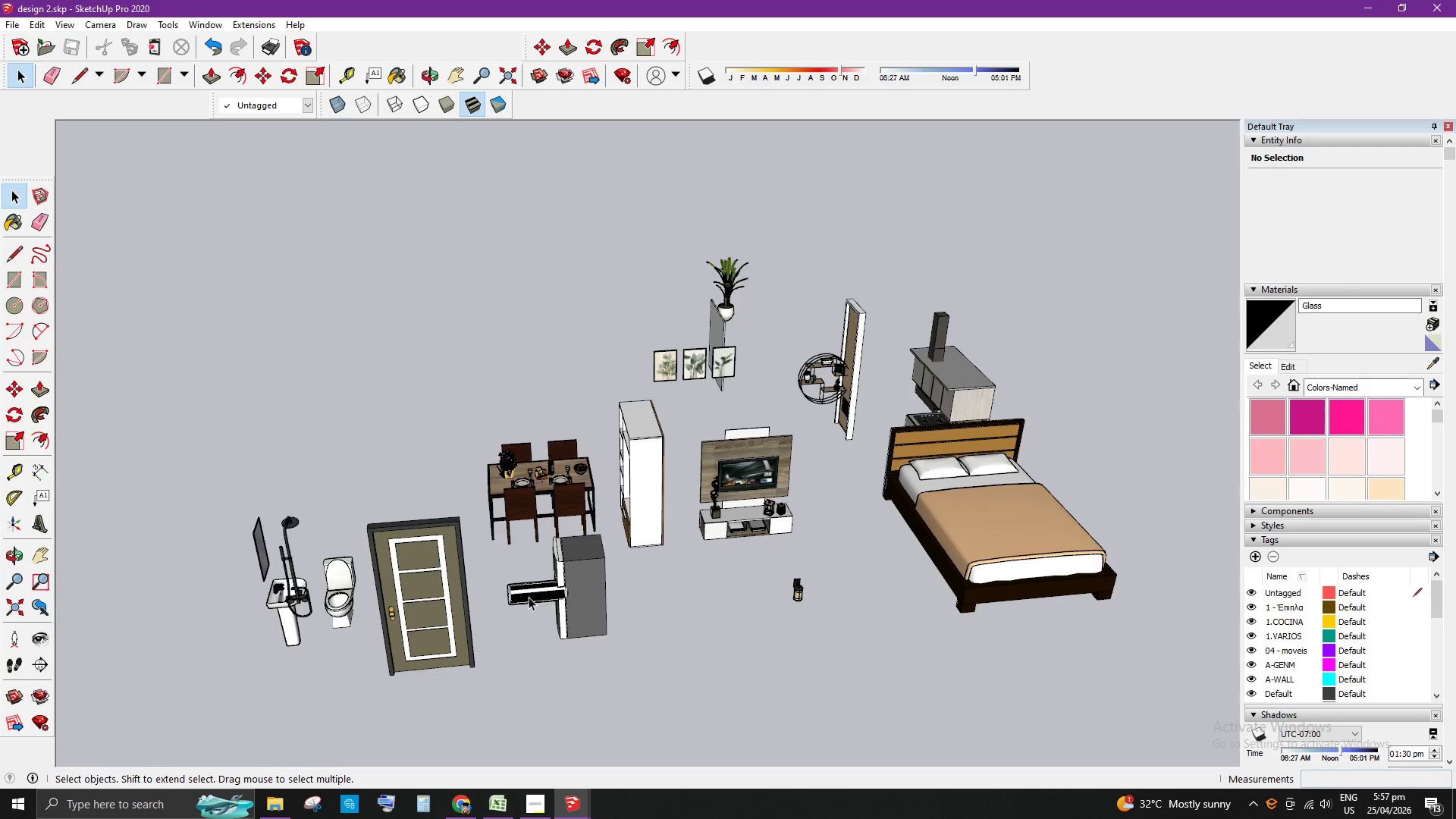 
left_click([582, 615])
 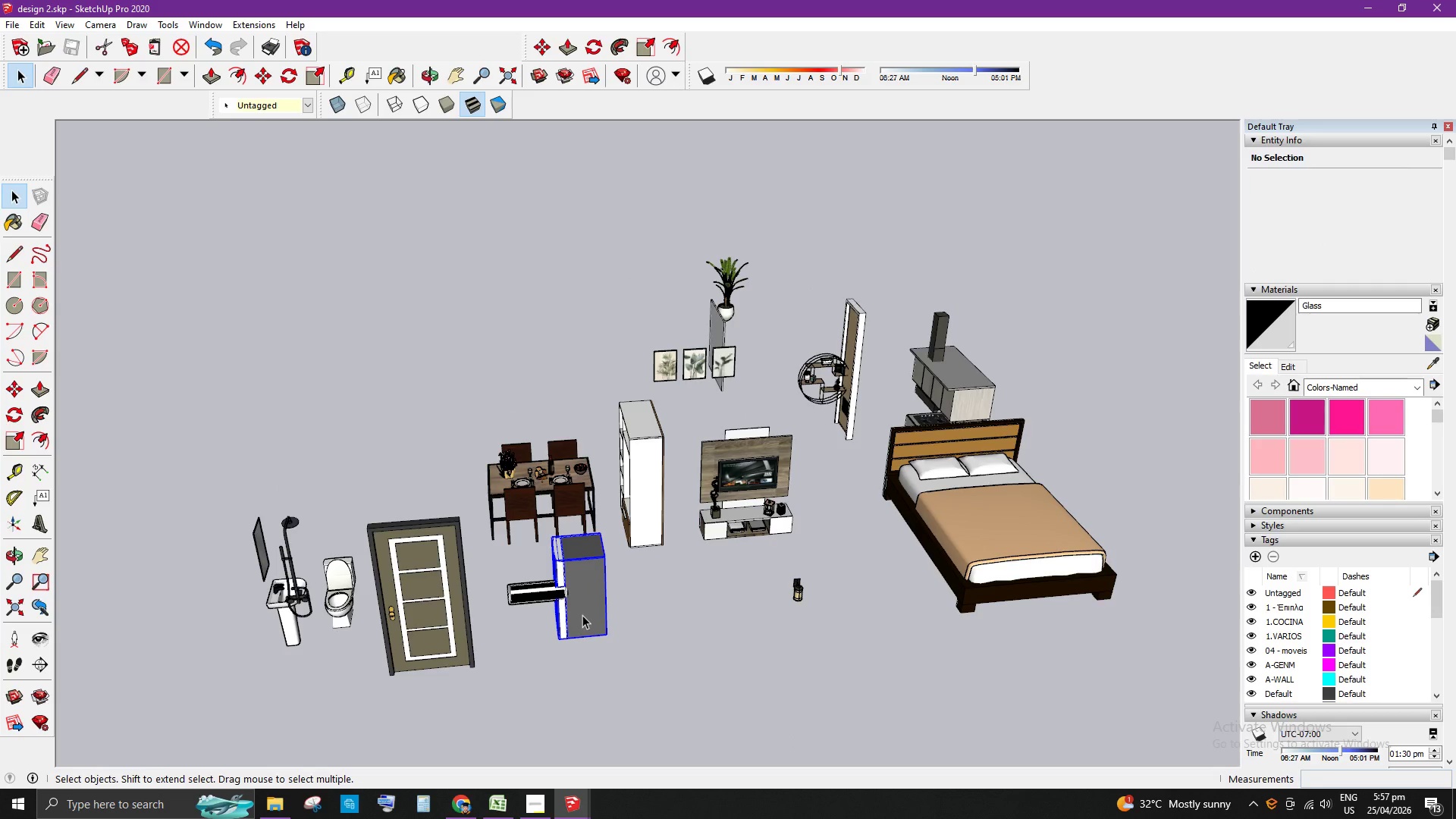 
key(Control+C)
 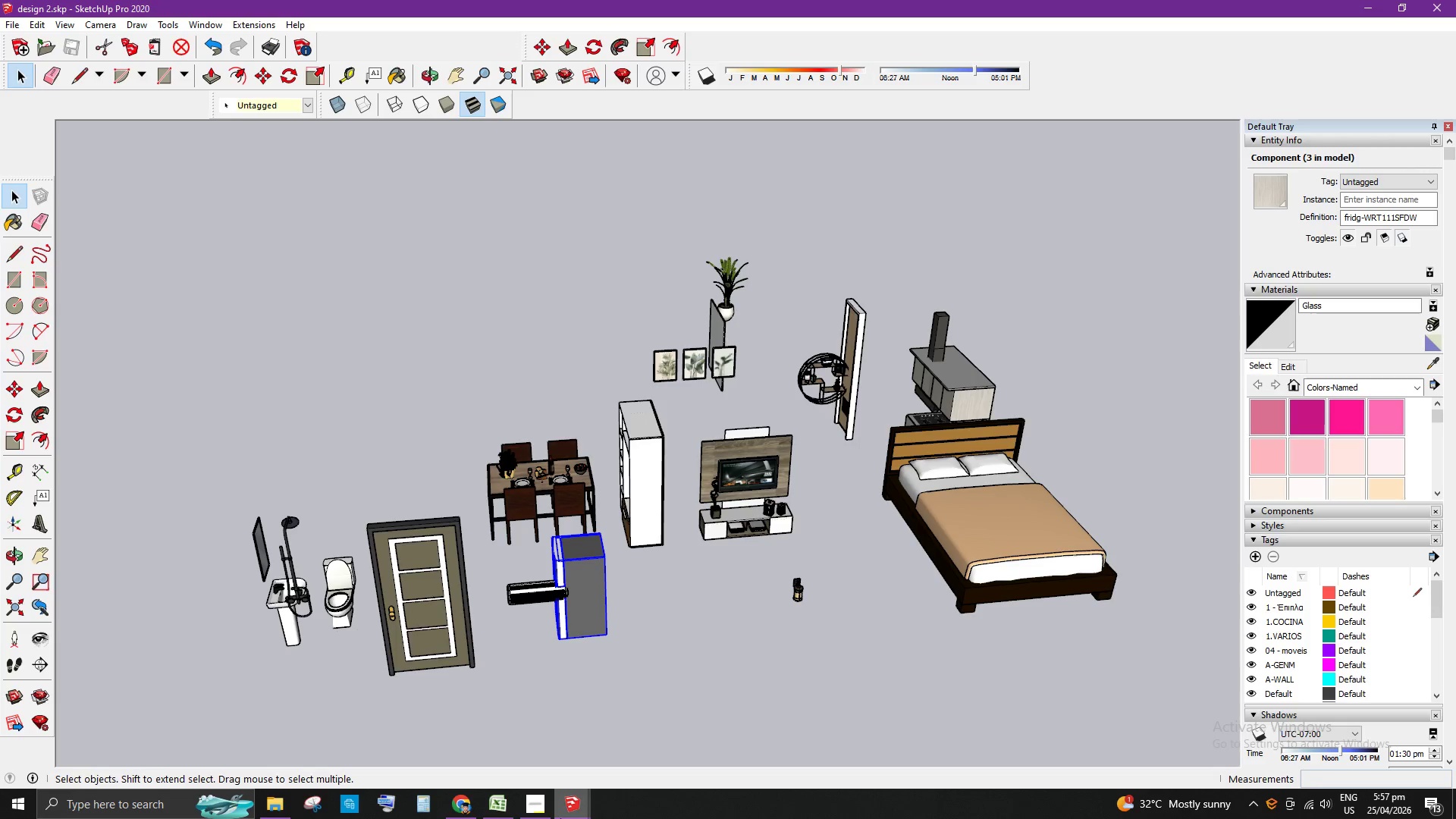 
left_click([579, 815])
 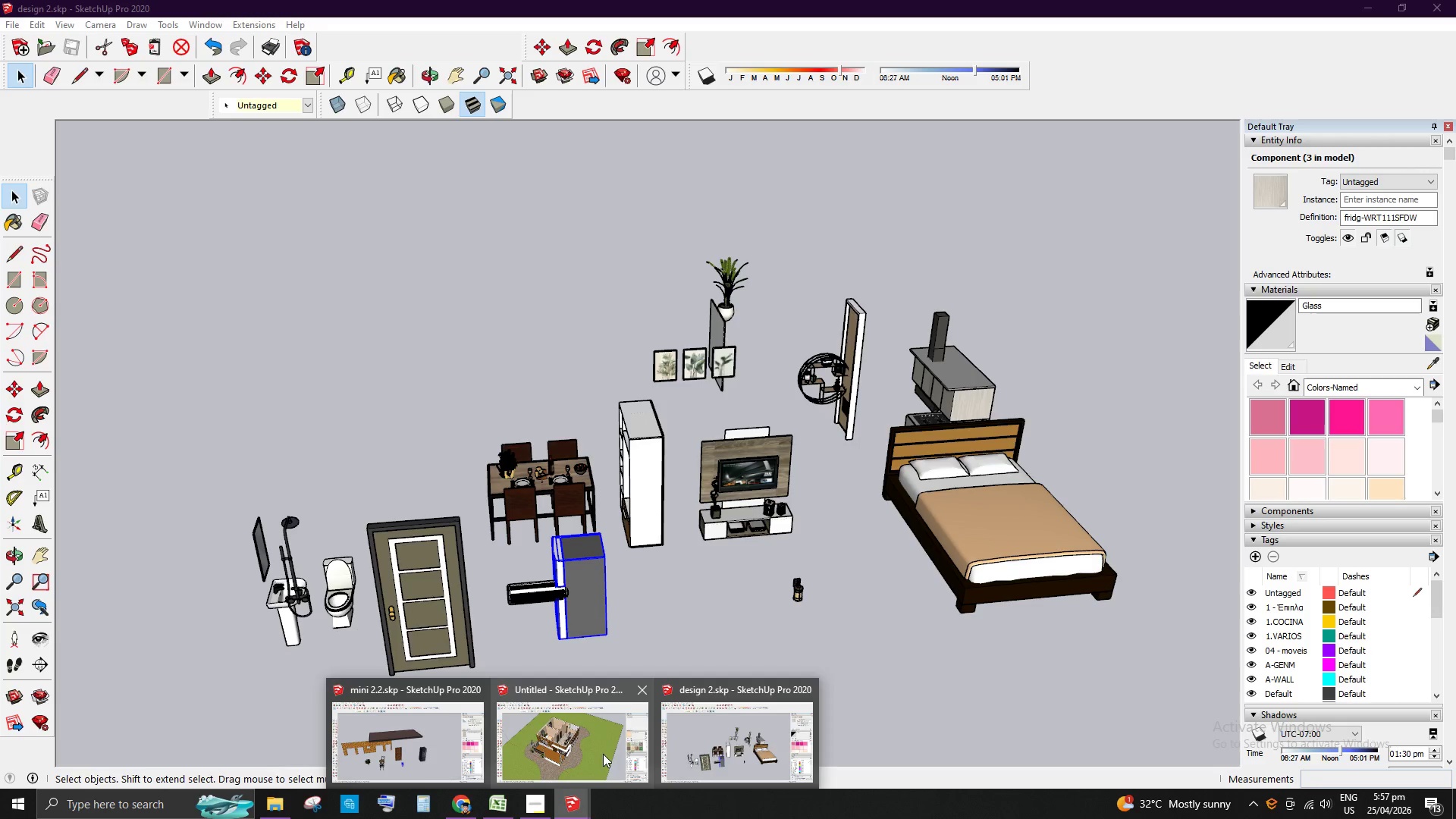 
left_click([588, 748])
 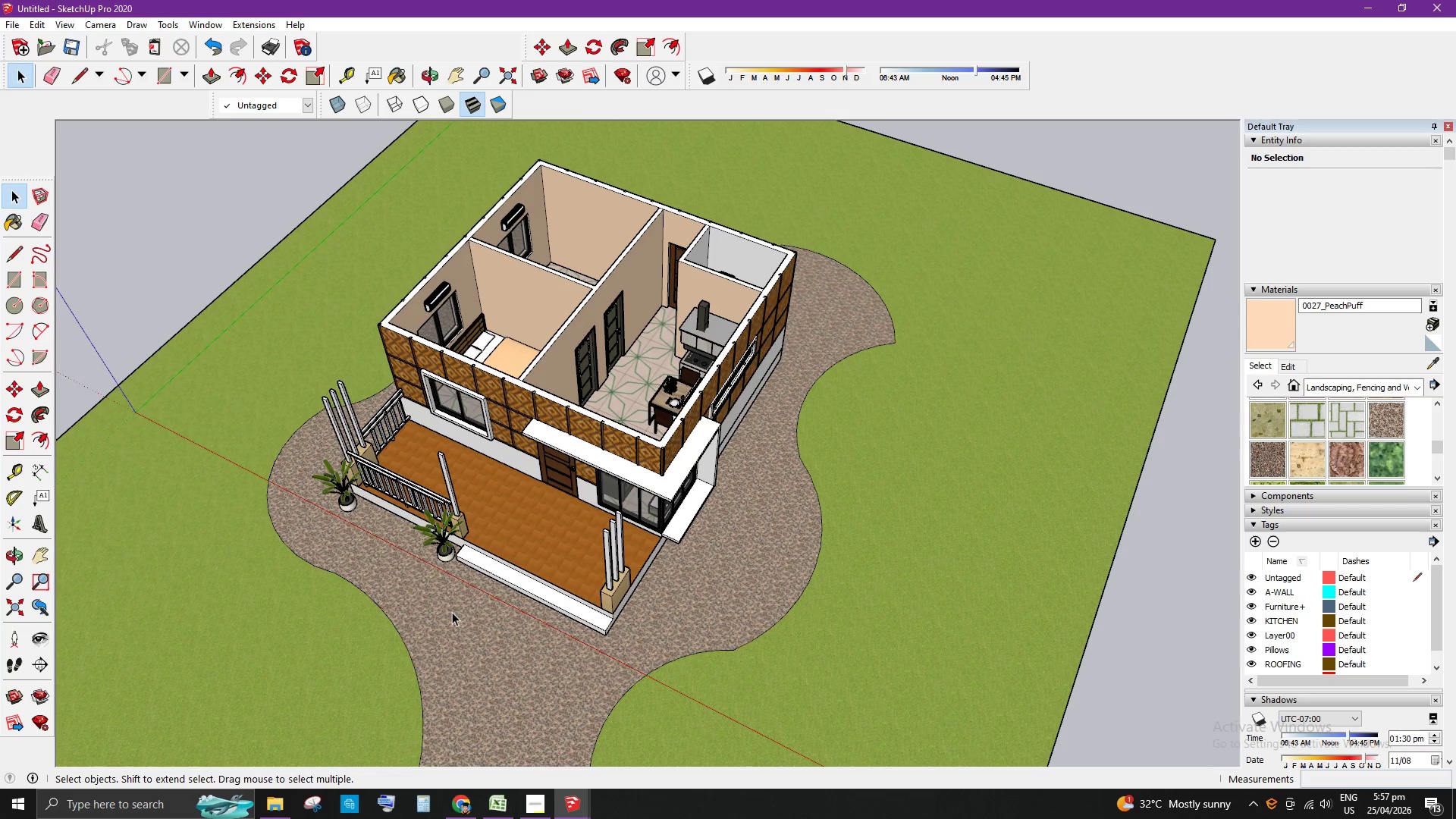 
scroll: coordinate [751, 348], scroll_direction: up, amount: 11.0
 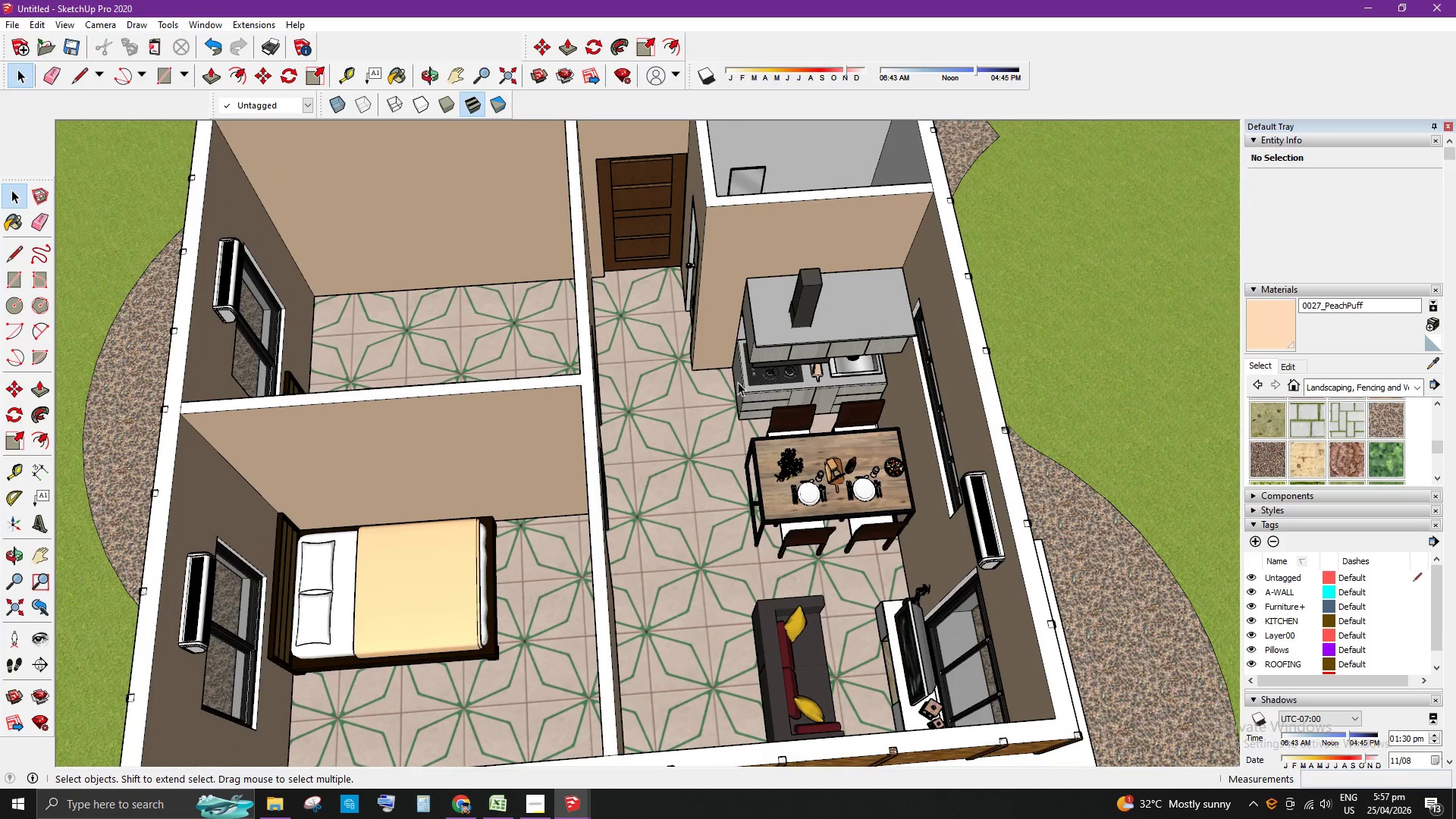 
key(Control+V)
 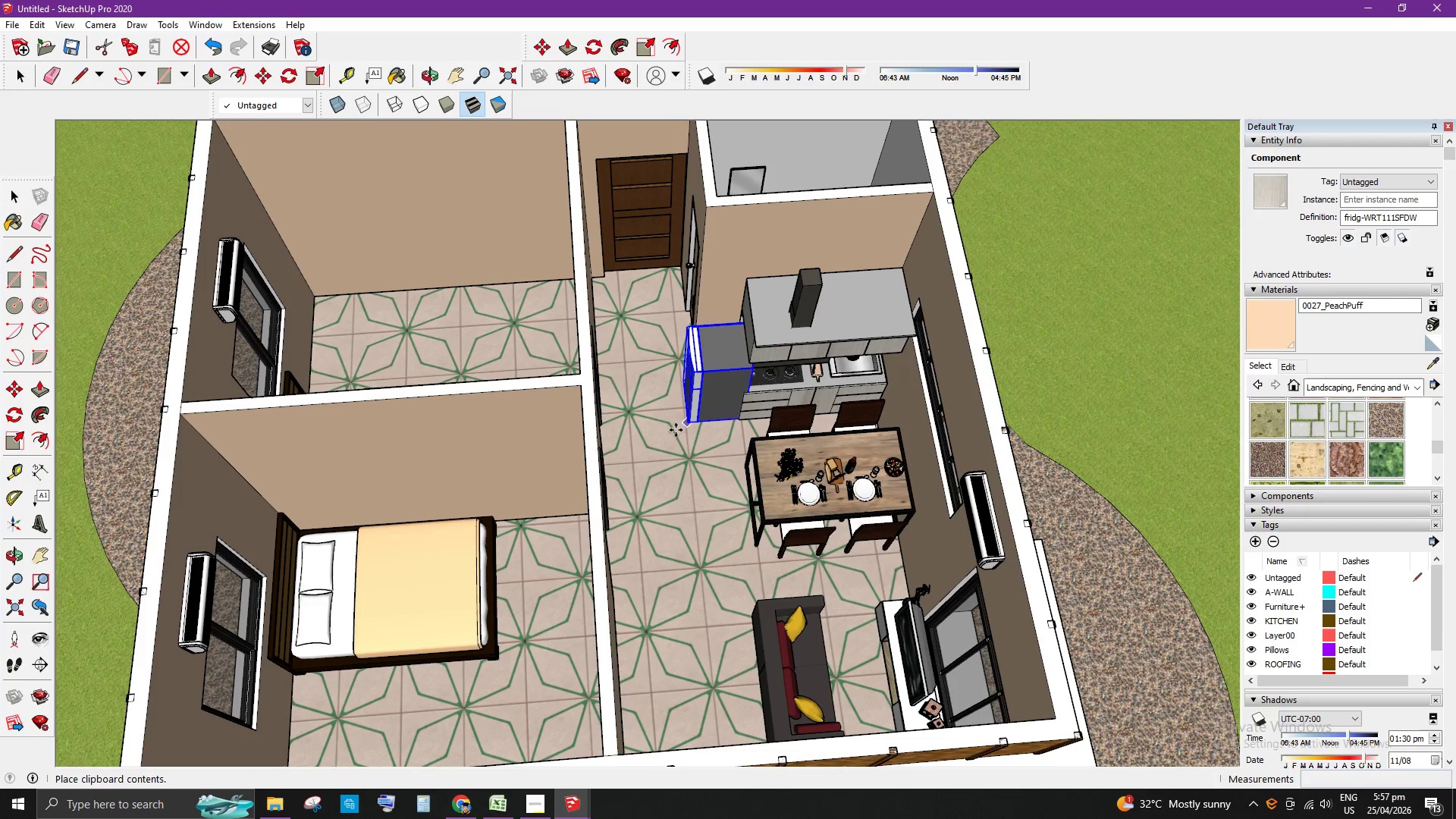 
left_click([667, 441])
 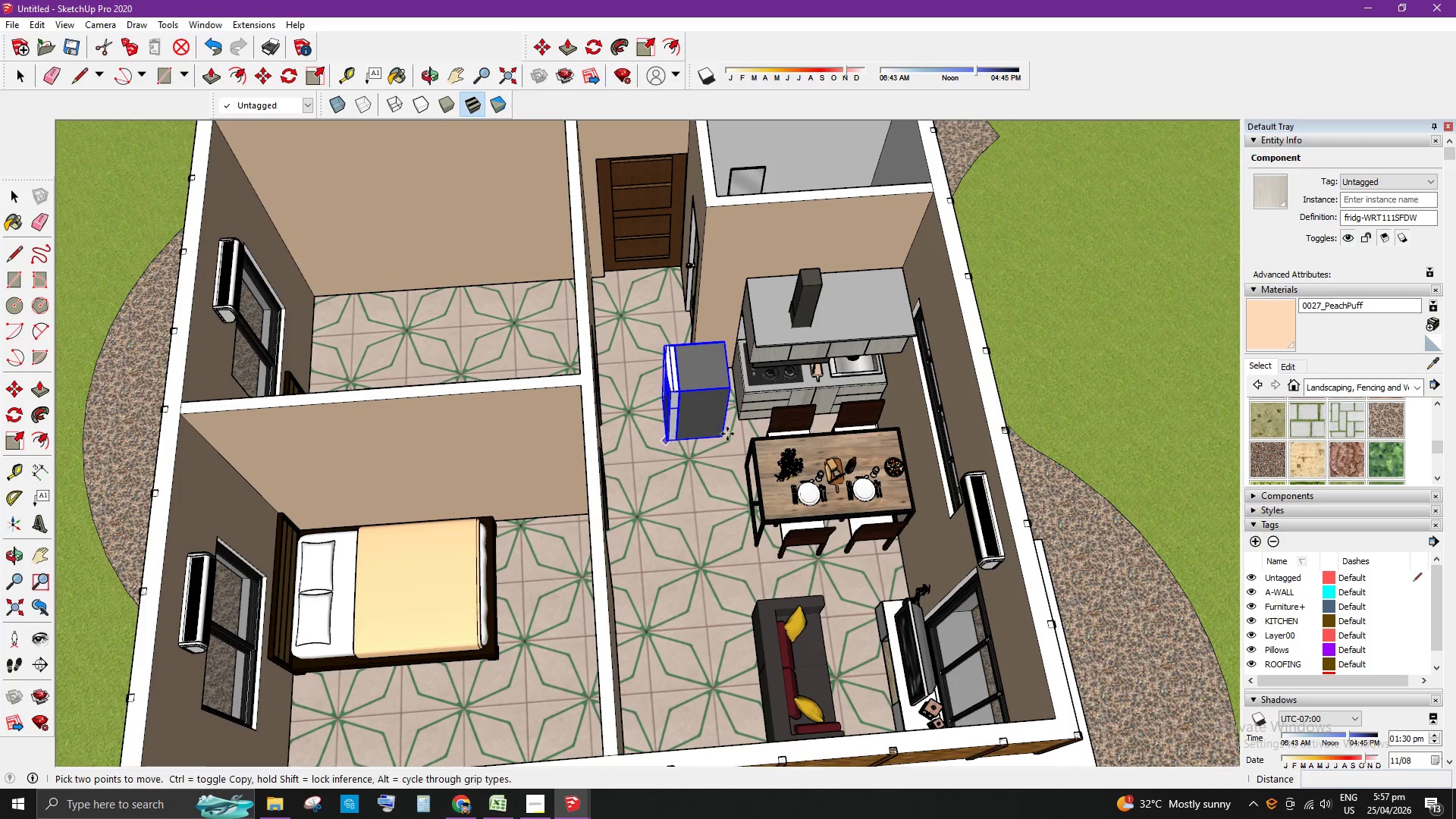 
key(Space)
 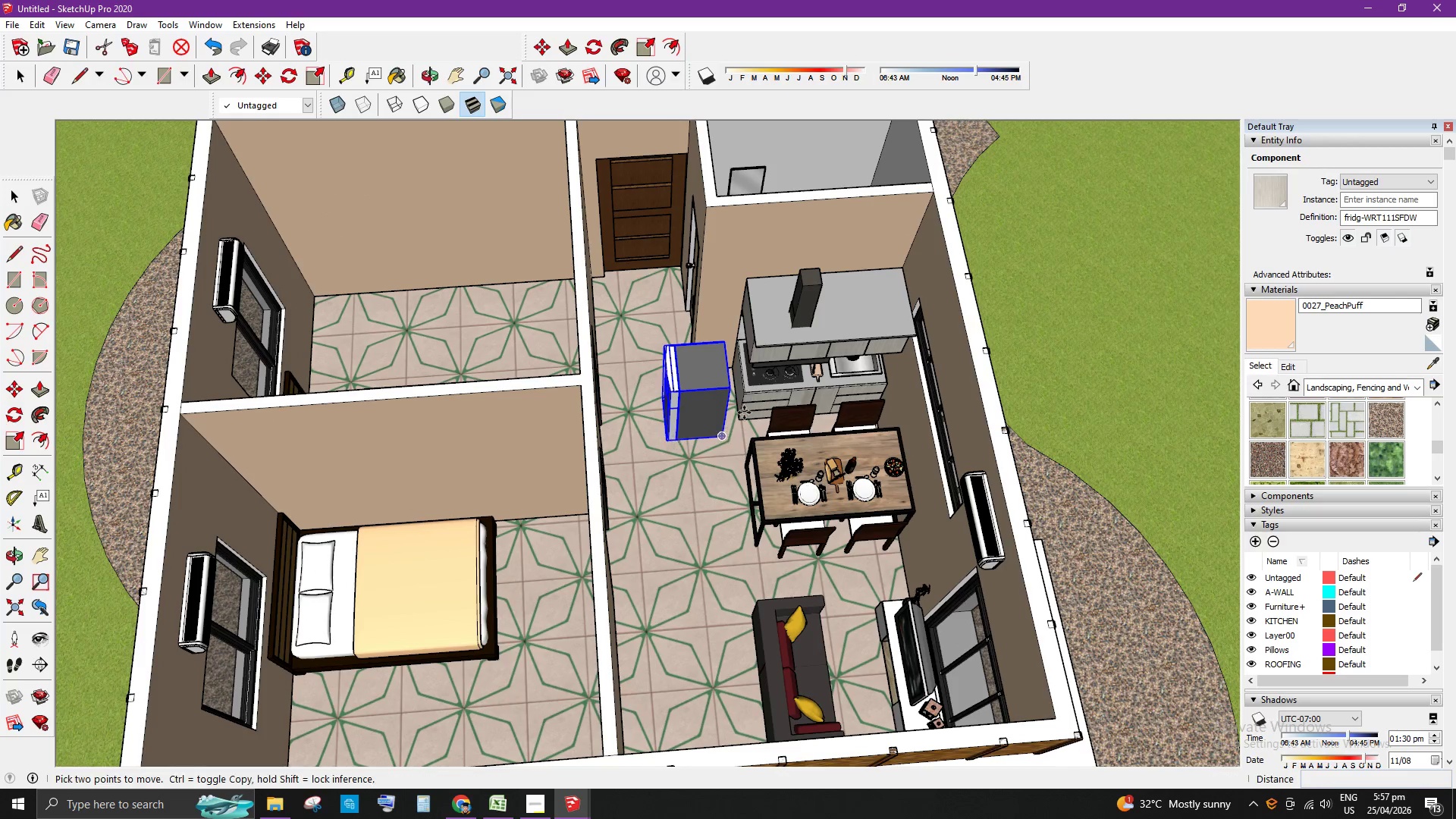 
scroll: coordinate [687, 447], scroll_direction: up, amount: 7.0
 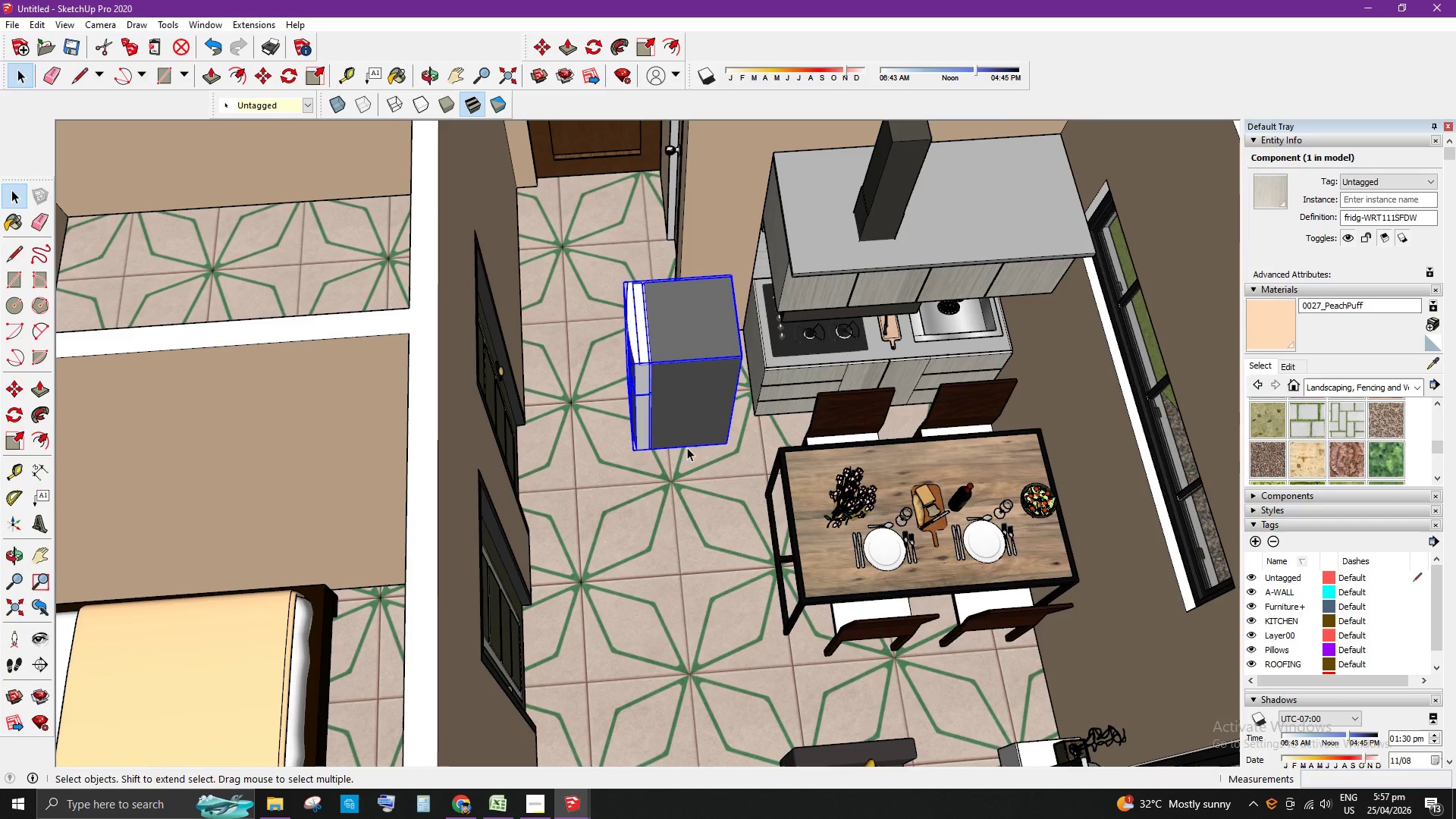 
key(Q)
 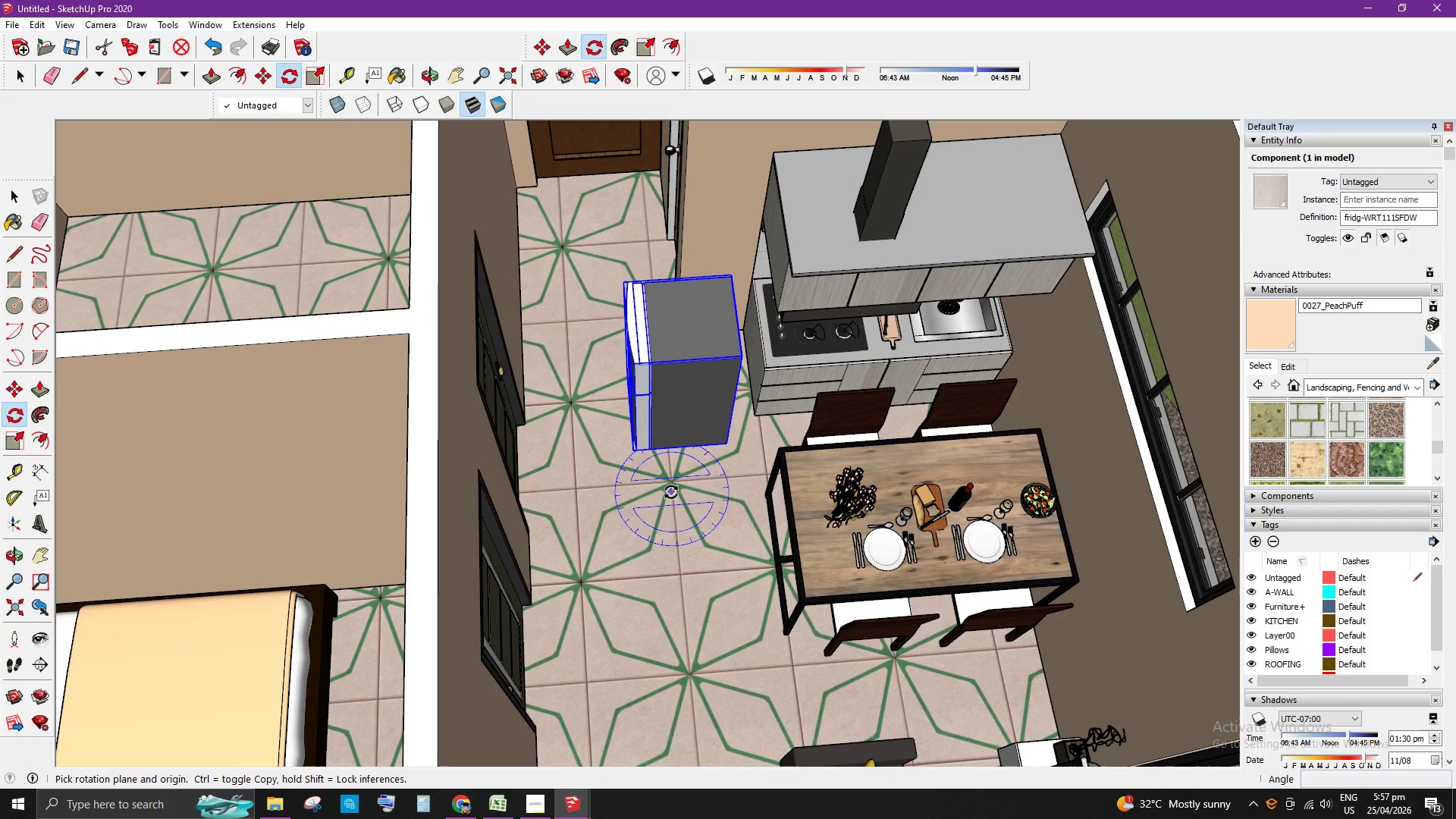 
left_click([670, 492])
 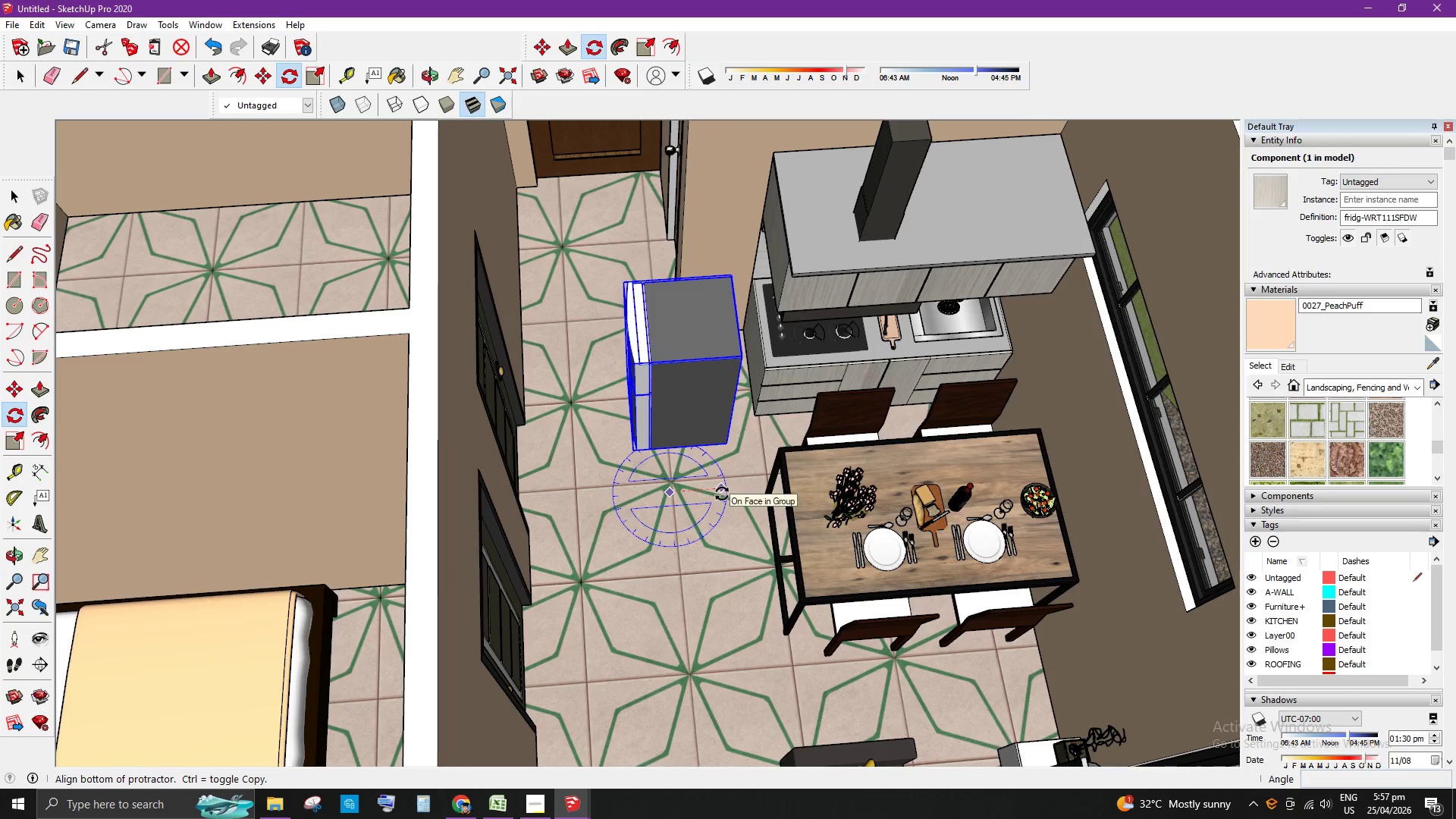 
left_click([722, 494])
 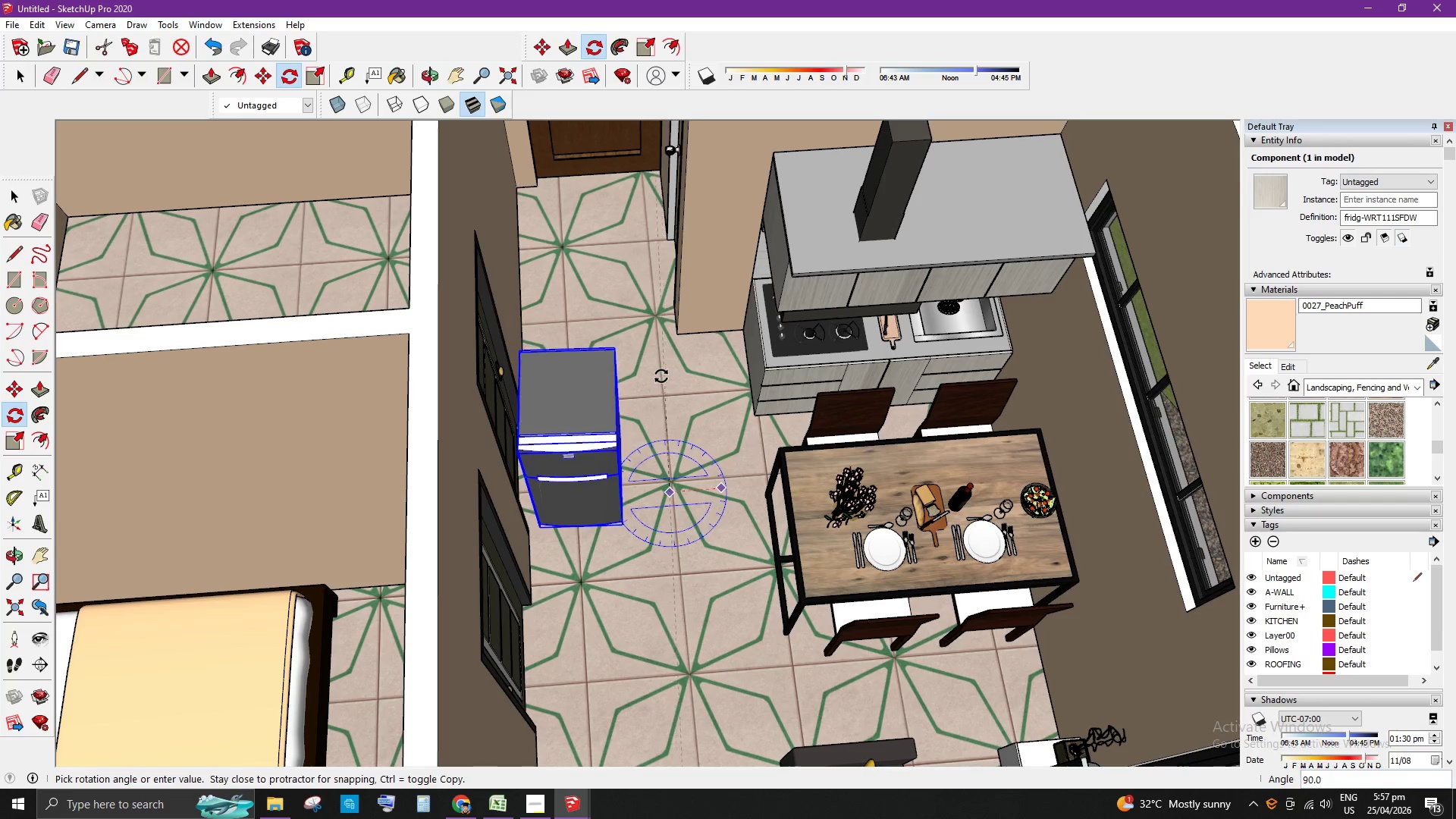 
left_click([660, 375])
 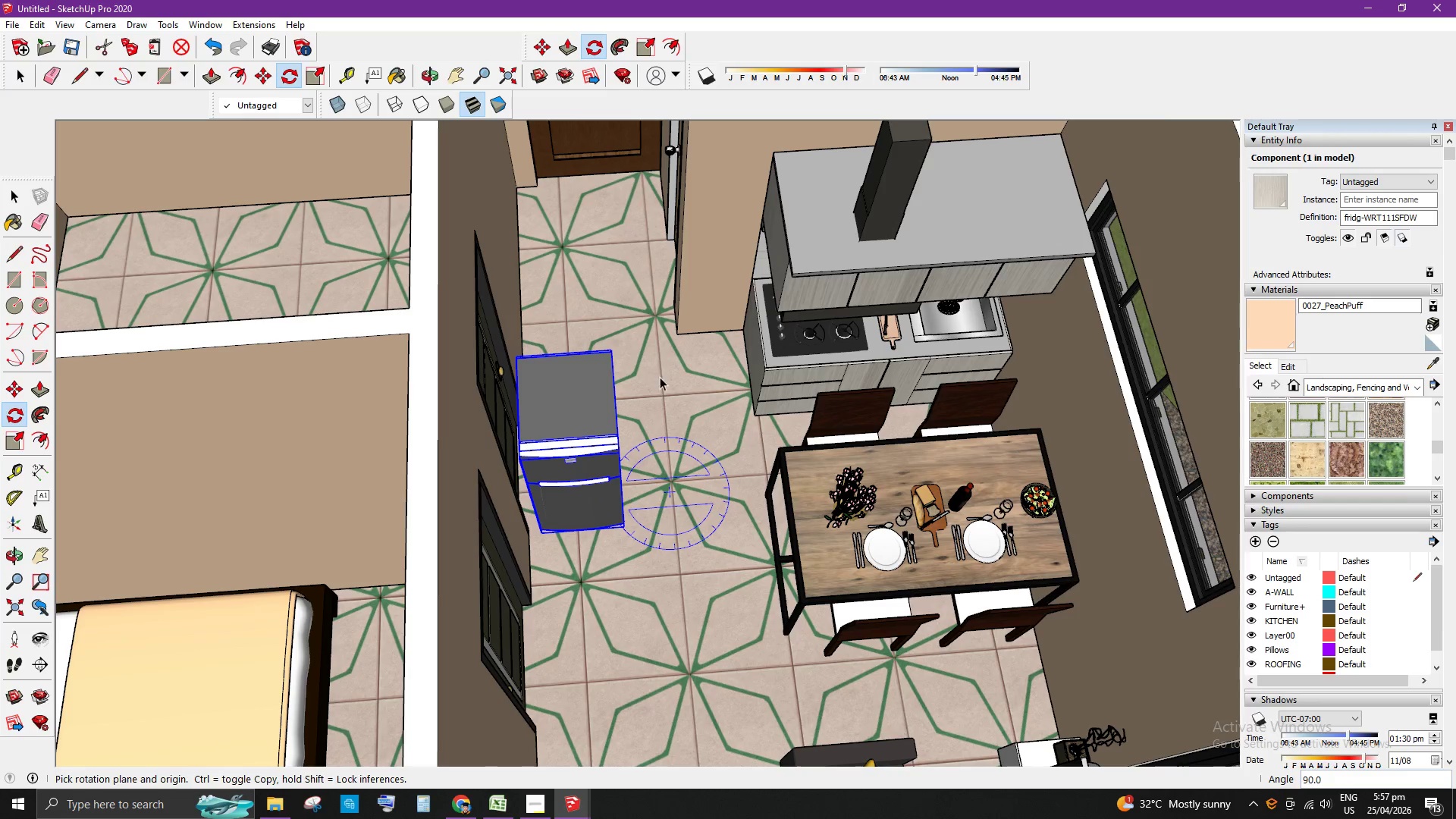 
key(Space)
 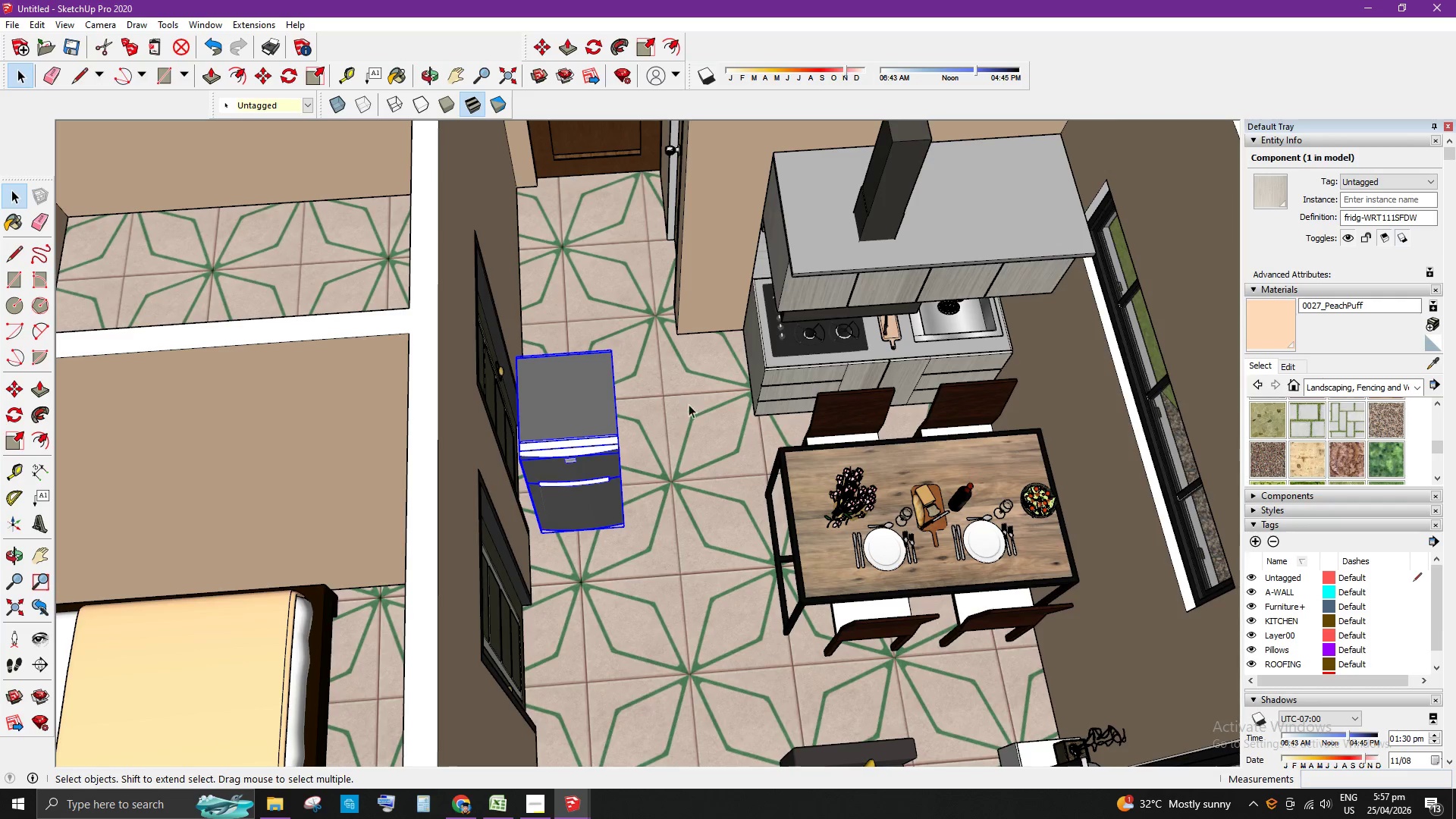 
scroll: coordinate [639, 429], scroll_direction: up, amount: 5.0
 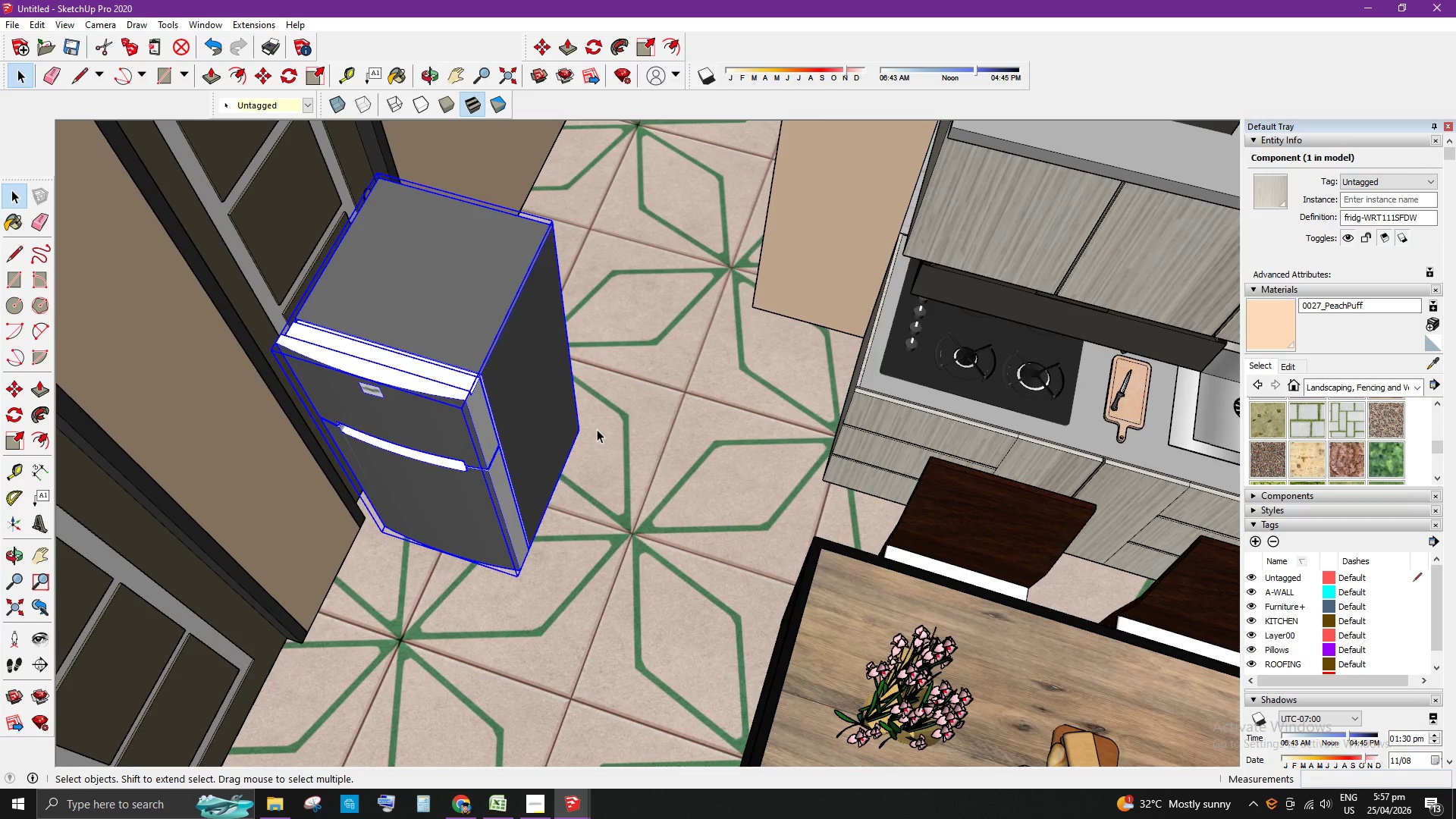 
key(M)
 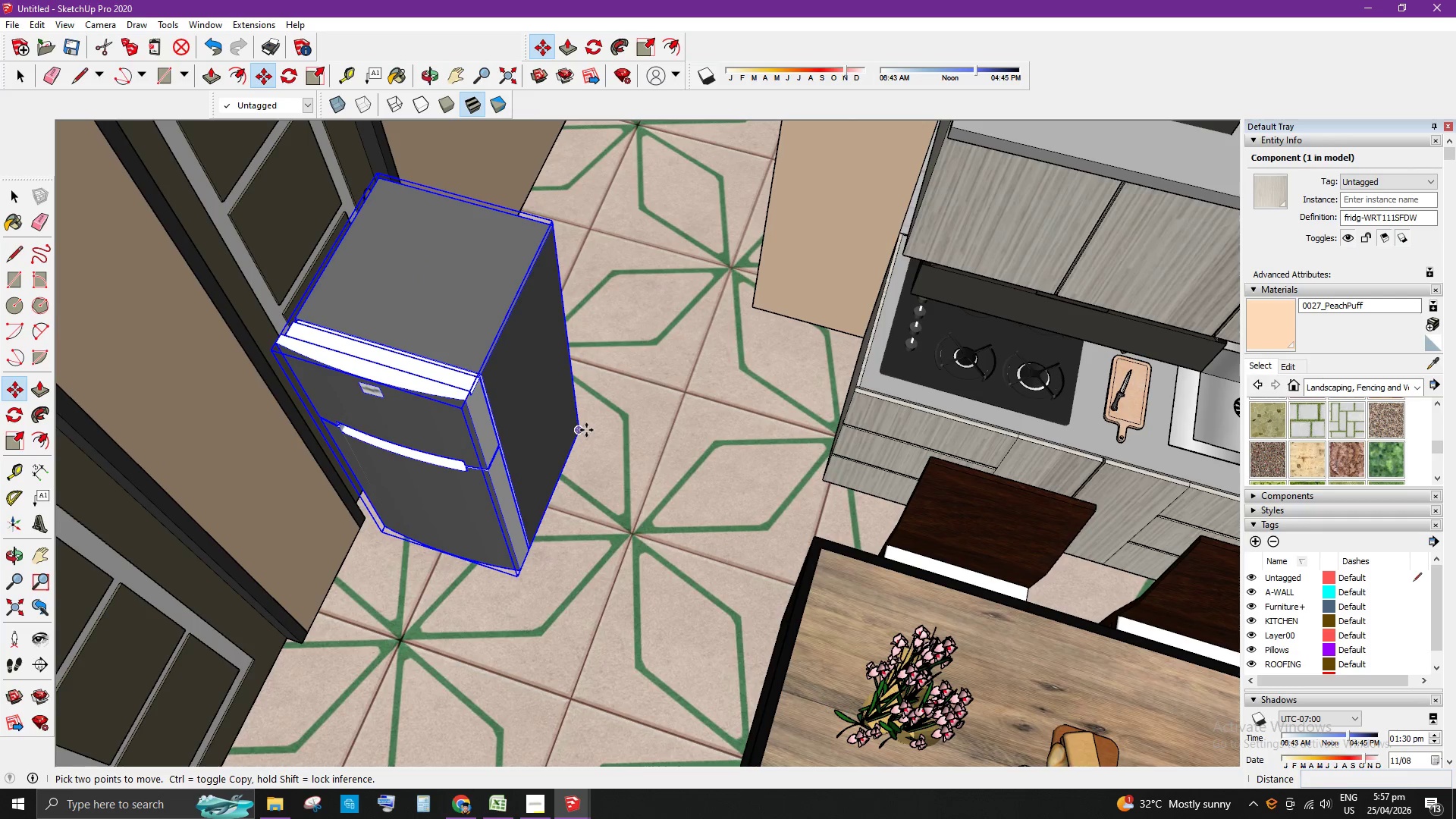 
left_click([586, 430])
 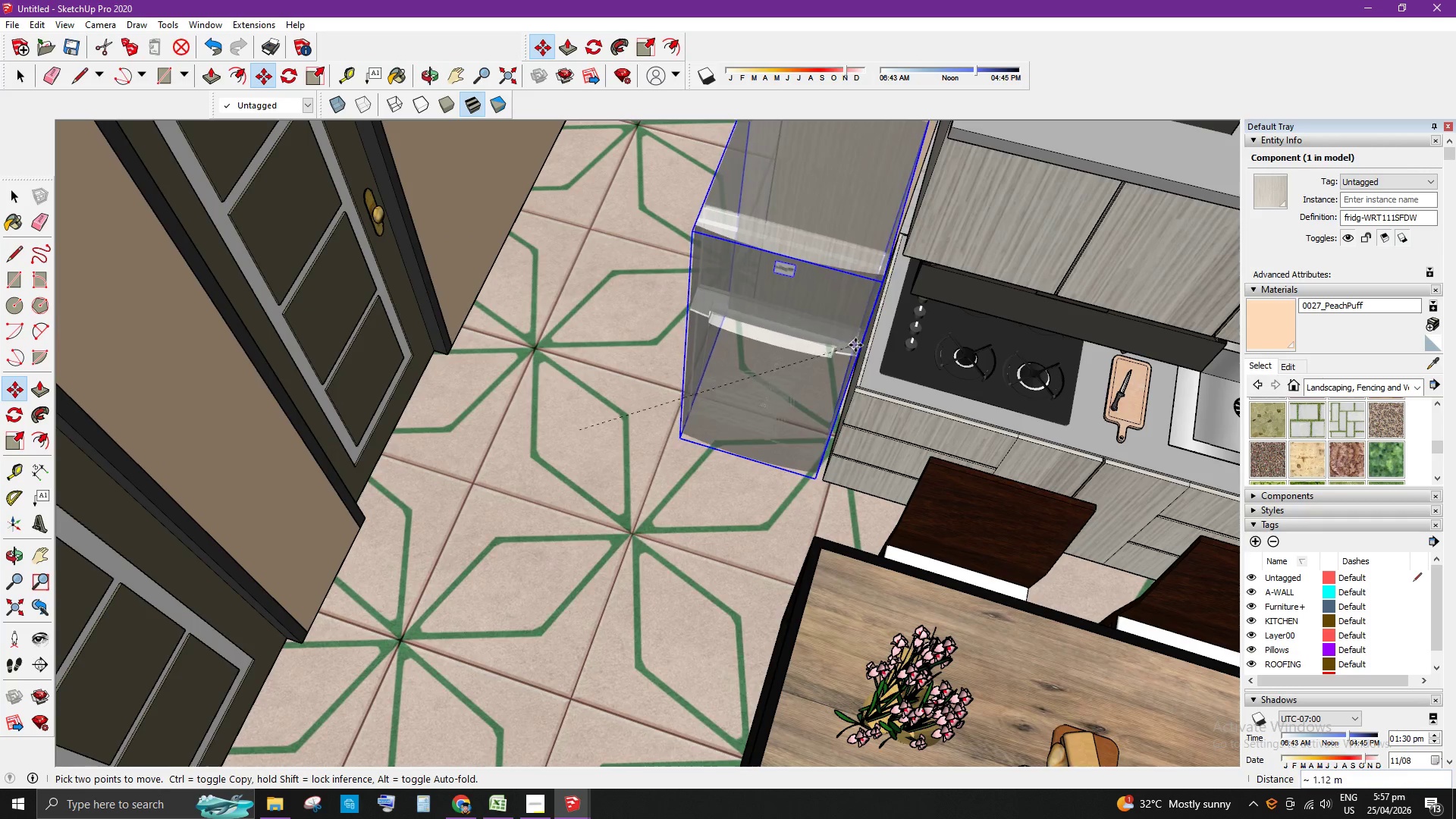 
left_click([860, 338])
 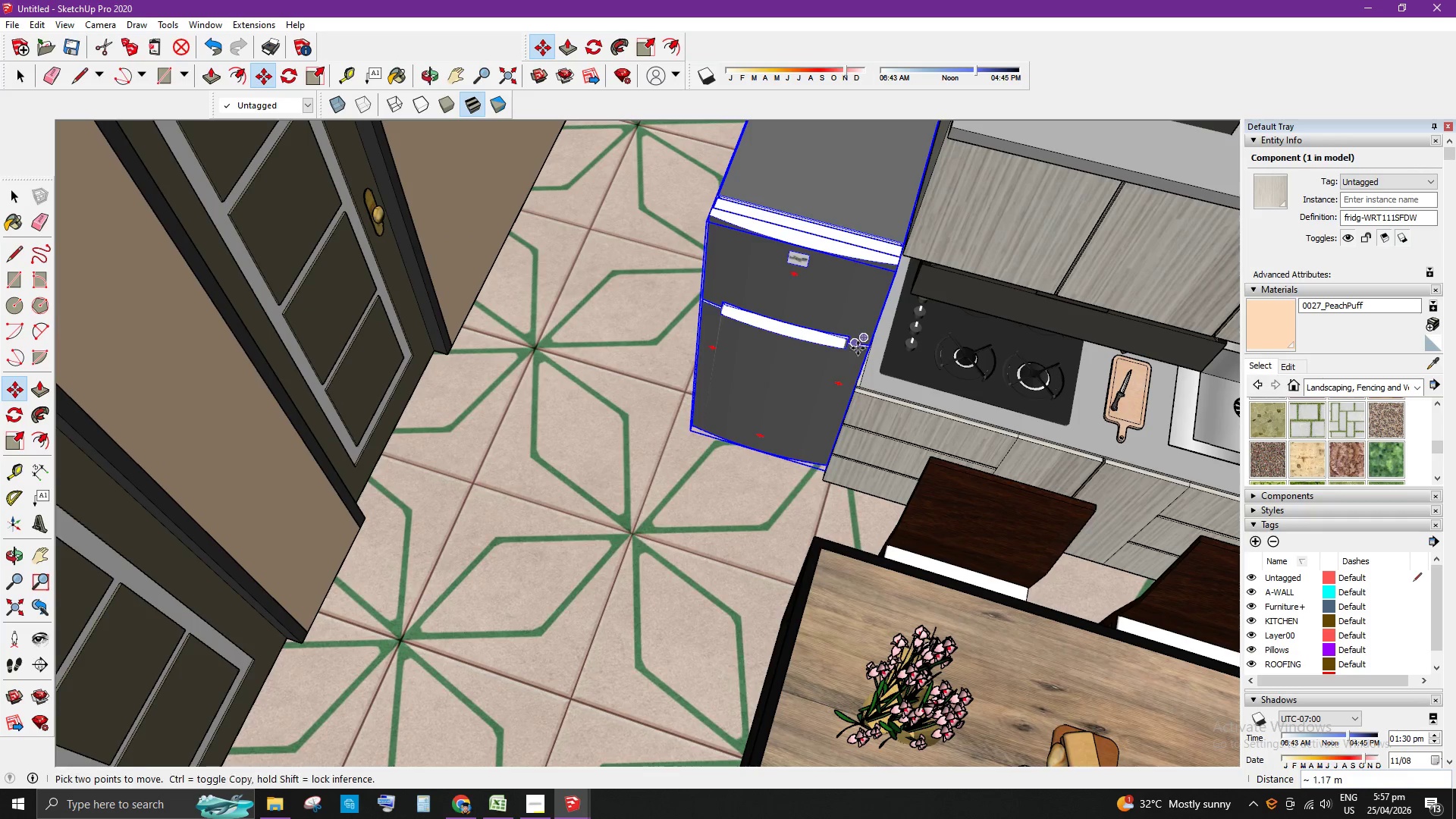 
key(Space)
 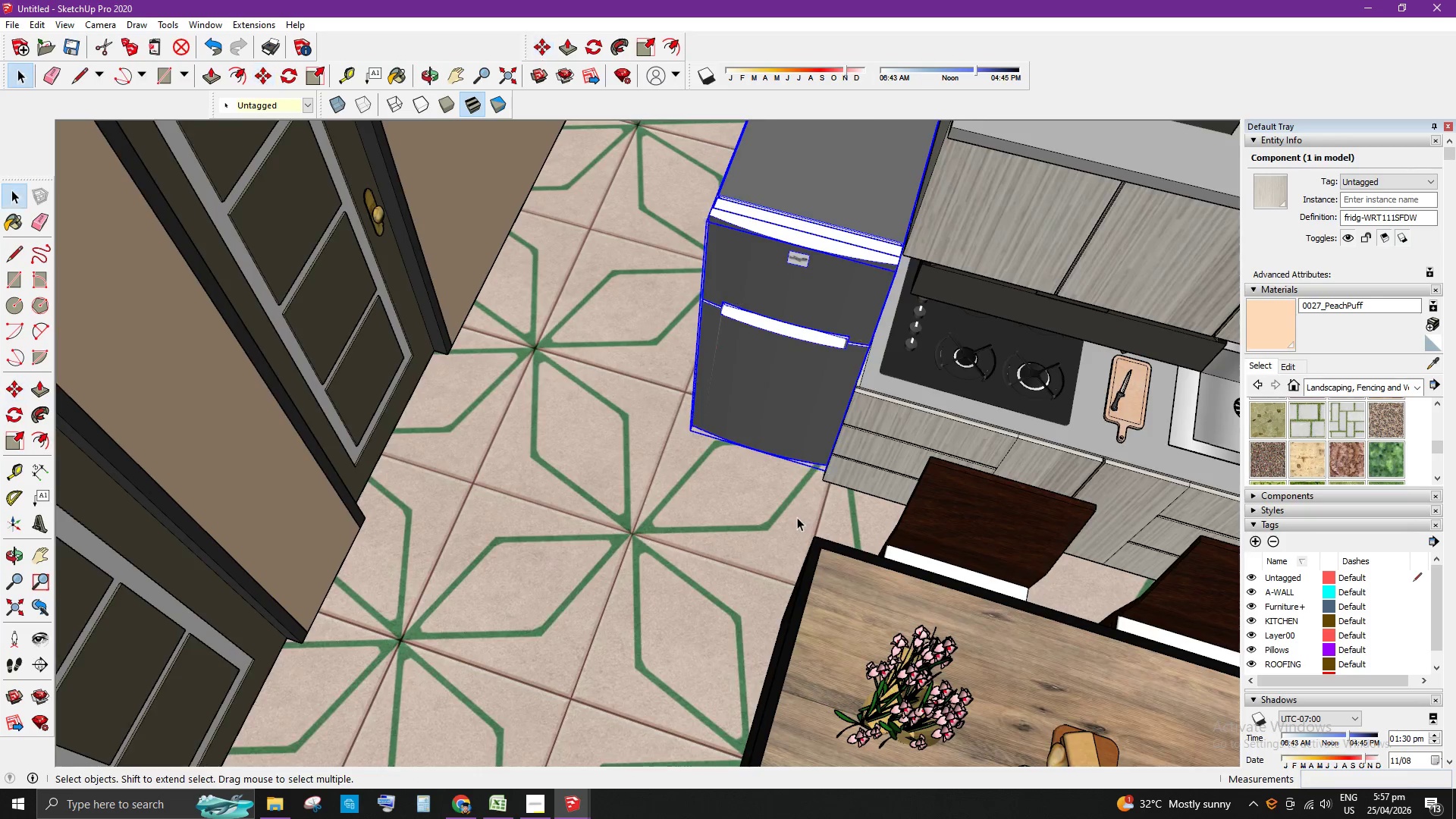 
scroll: coordinate [791, 537], scroll_direction: down, amount: 5.0
 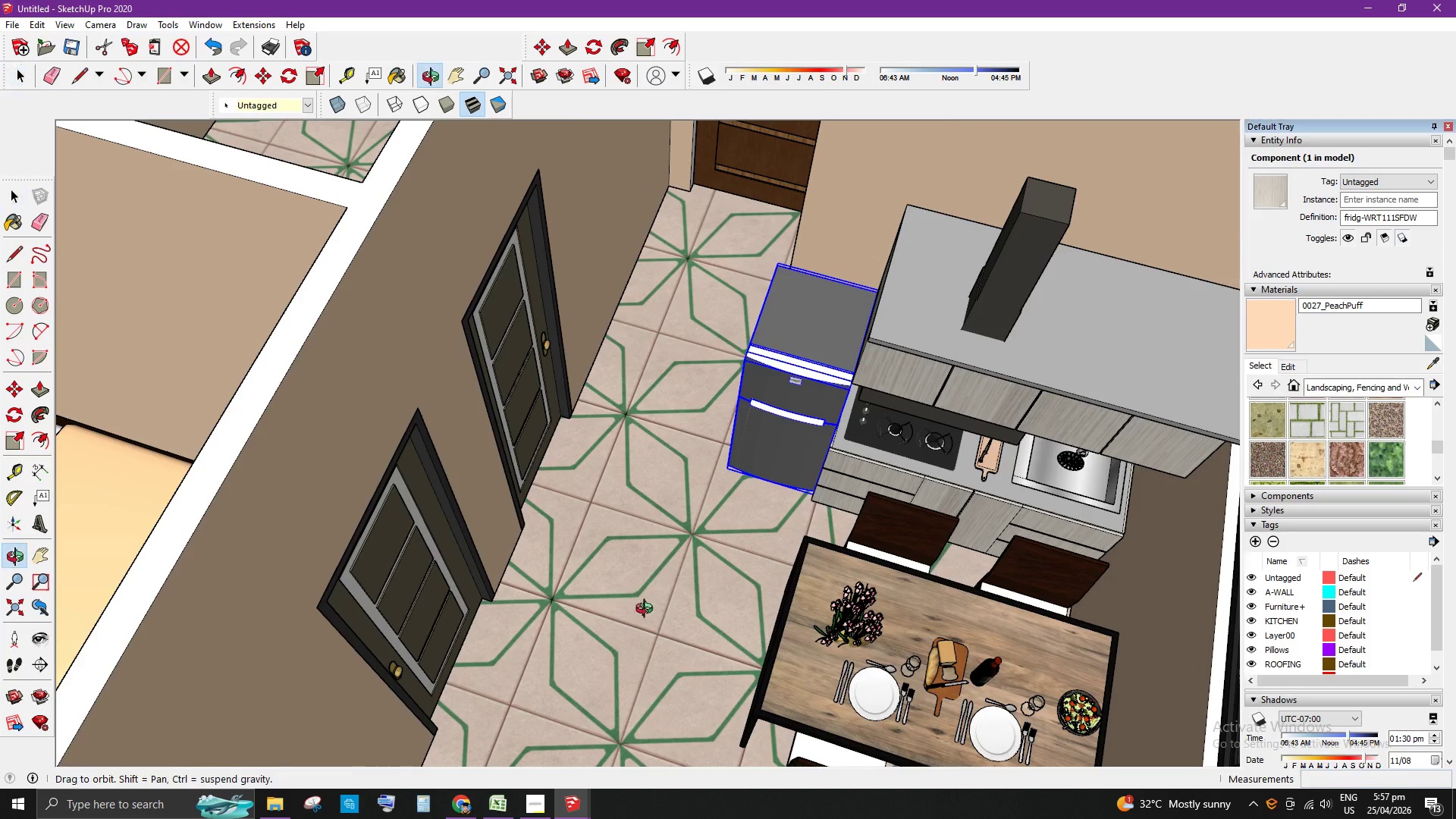 
key(Escape)
 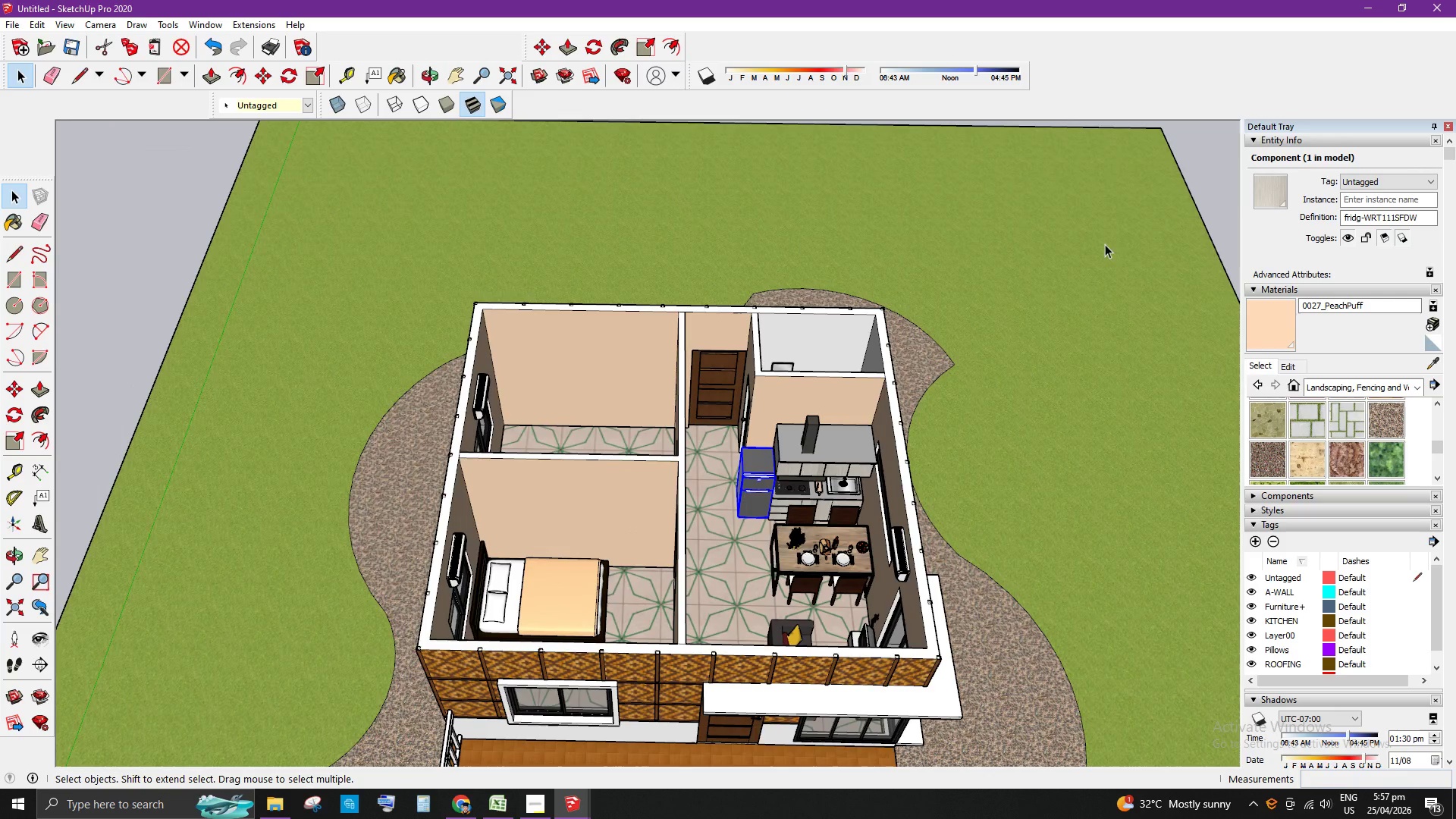 
scroll: coordinate [787, 510], scroll_direction: down, amount: 17.0
 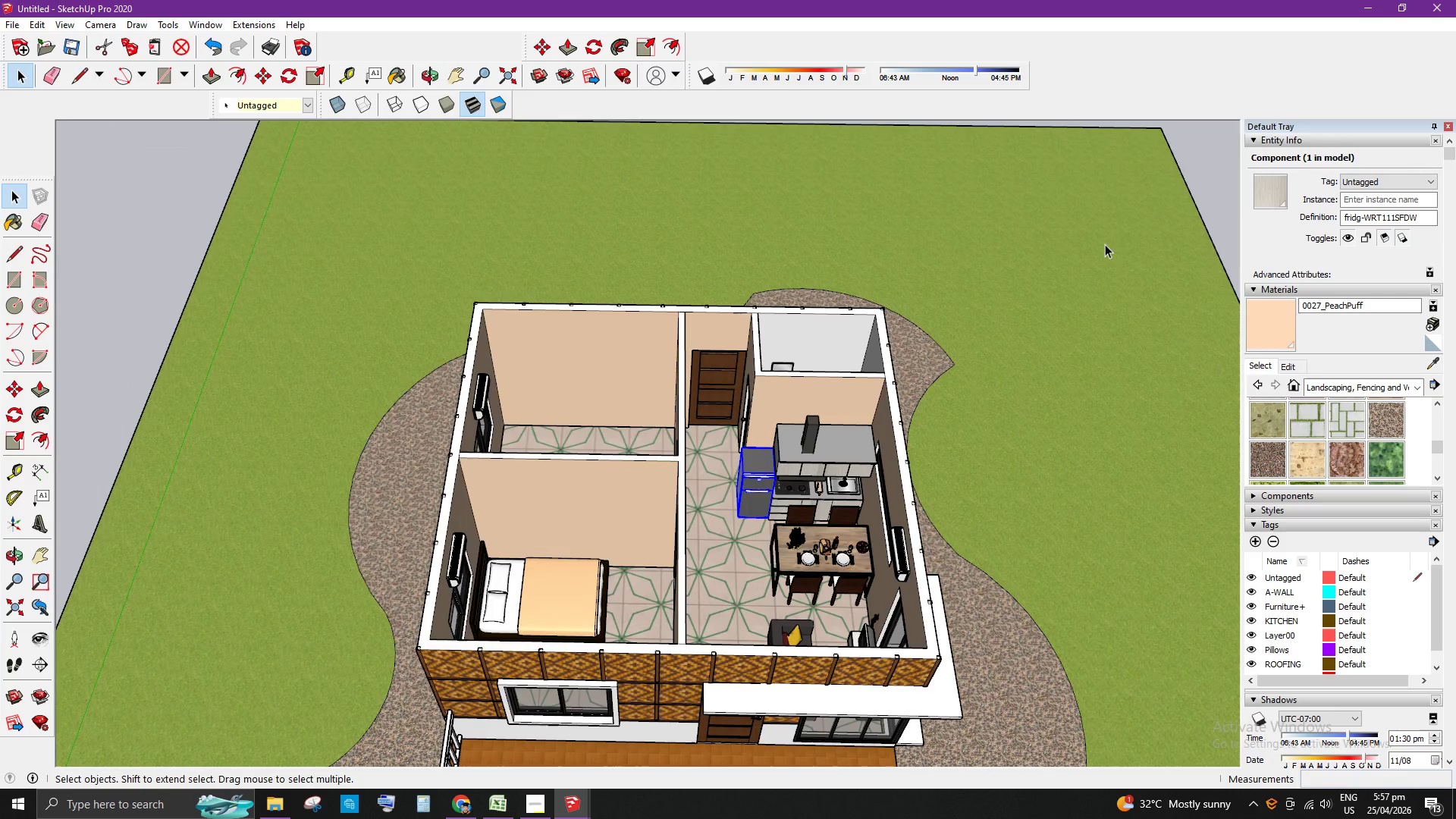 
left_click([1207, 182])
 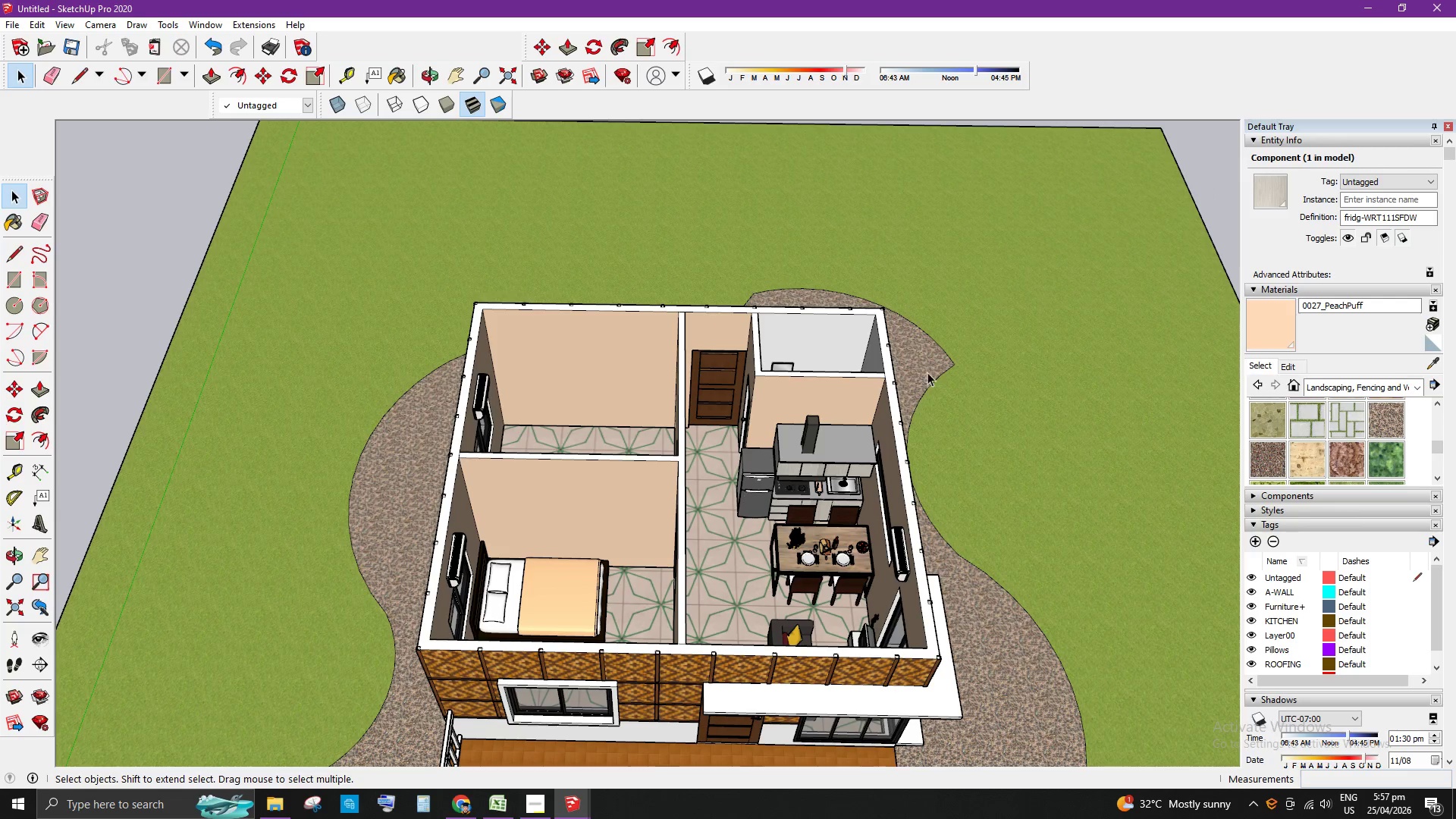 
scroll: coordinate [842, 438], scroll_direction: up, amount: 5.0
 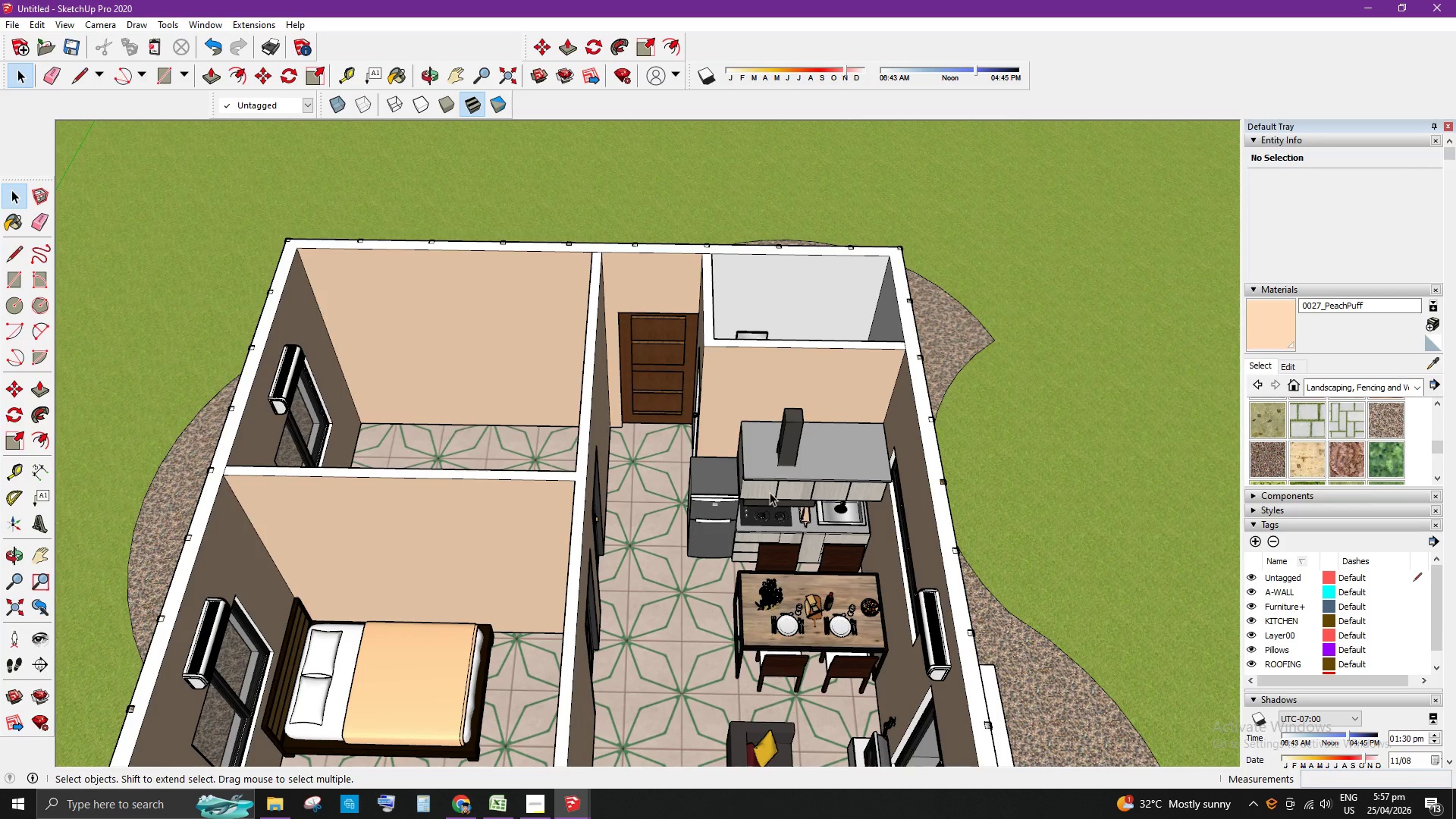 
scroll: coordinate [656, 661], scroll_direction: down, amount: 1.0
 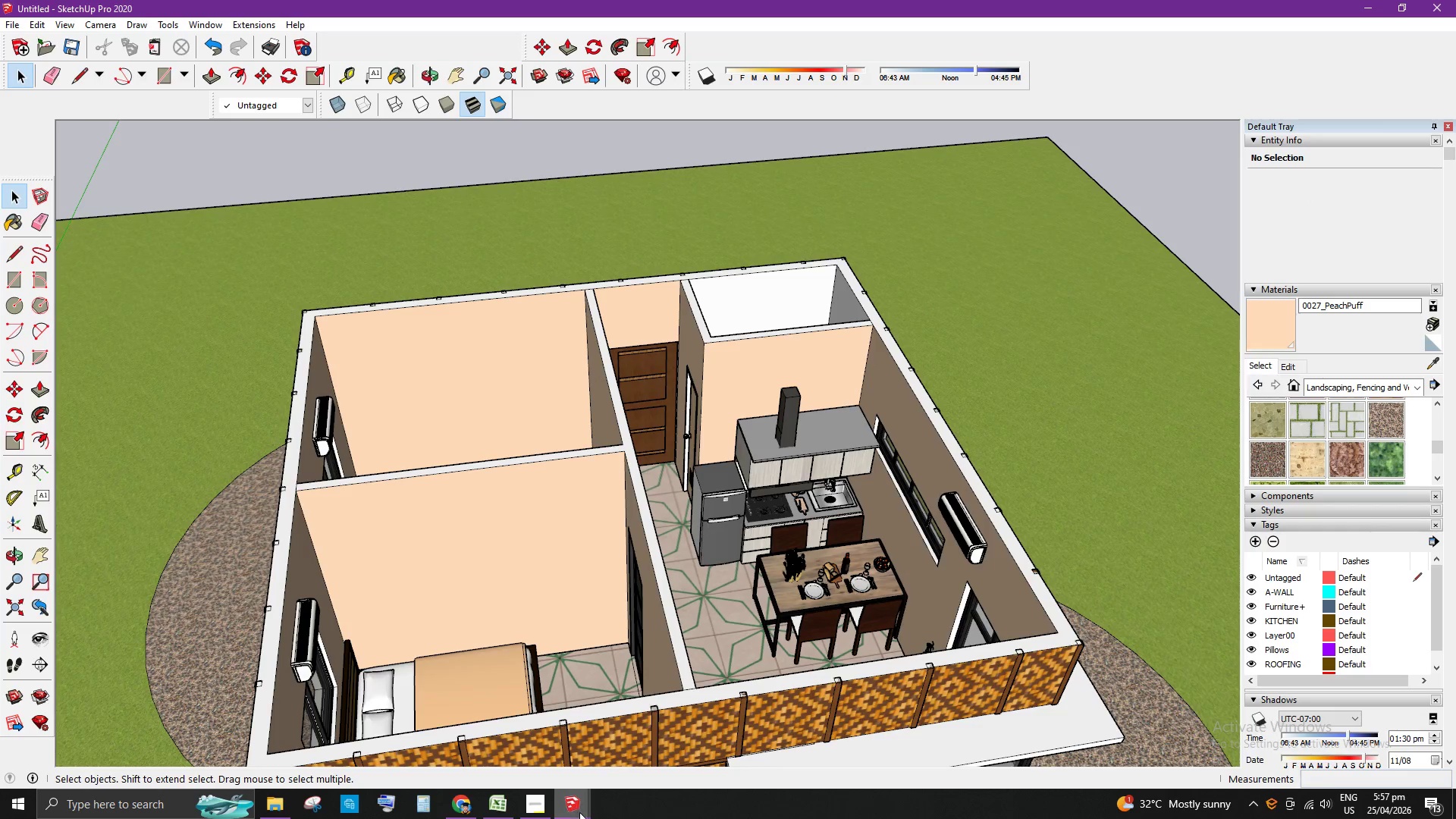 
left_click([579, 812])
 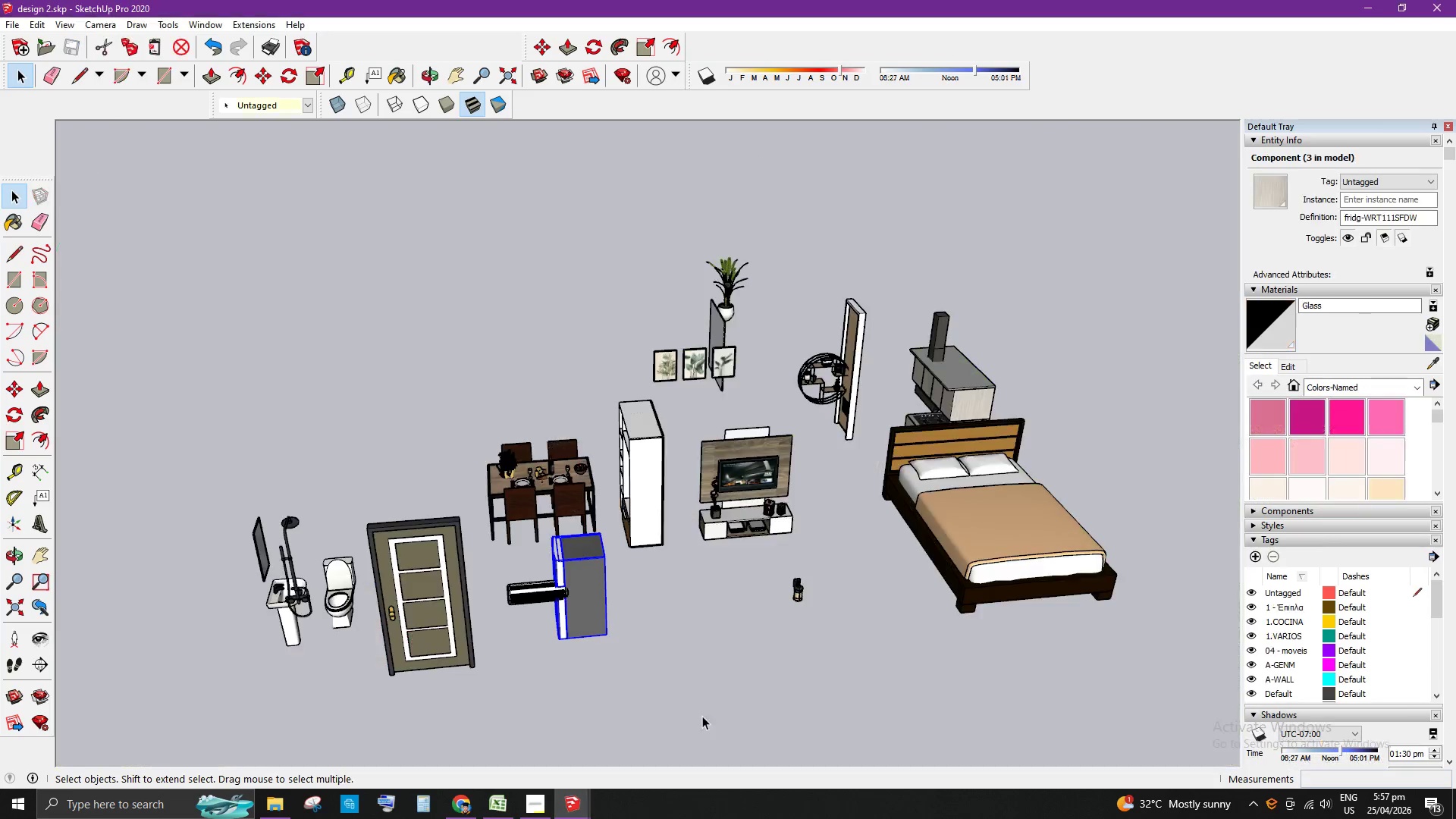 
scroll: coordinate [822, 604], scroll_direction: up, amount: 2.0
 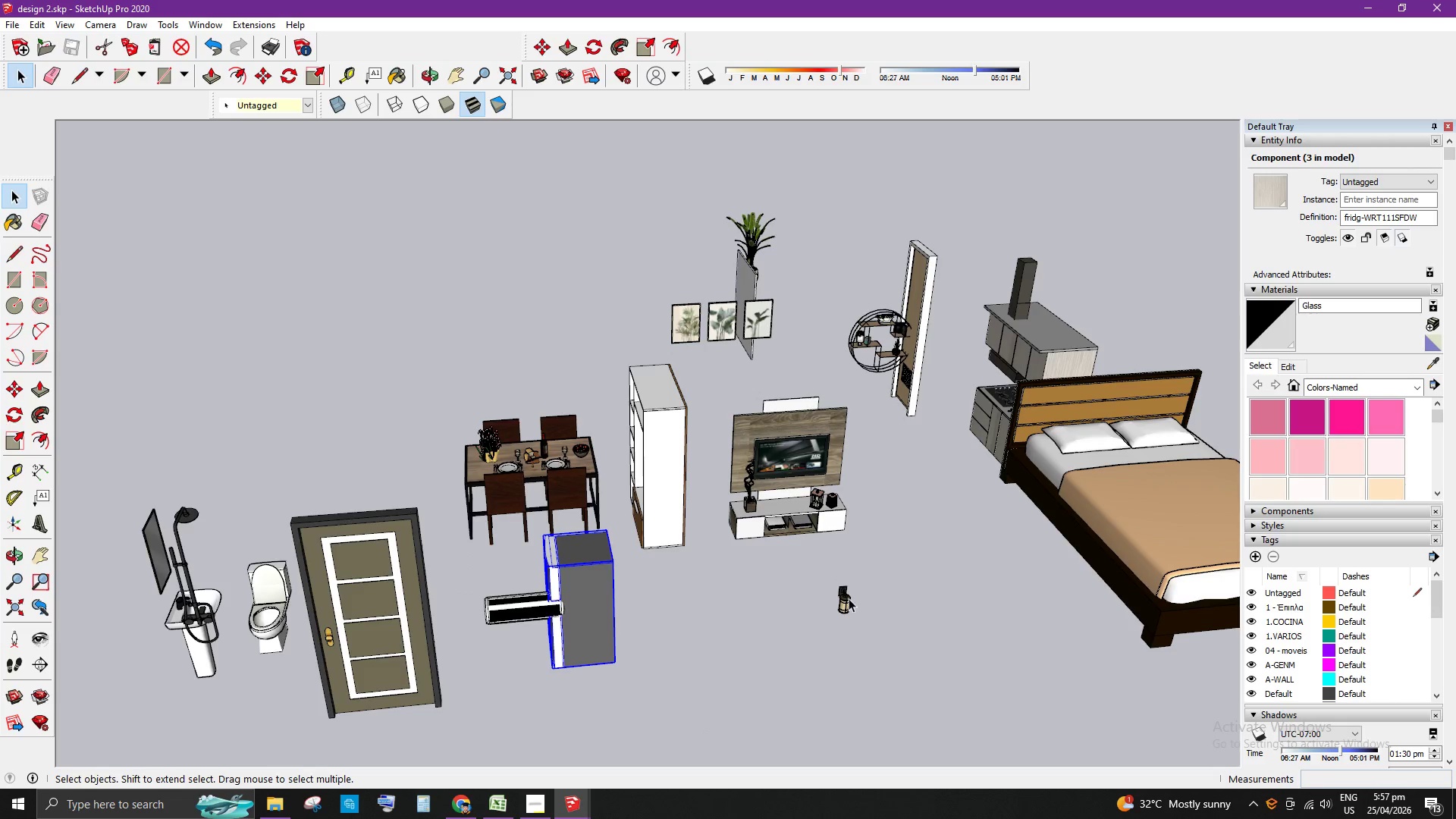 
left_click([845, 599])
 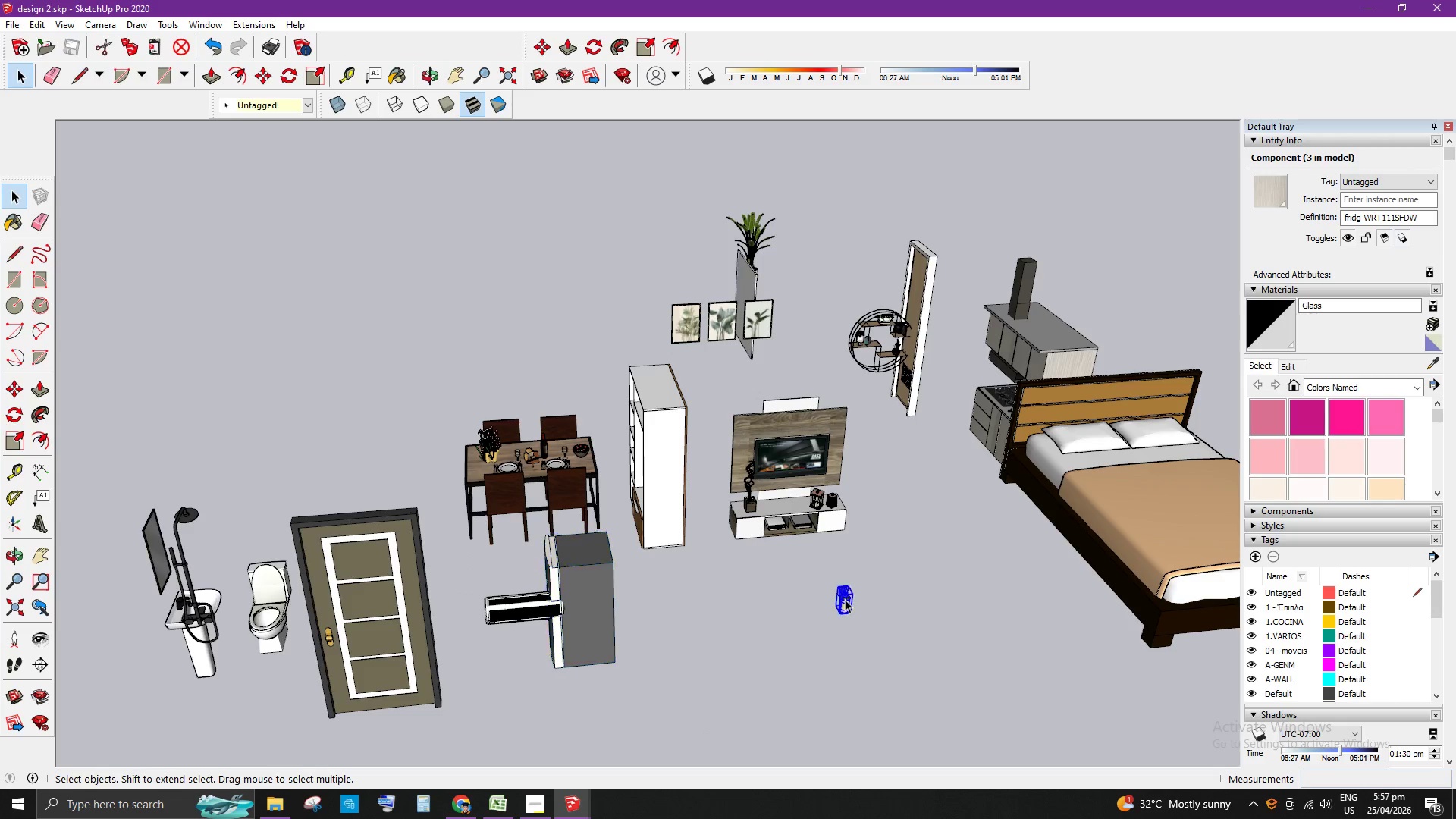 
scroll: coordinate [846, 599], scroll_direction: up, amount: 5.0
 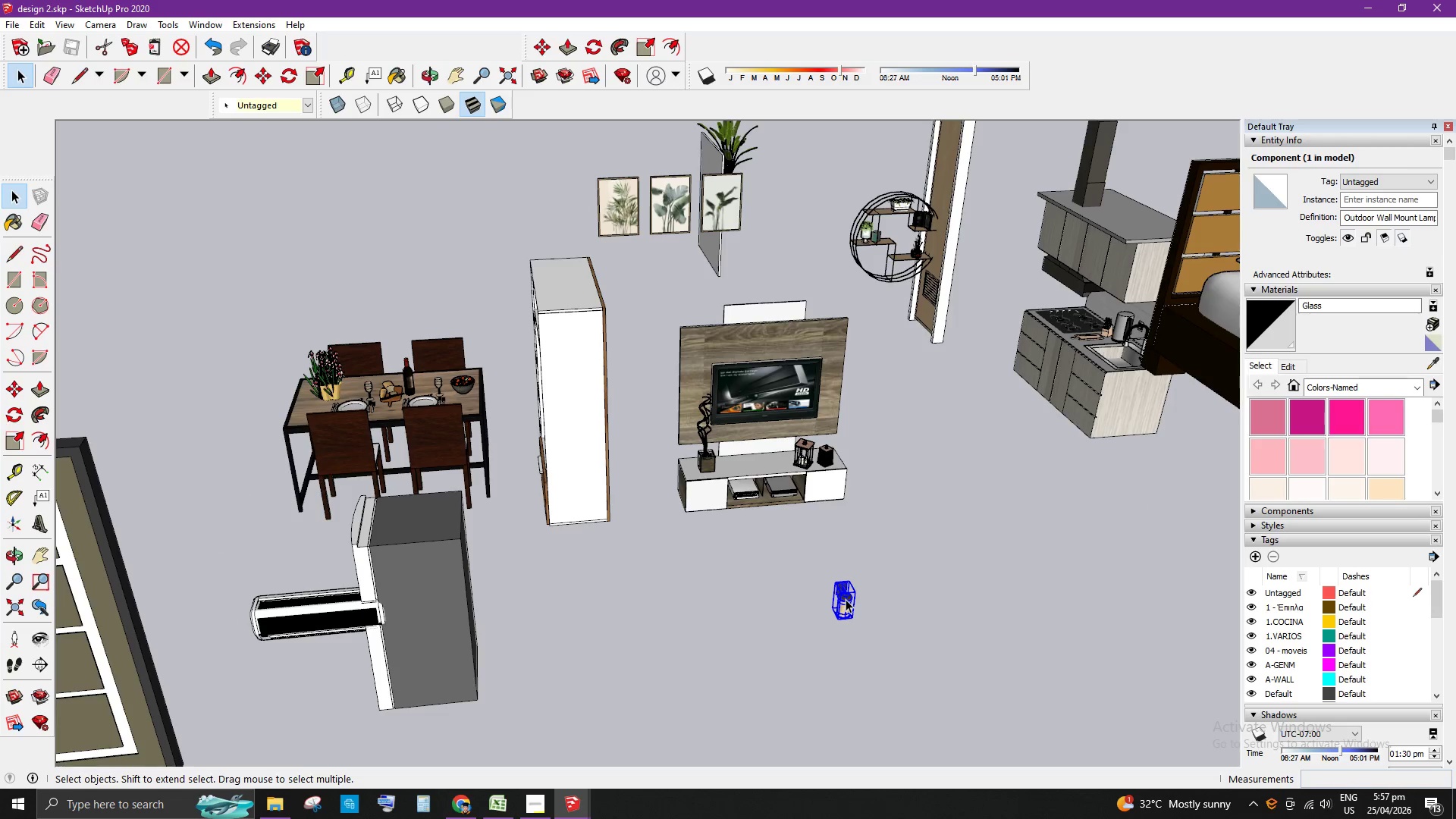 
key(Control+C)
 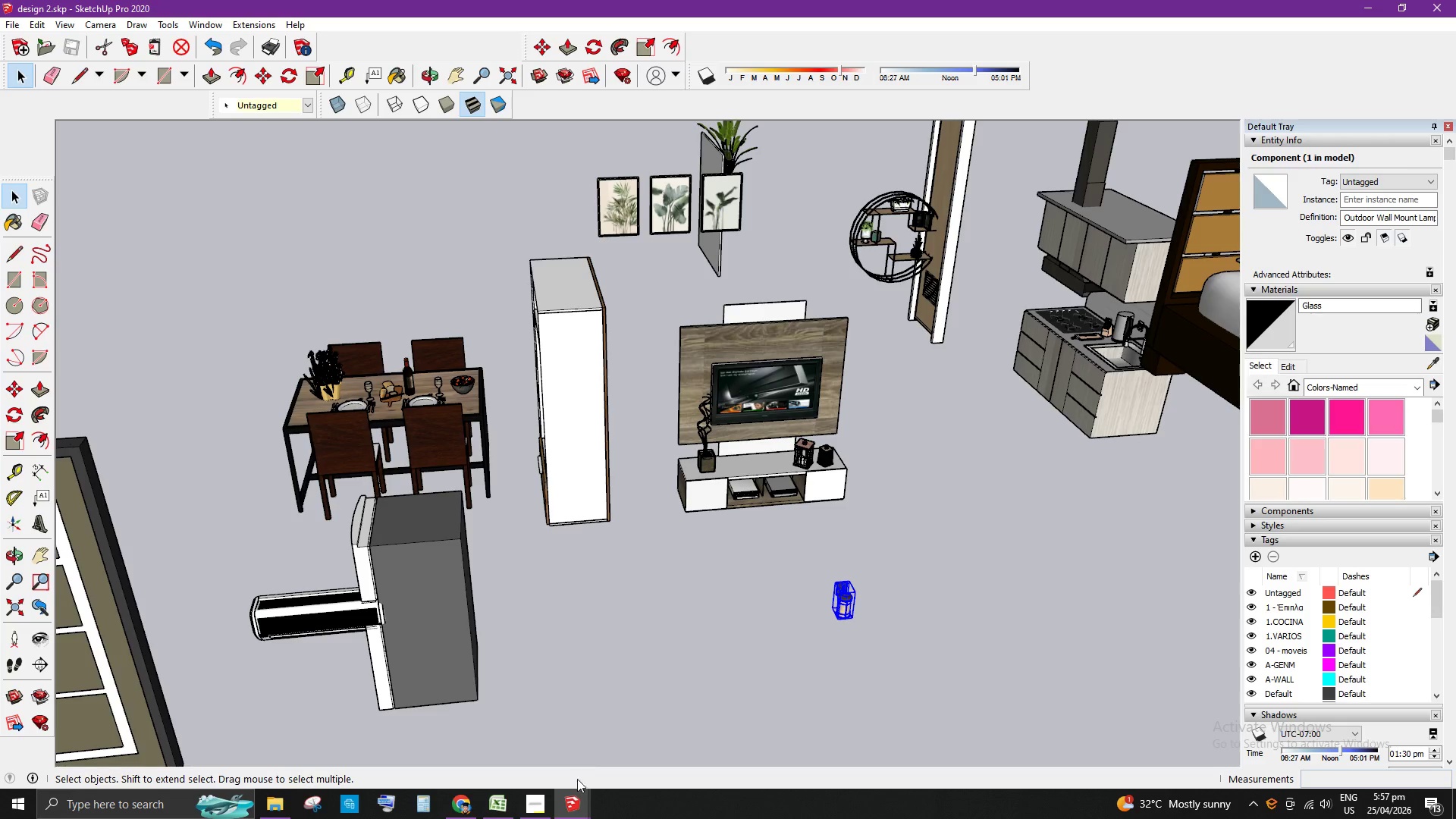 
left_click([583, 817])
 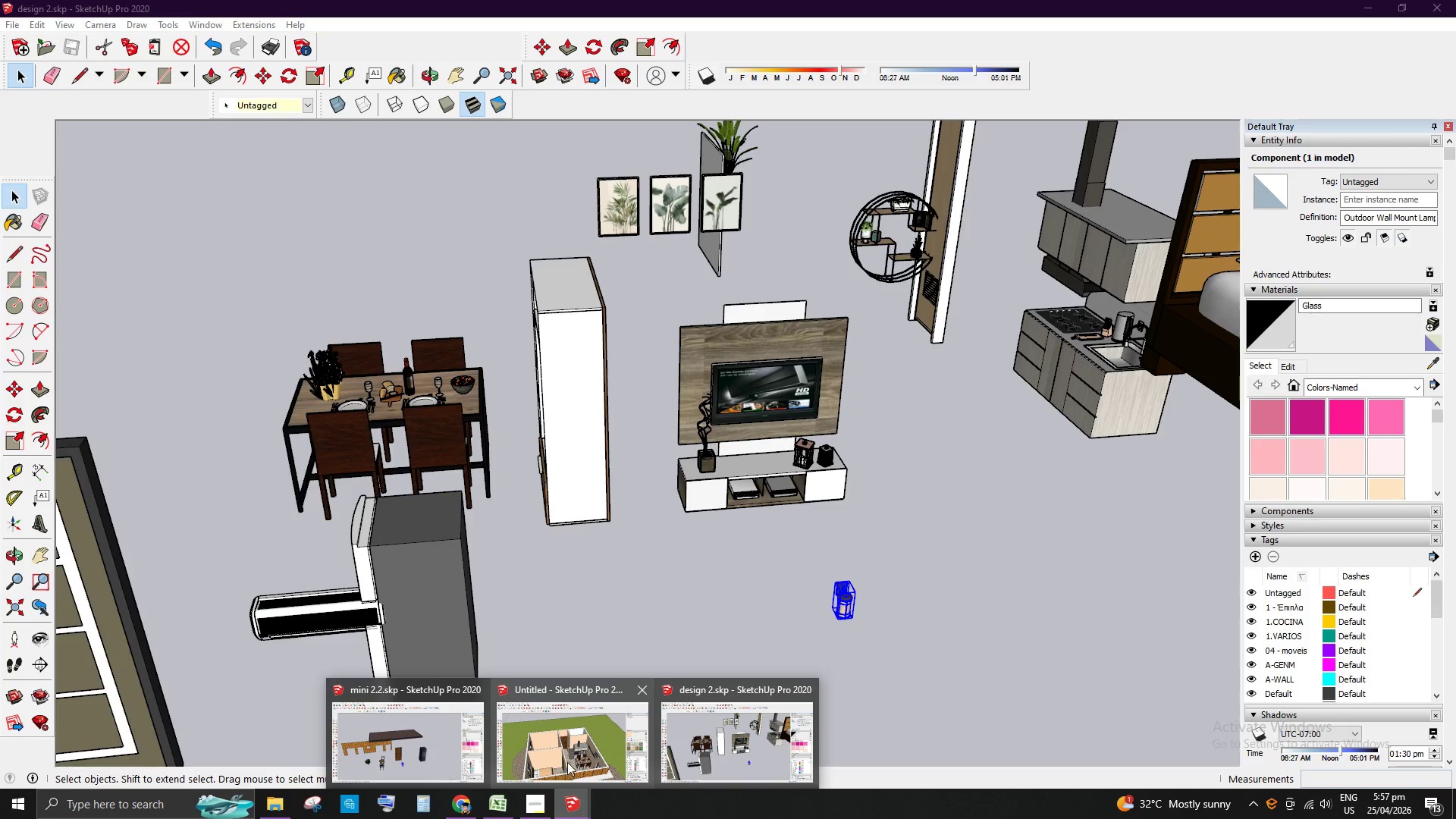 
left_click([579, 757])
 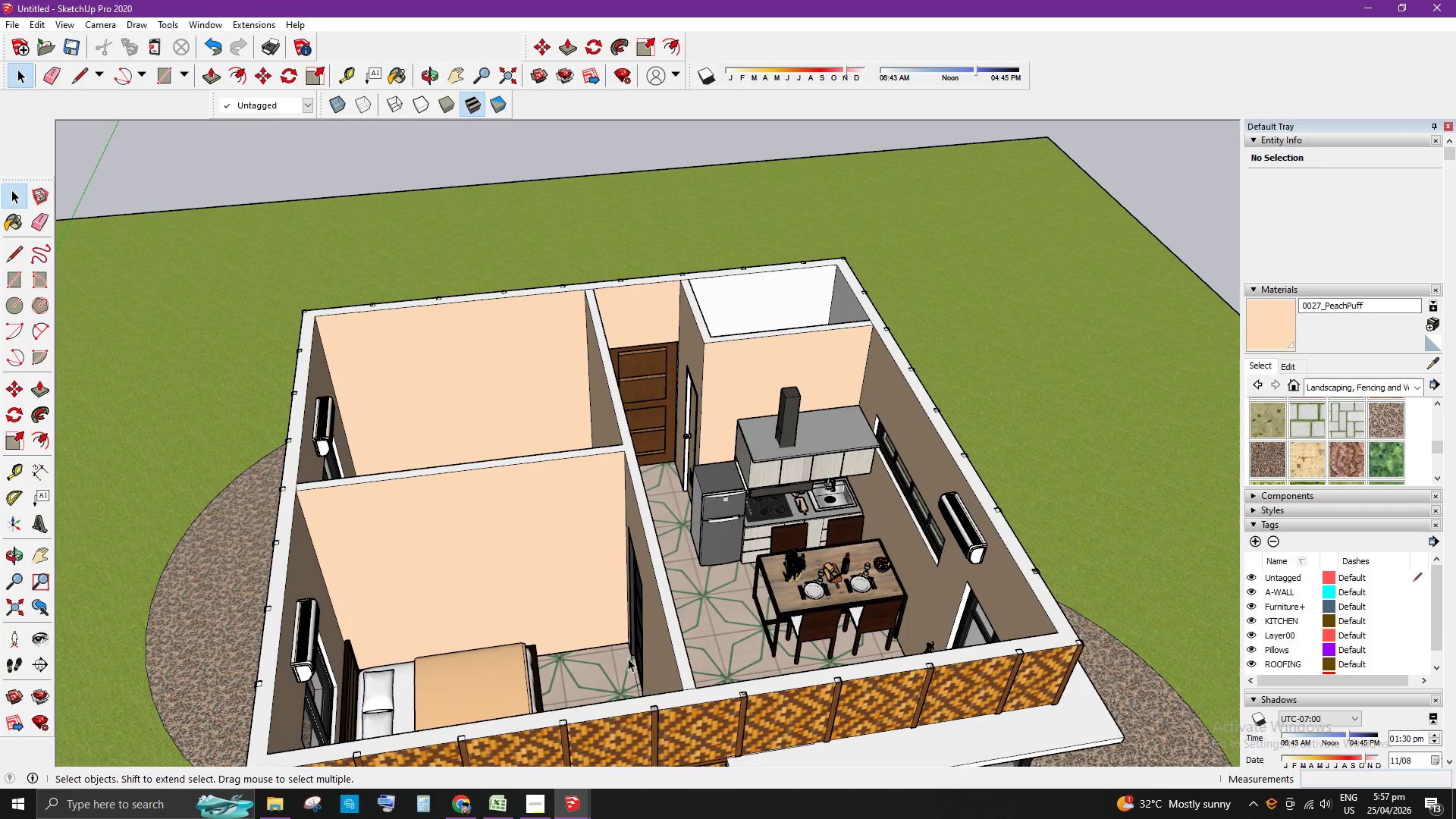 
scroll: coordinate [723, 566], scroll_direction: down, amount: 12.0
 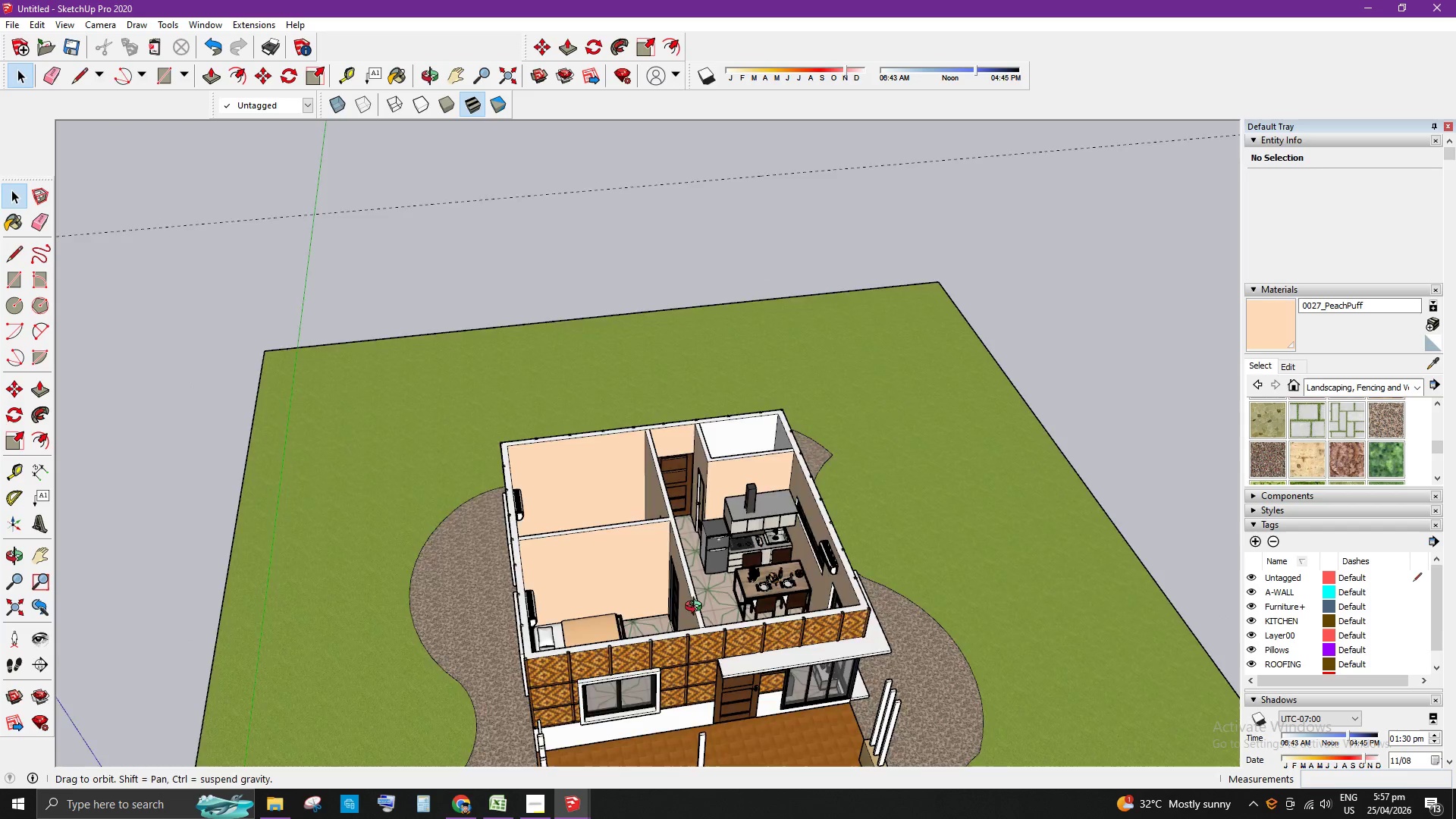 
scroll: coordinate [703, 623], scroll_direction: up, amount: 4.0
 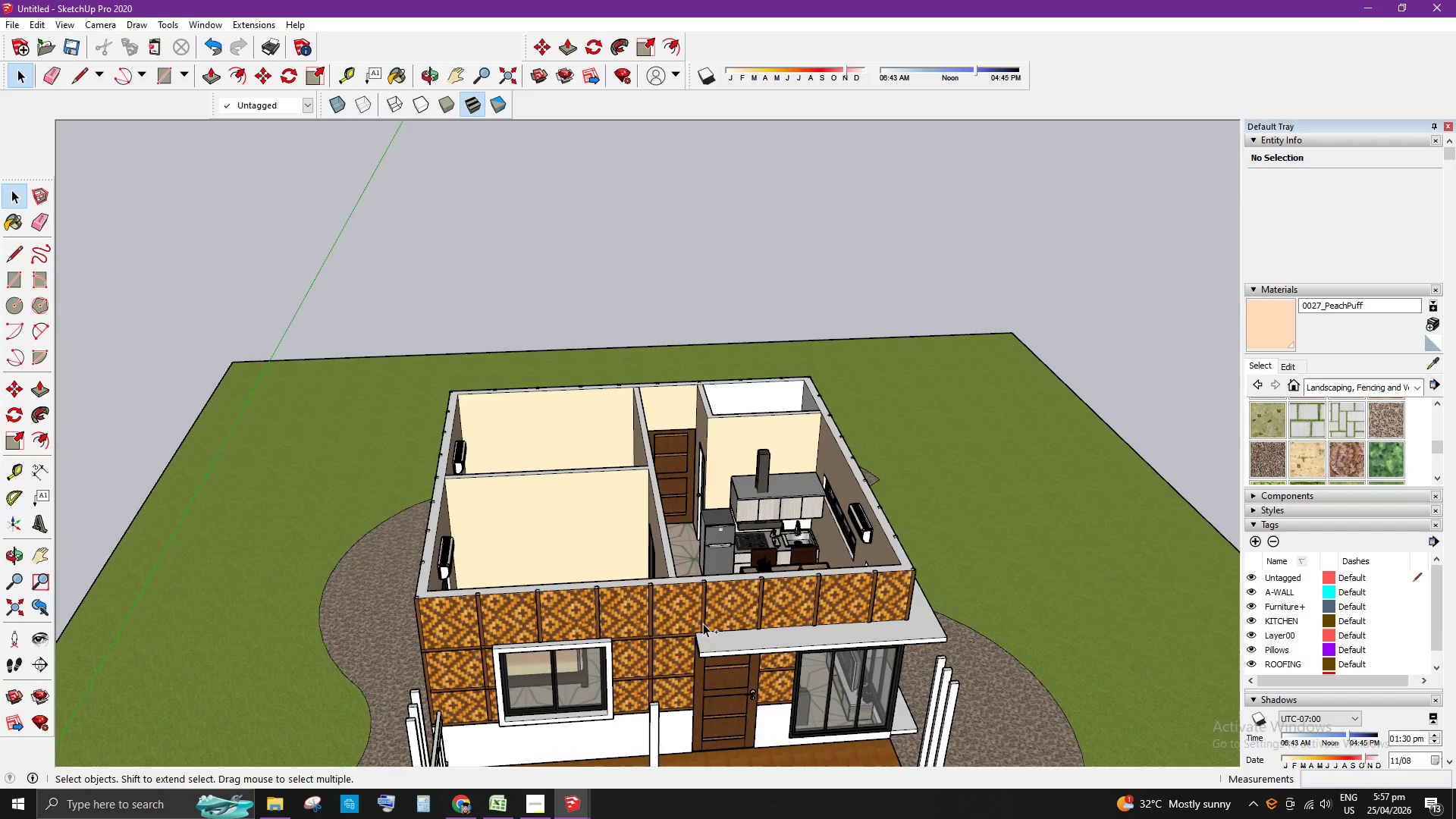 
key(Control+V)
 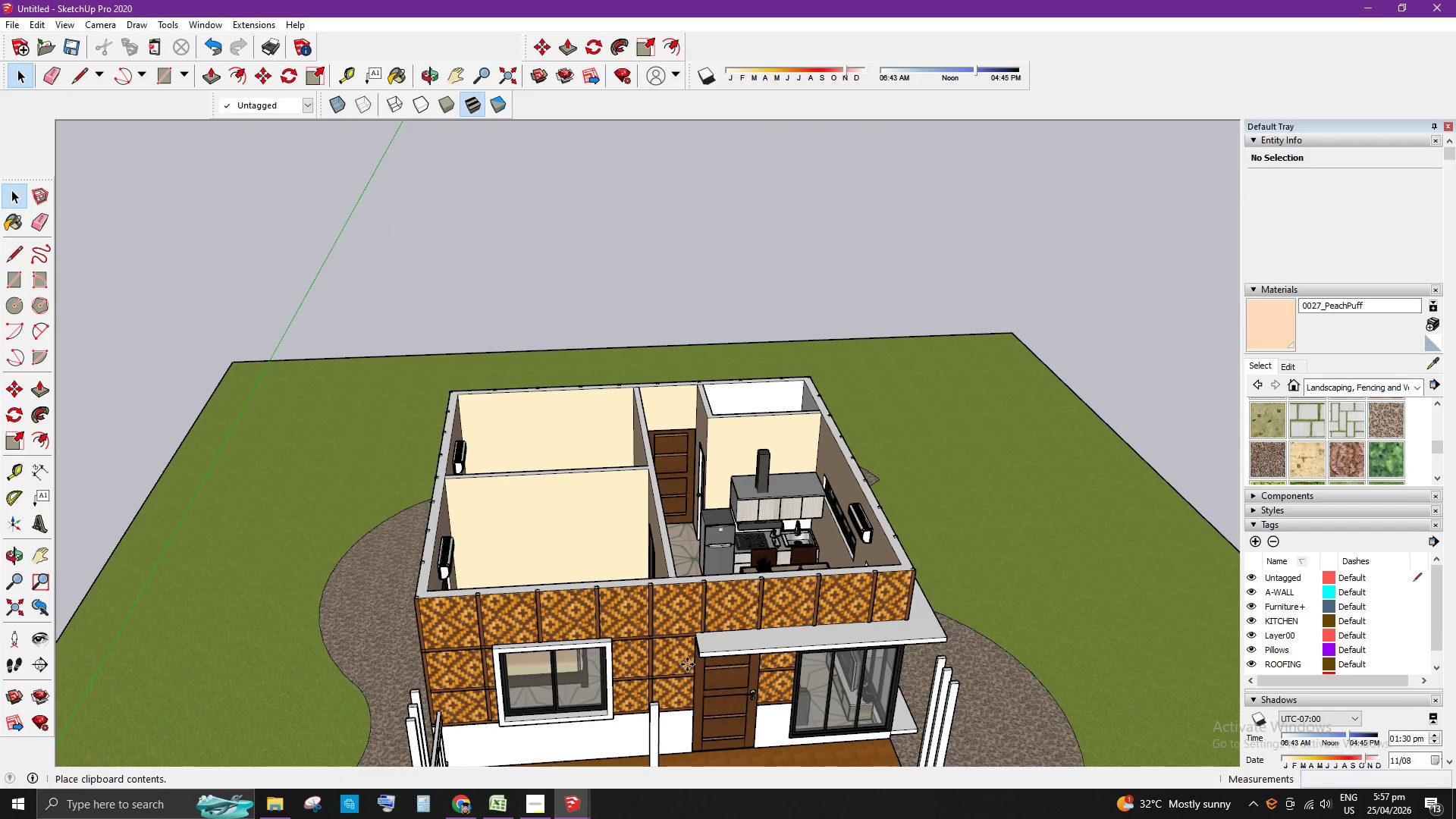 
scroll: coordinate [692, 678], scroll_direction: up, amount: 9.0
 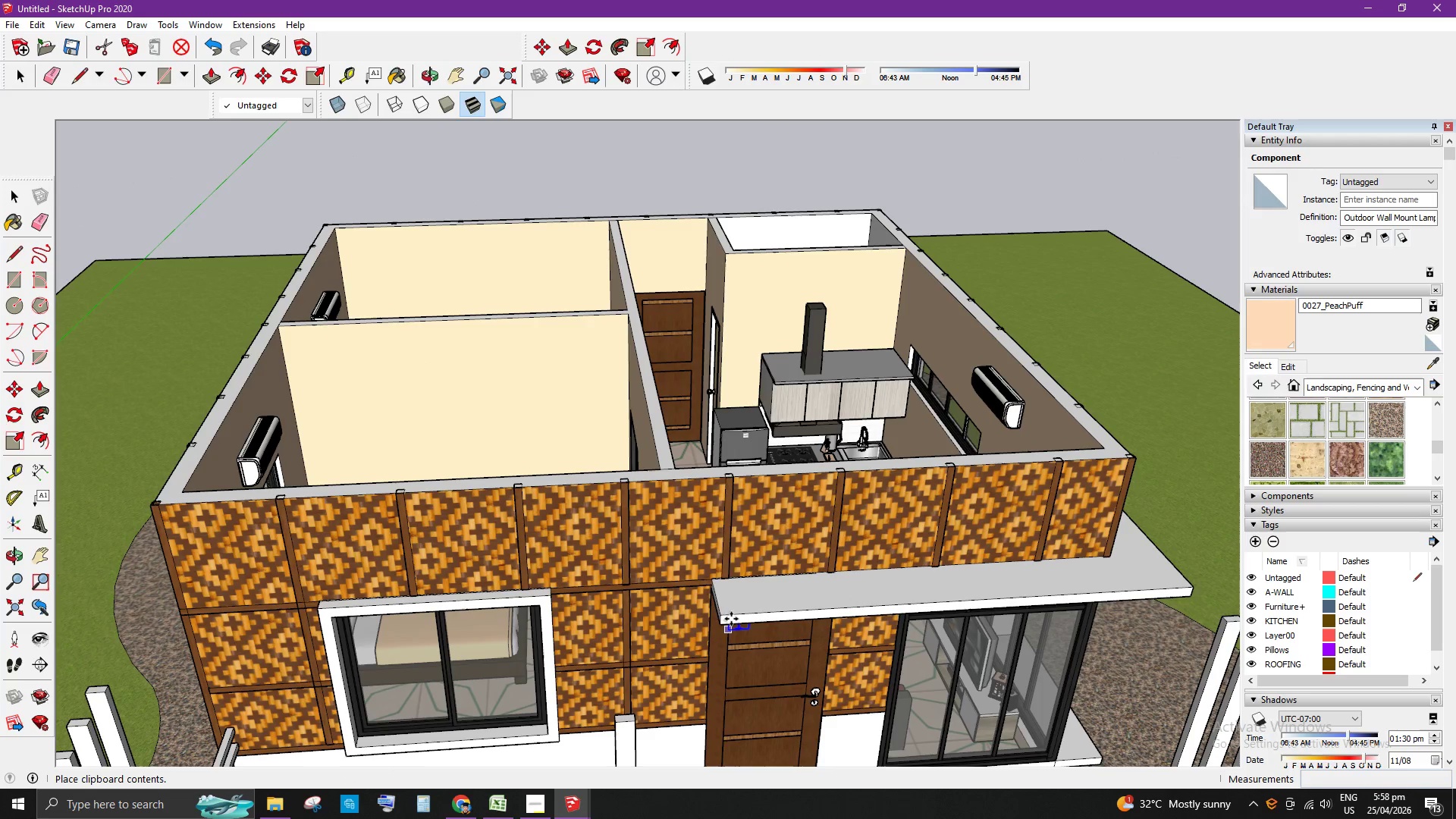 
left_click([726, 615])
 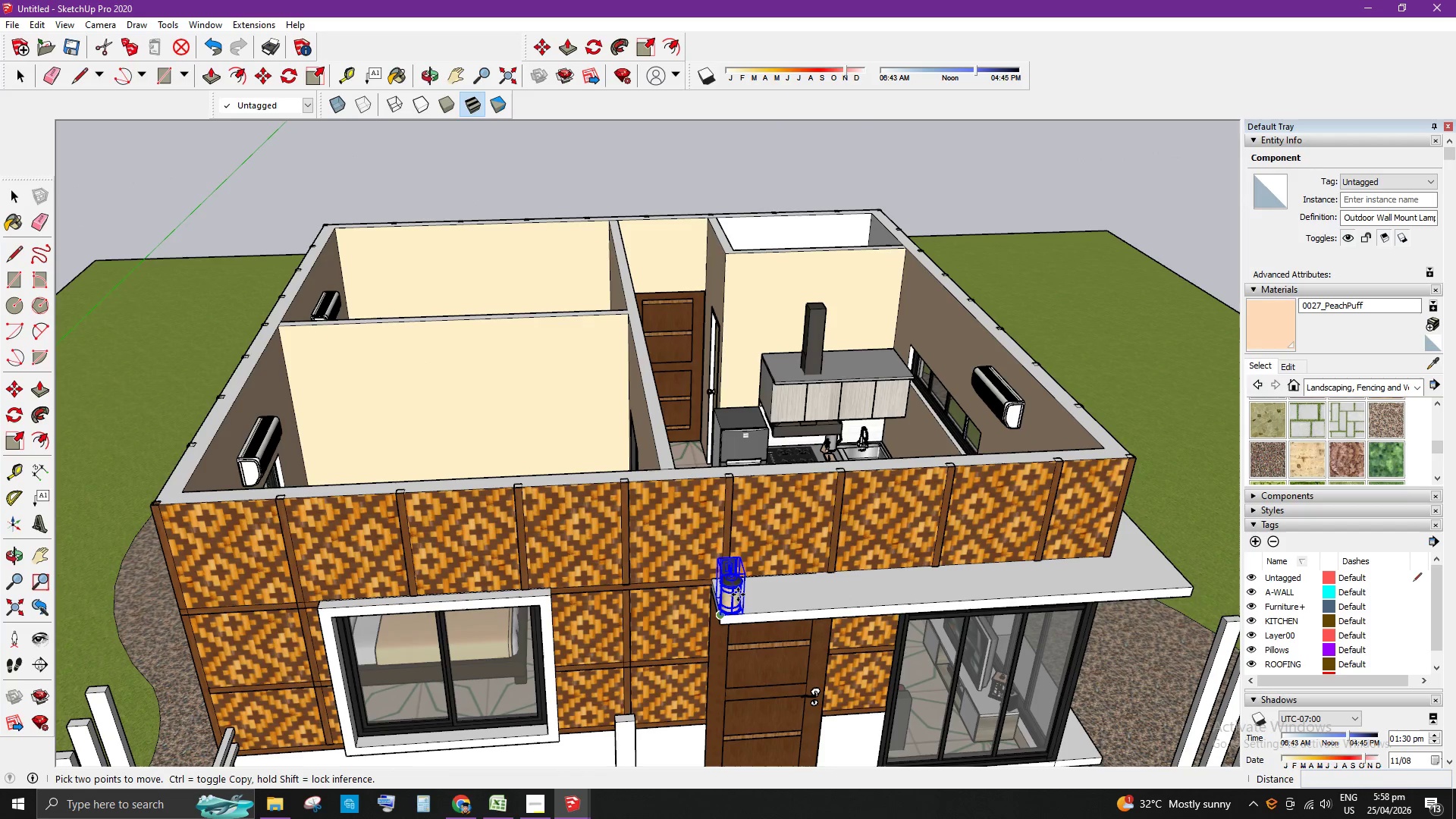 
scroll: coordinate [893, 444], scroll_direction: up, amount: 24.0
 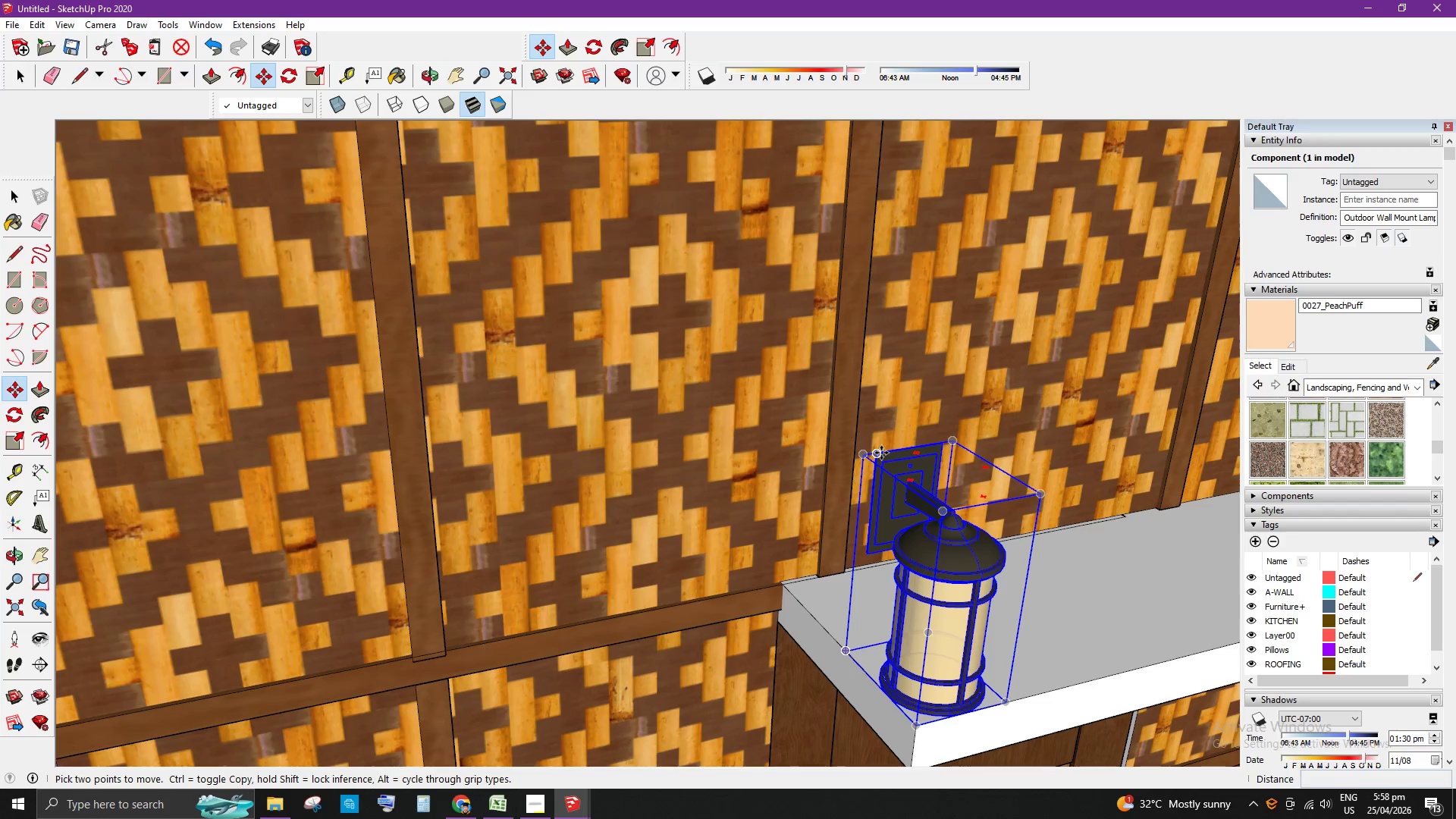 
left_click([880, 453])
 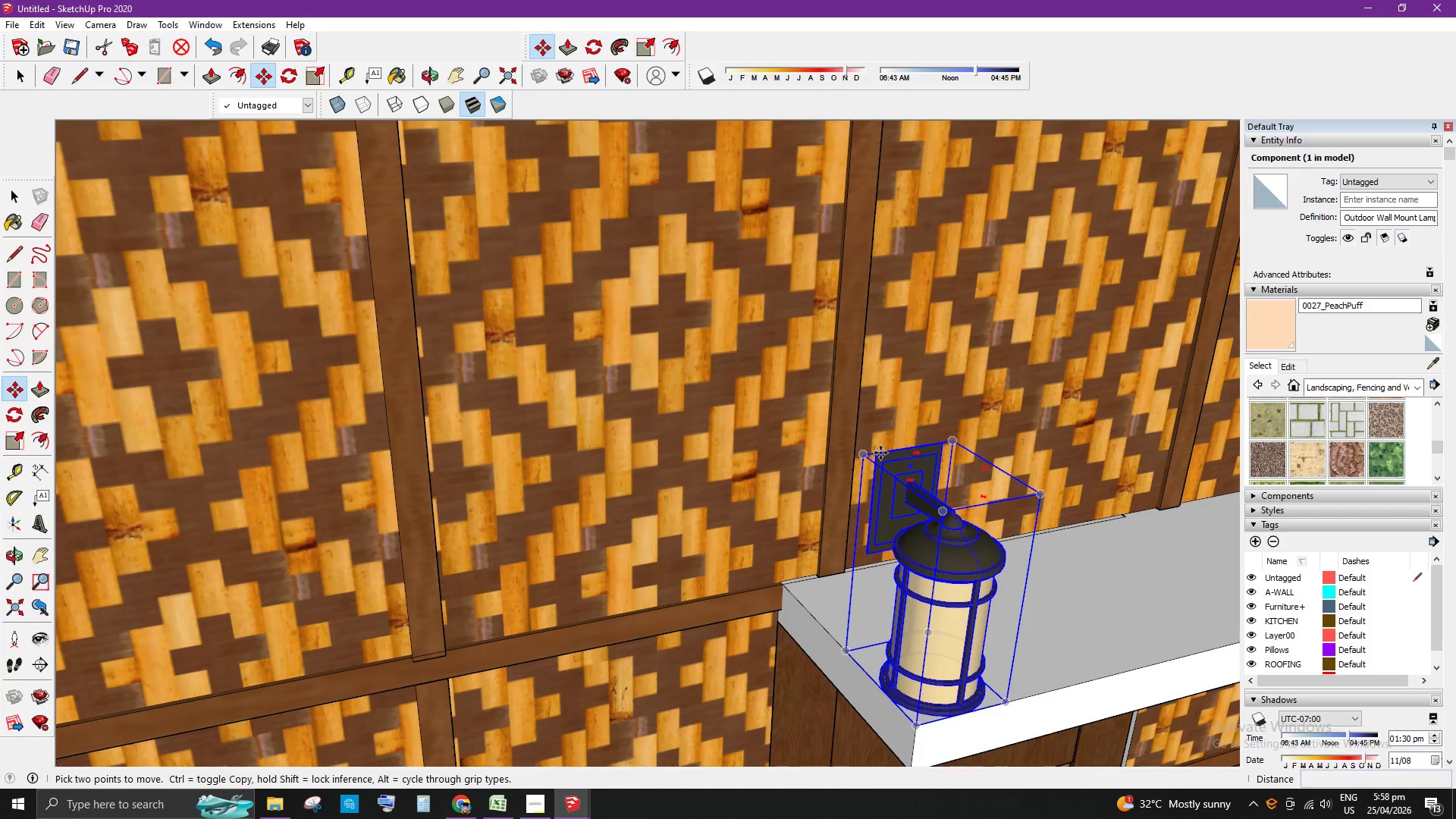 
scroll: coordinate [763, 447], scroll_direction: down, amount: 21.0
 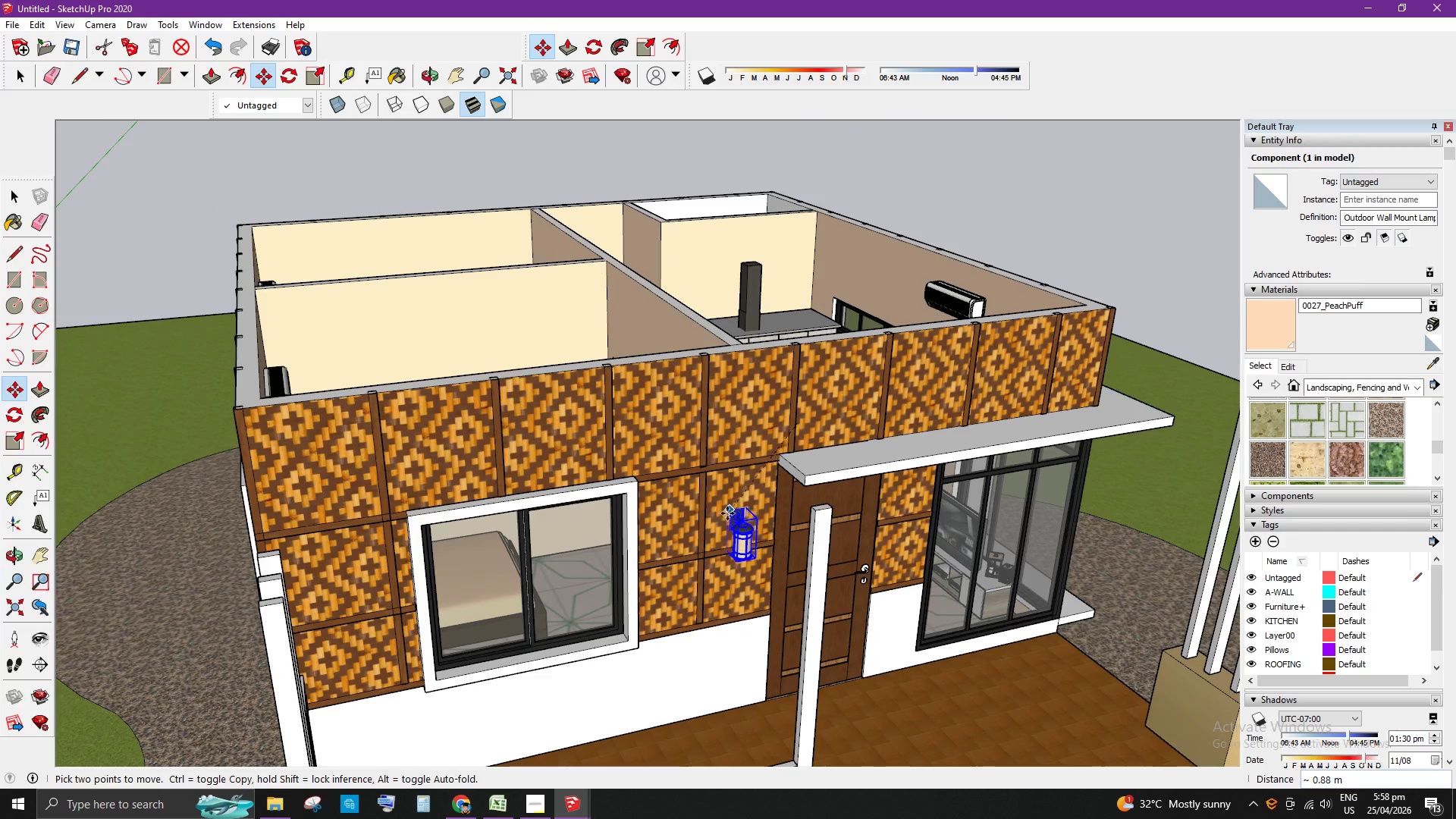 
scroll: coordinate [755, 497], scroll_direction: up, amount: 6.0
 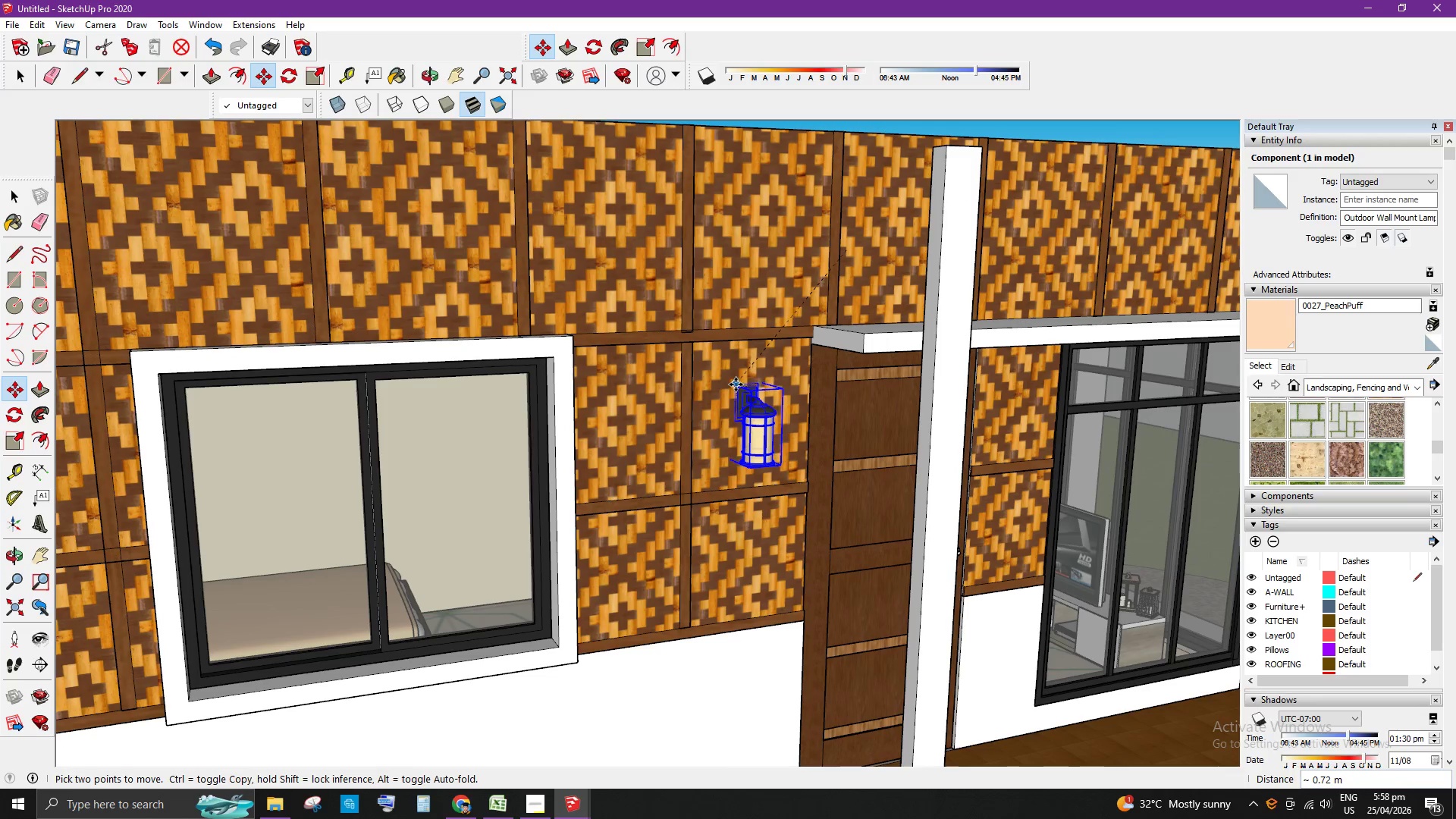 
left_click([717, 387])
 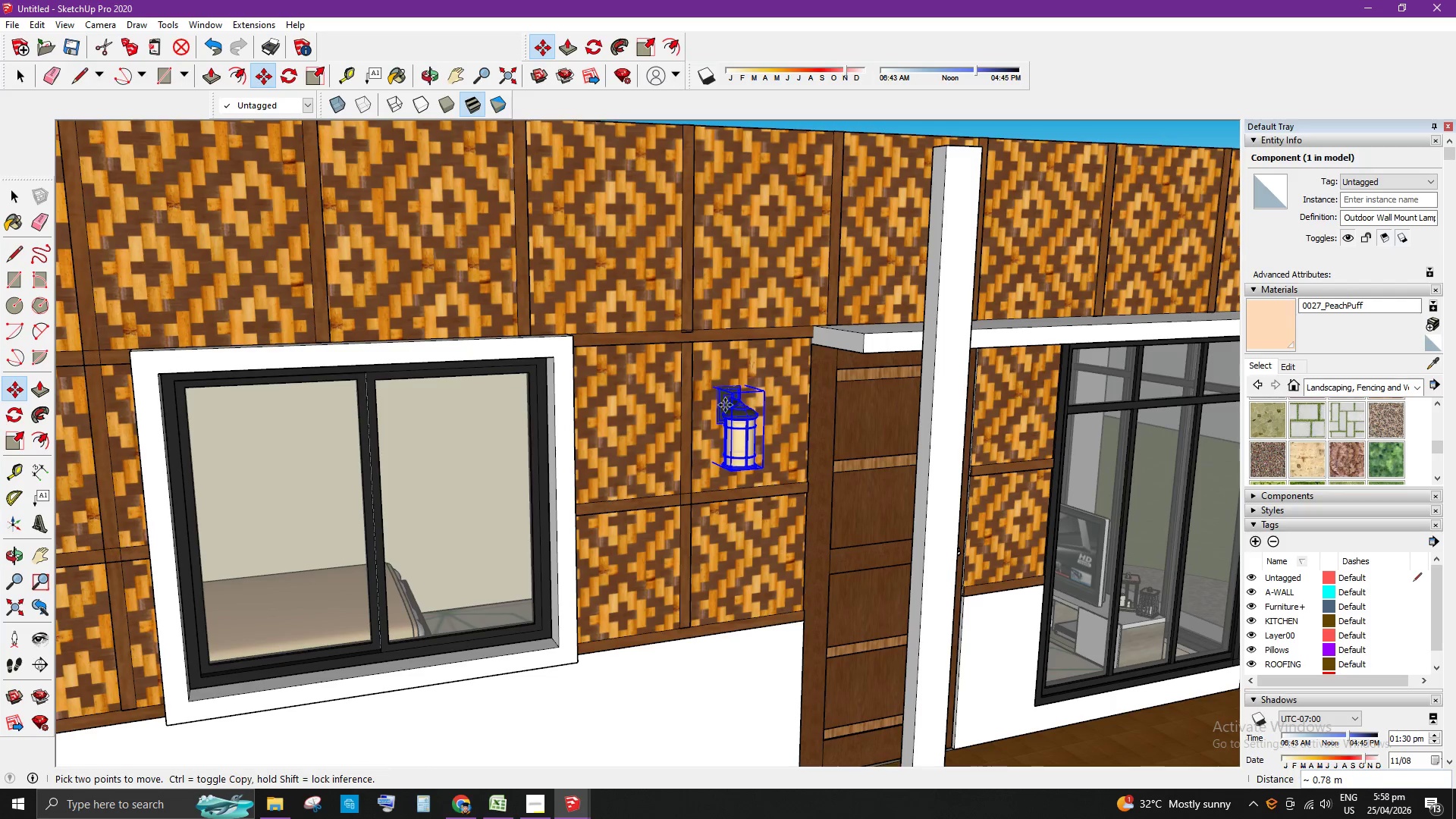 
scroll: coordinate [742, 413], scroll_direction: up, amount: 4.0
 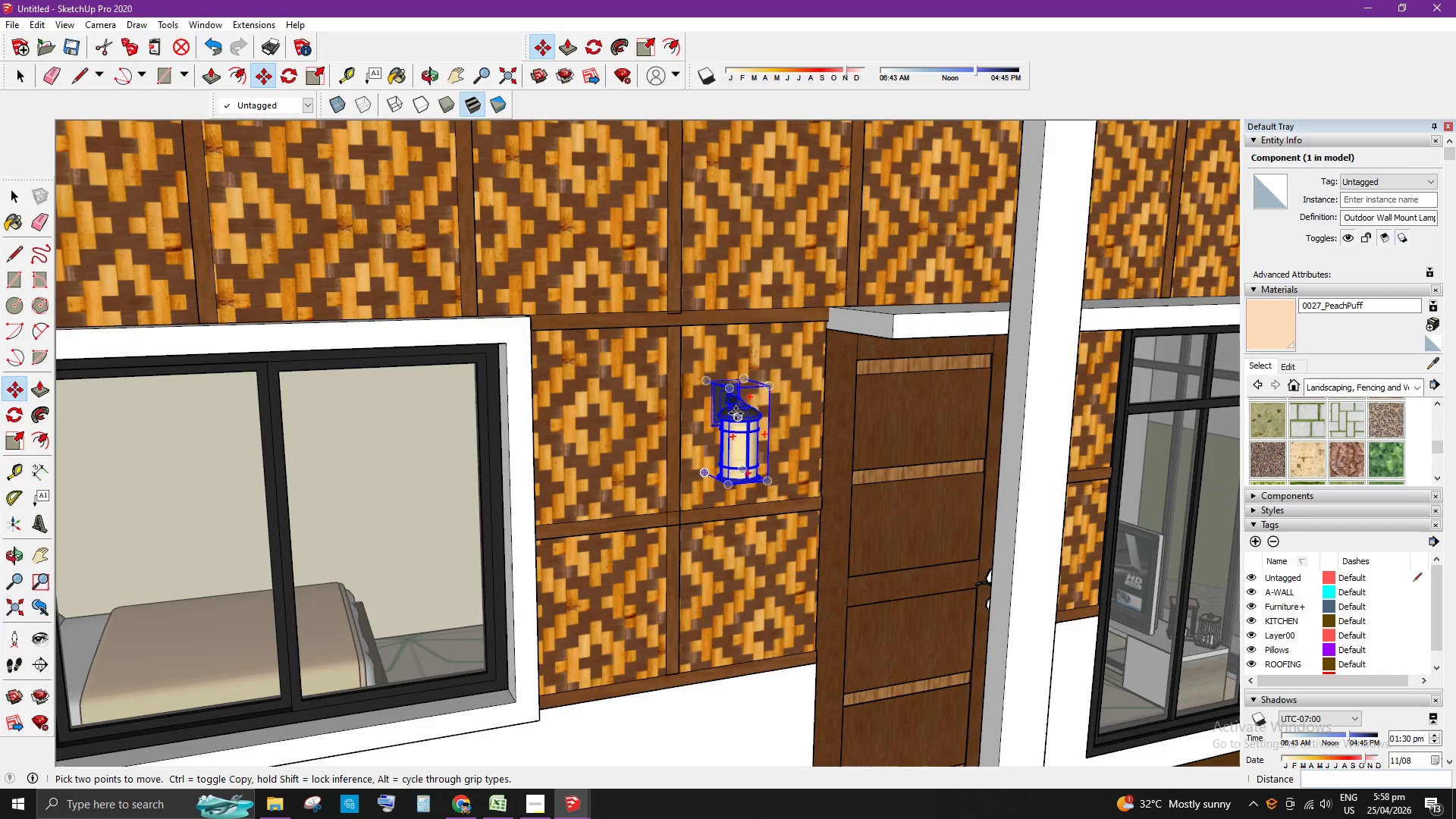 
left_click([703, 382])
 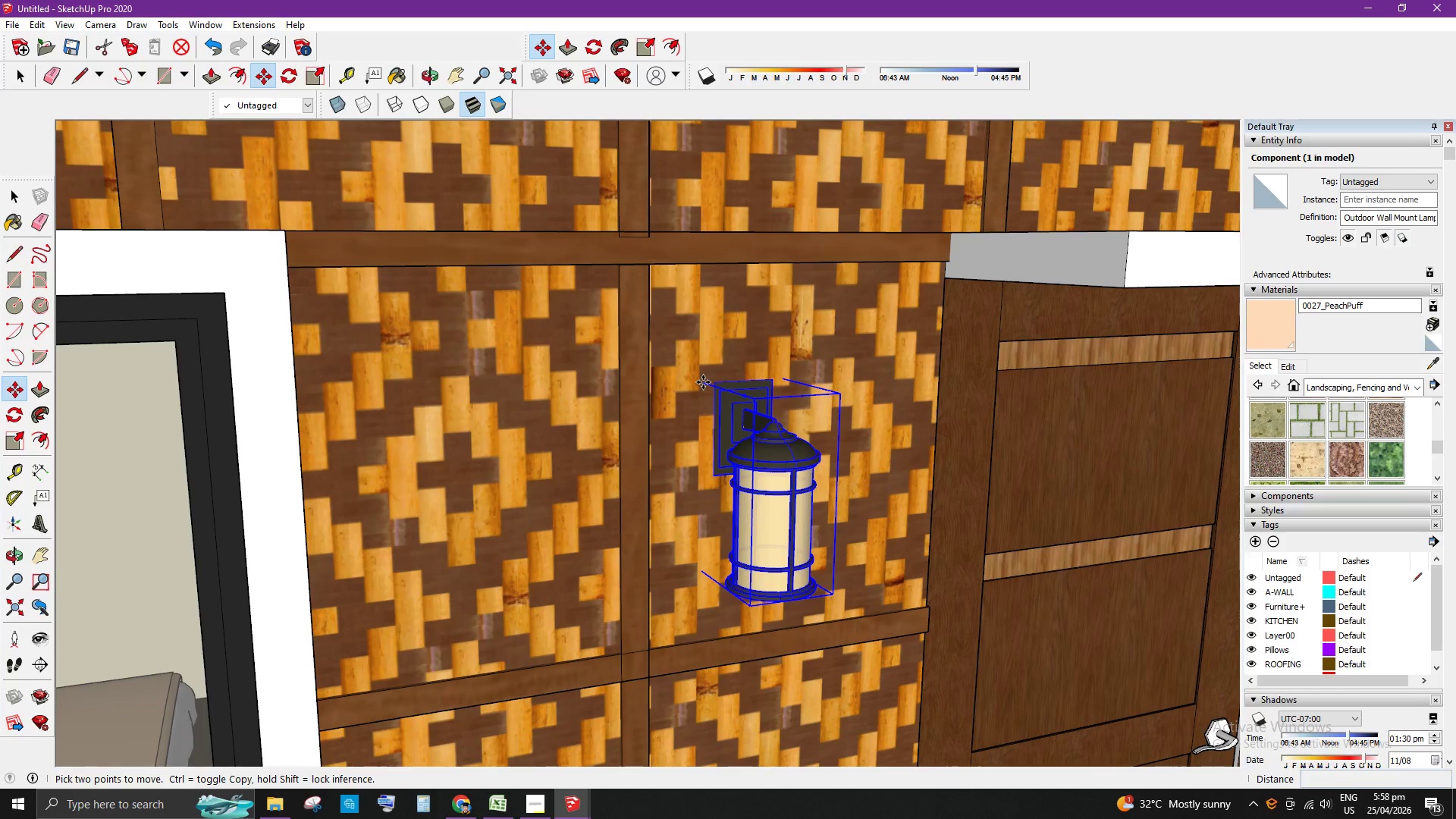 
scroll: coordinate [703, 382], scroll_direction: up, amount: 14.0
 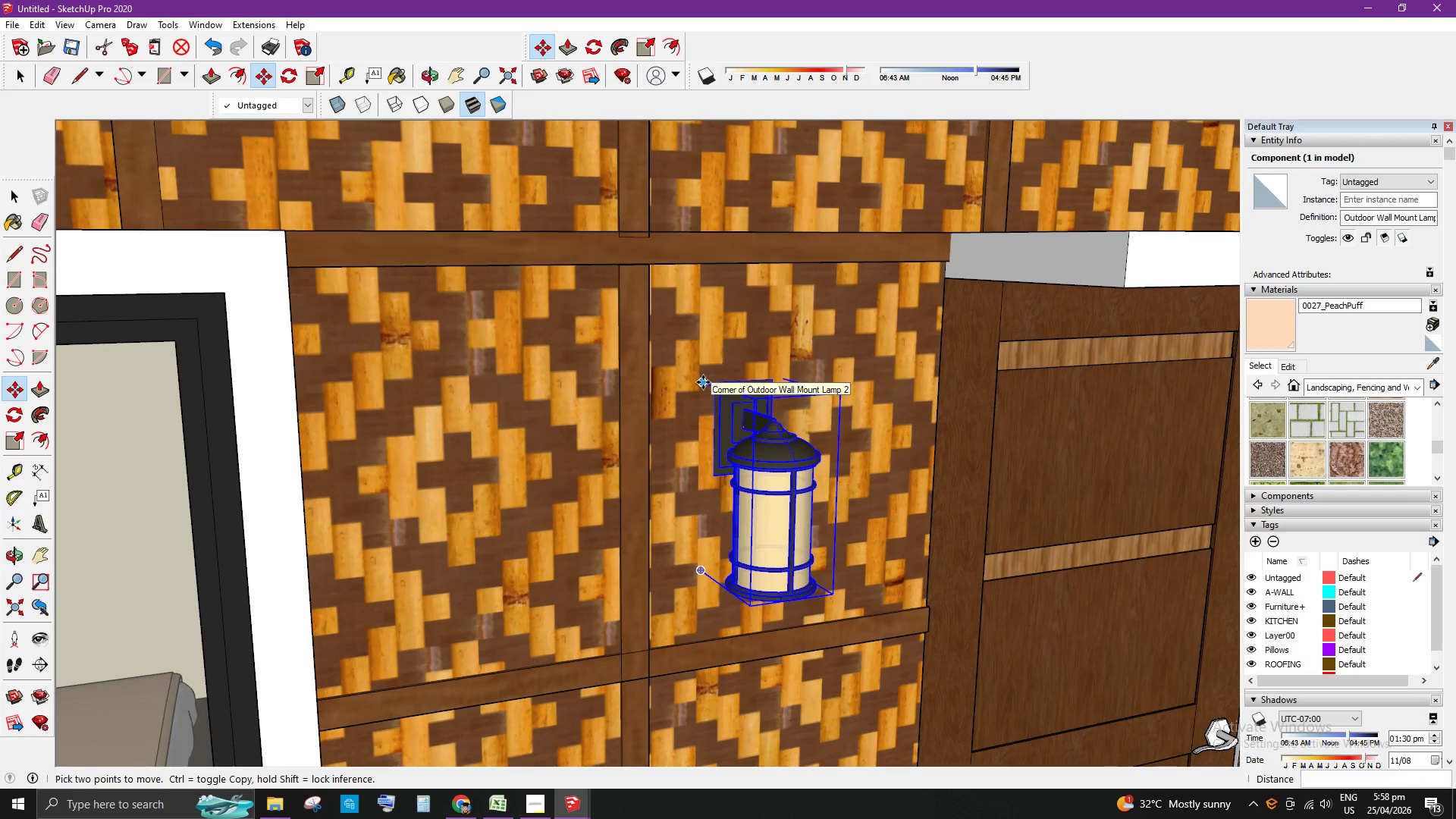 
key(Control+ControlLeft)
 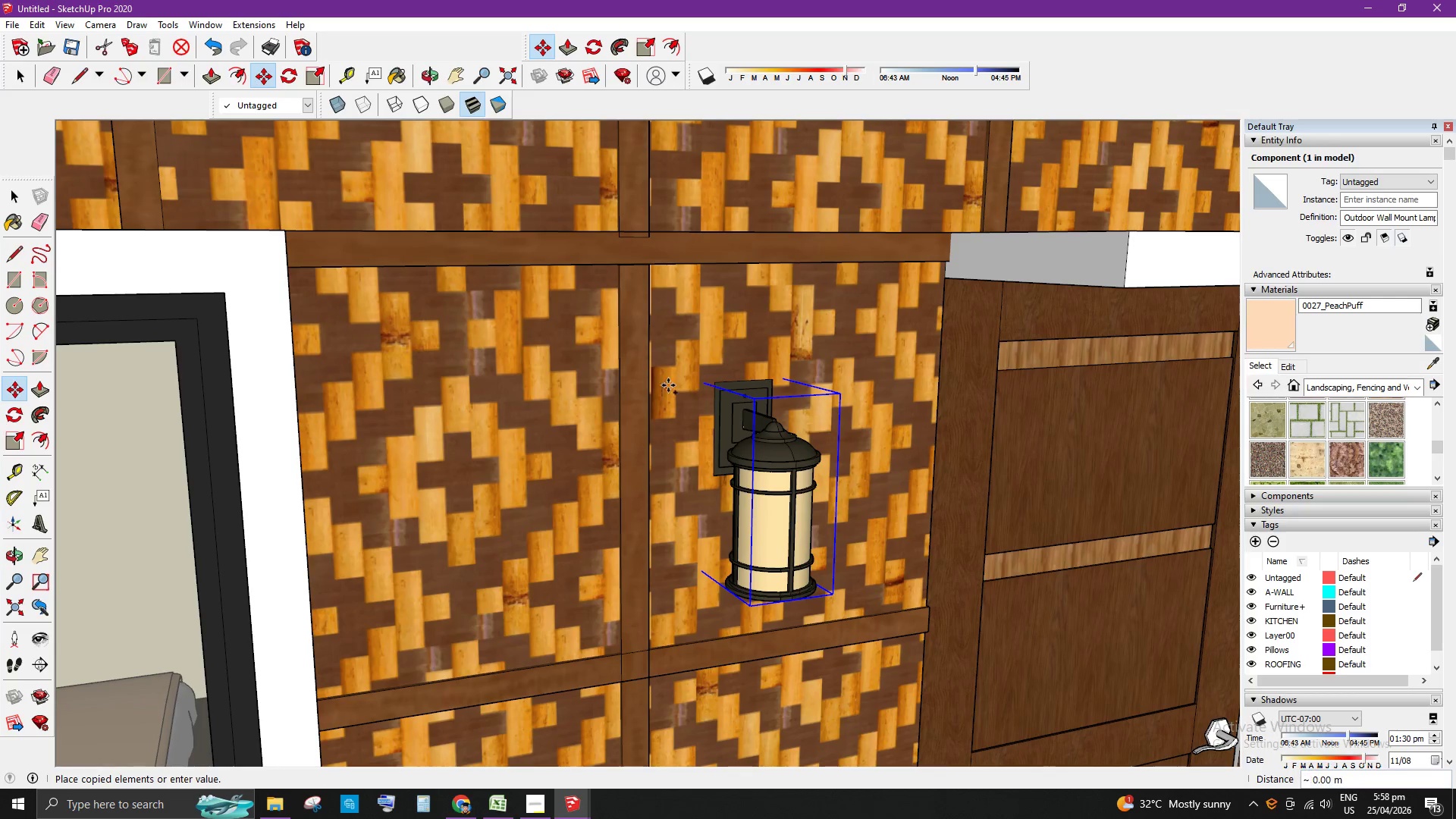 
scroll: coordinate [943, 431], scroll_direction: down, amount: 11.0
 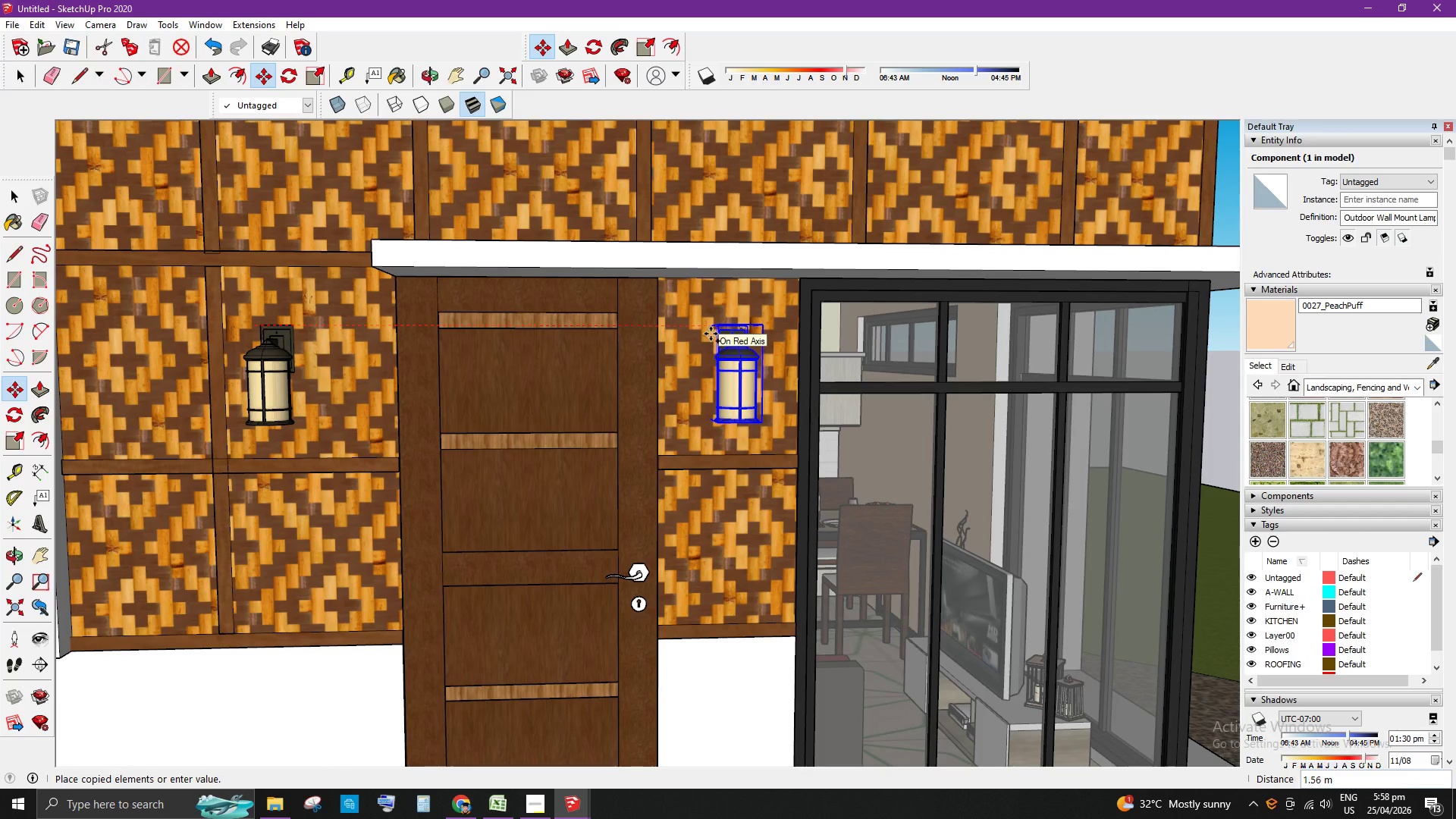 
wait(6.86)
 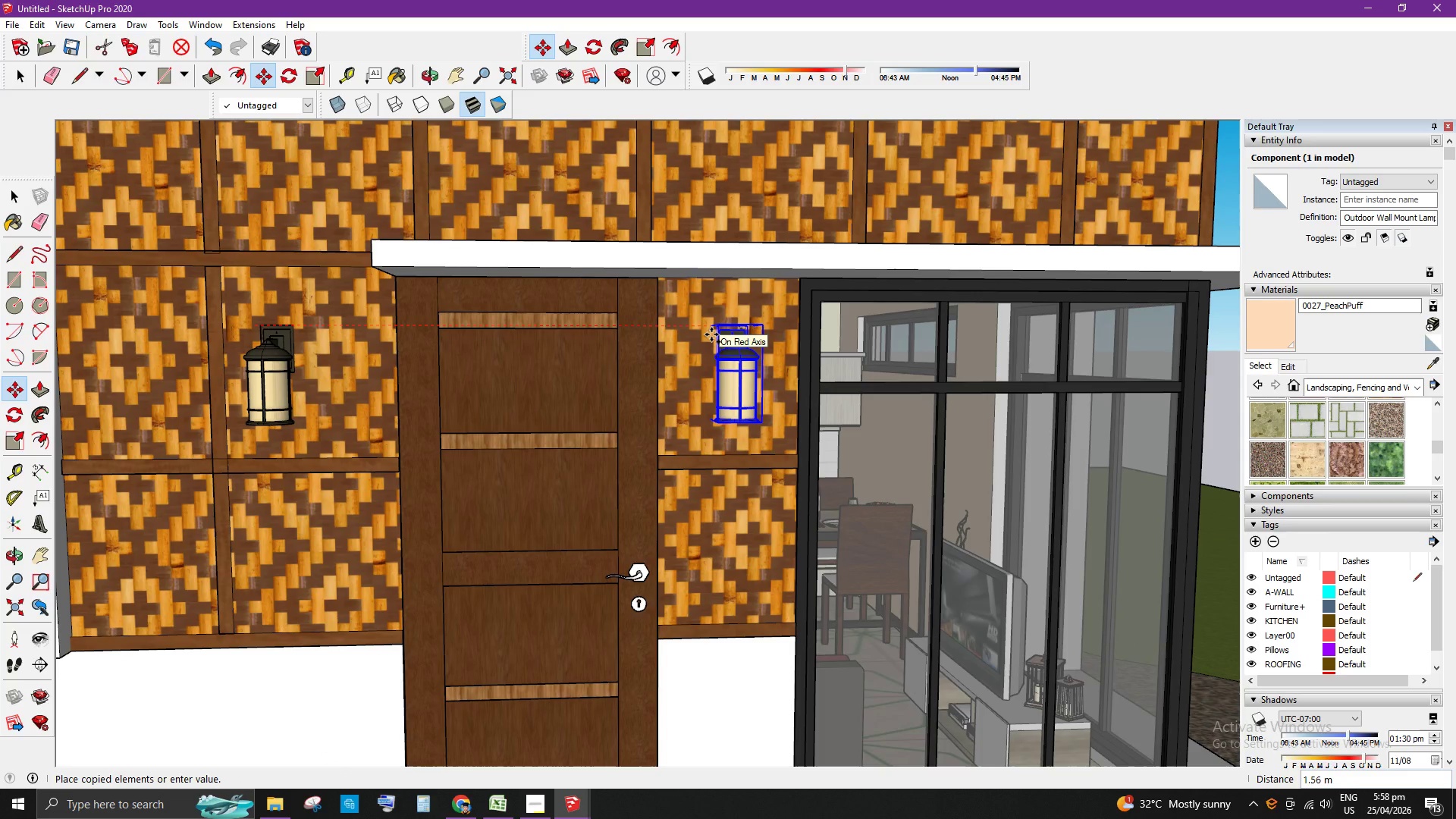 
left_click([708, 334])
 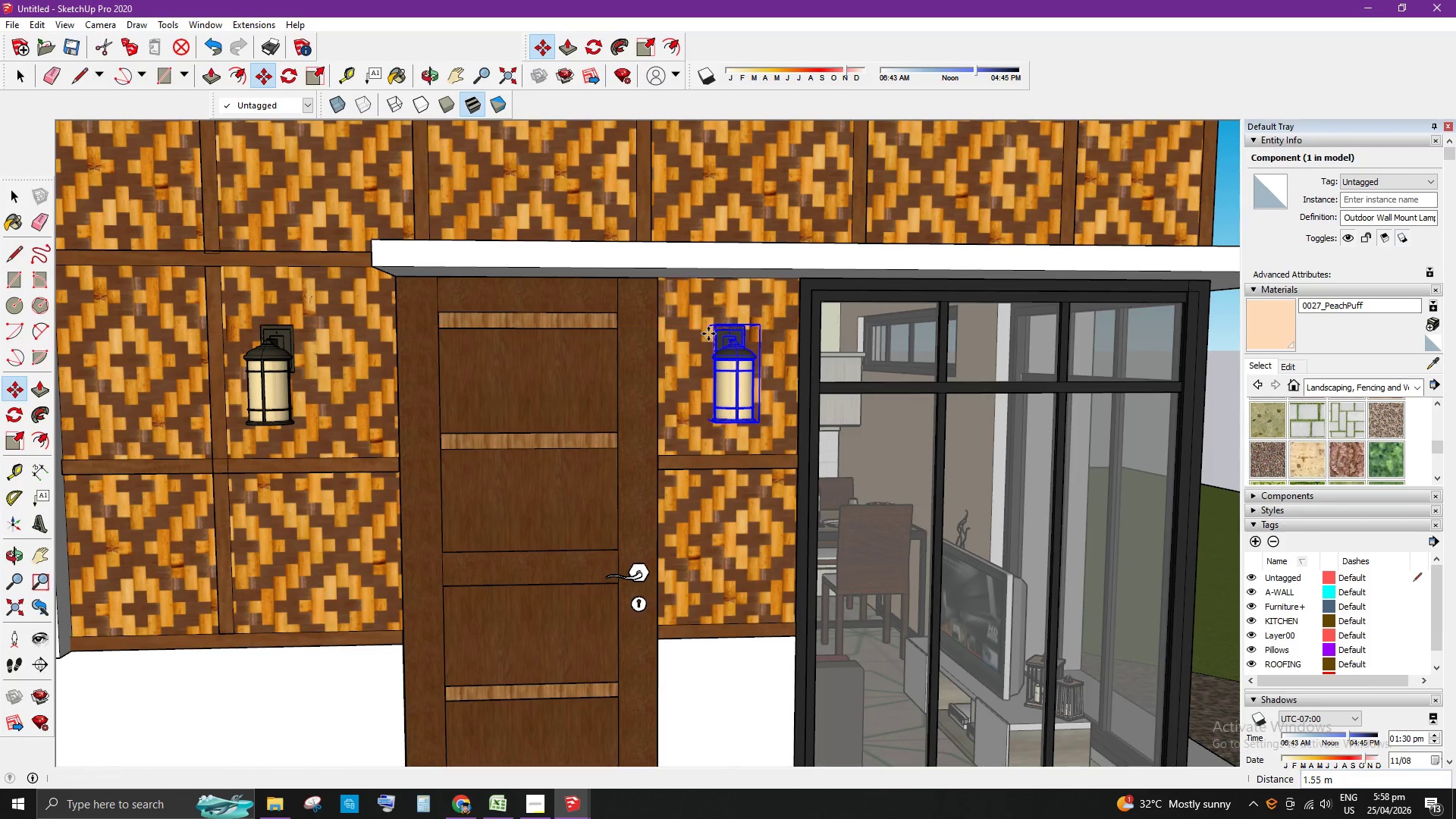 
key(Space)
 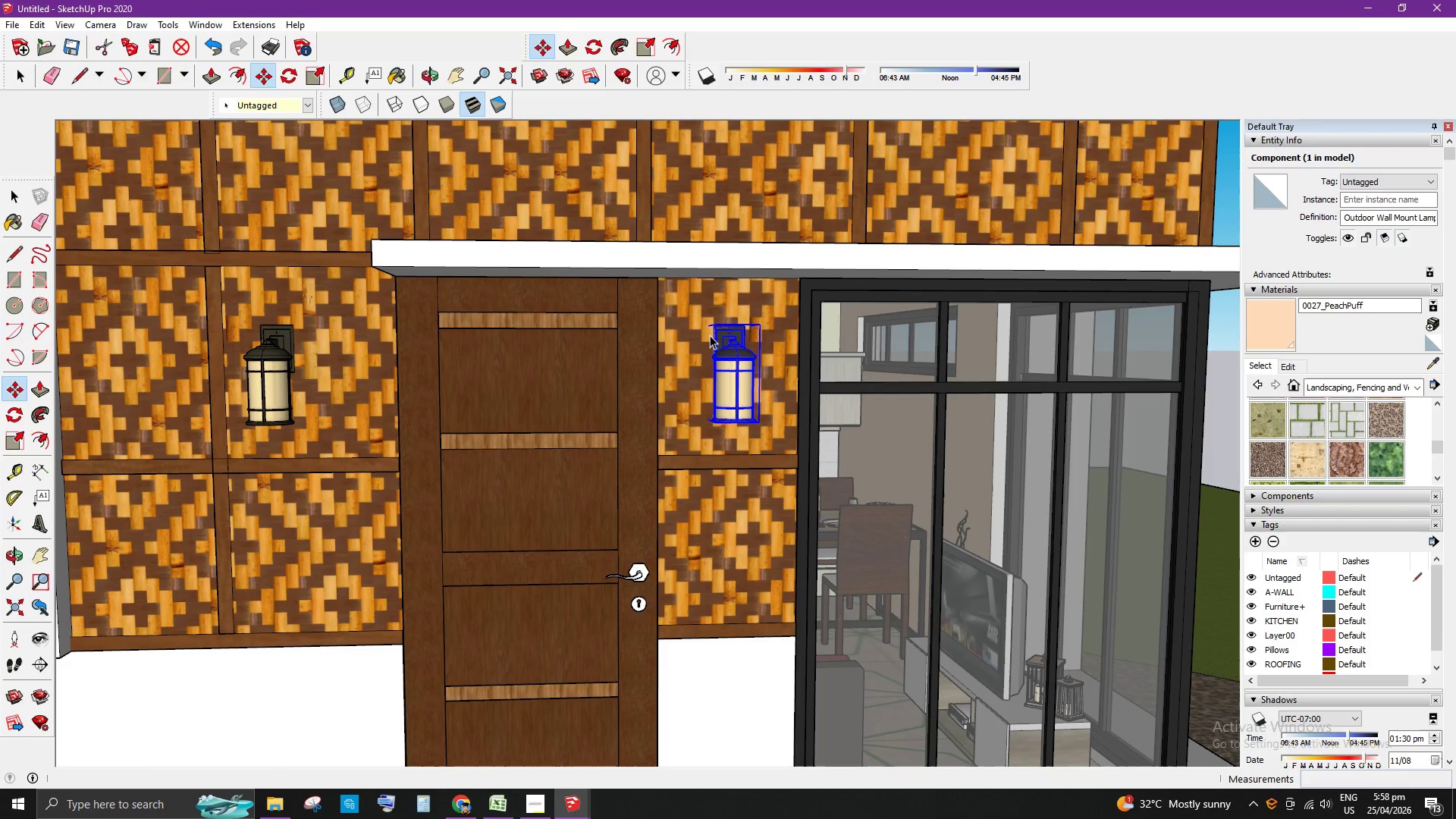 
scroll: coordinate [789, 463], scroll_direction: down, amount: 20.0
 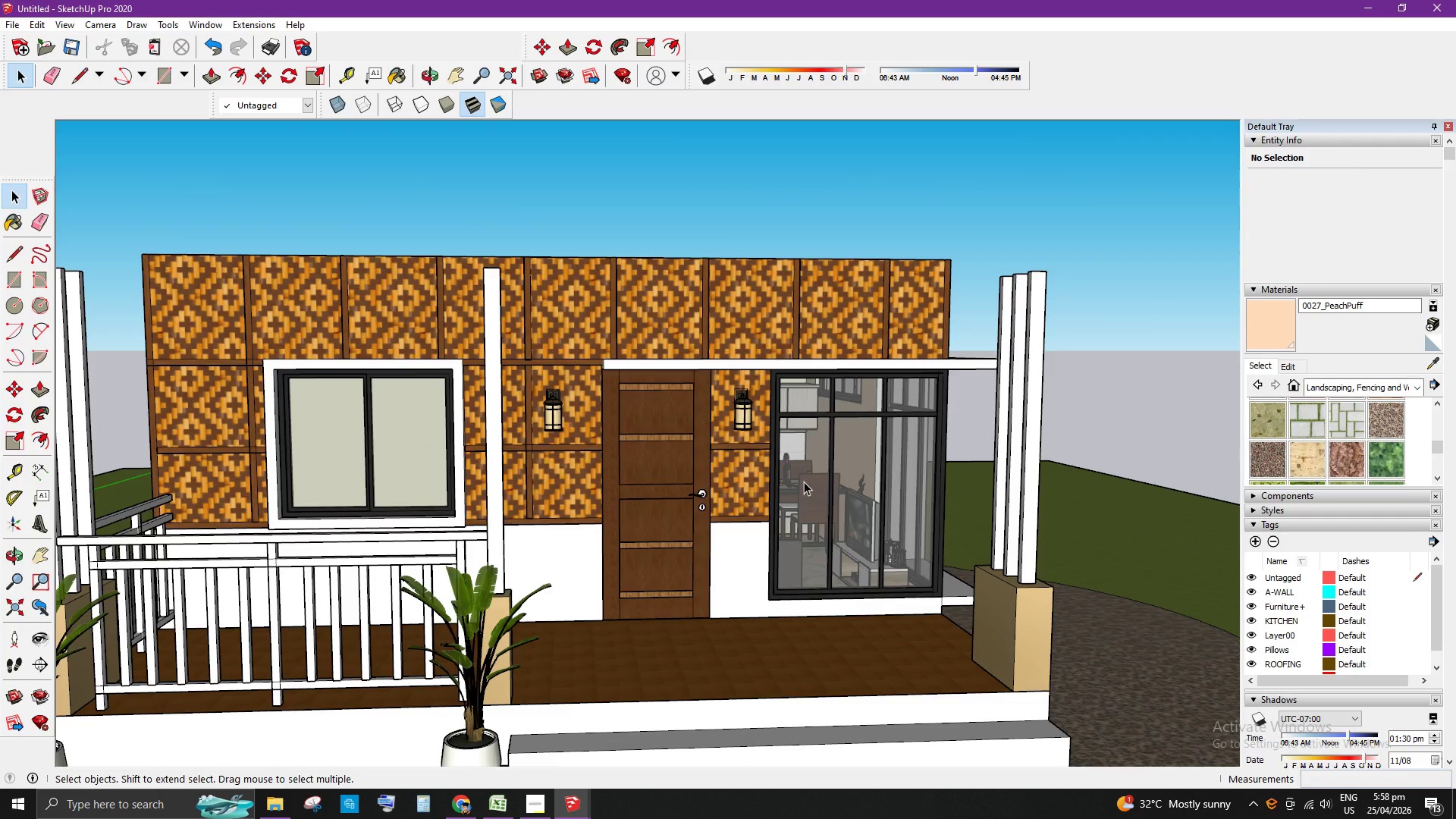 
scroll: coordinate [547, 397], scroll_direction: up, amount: 14.0
 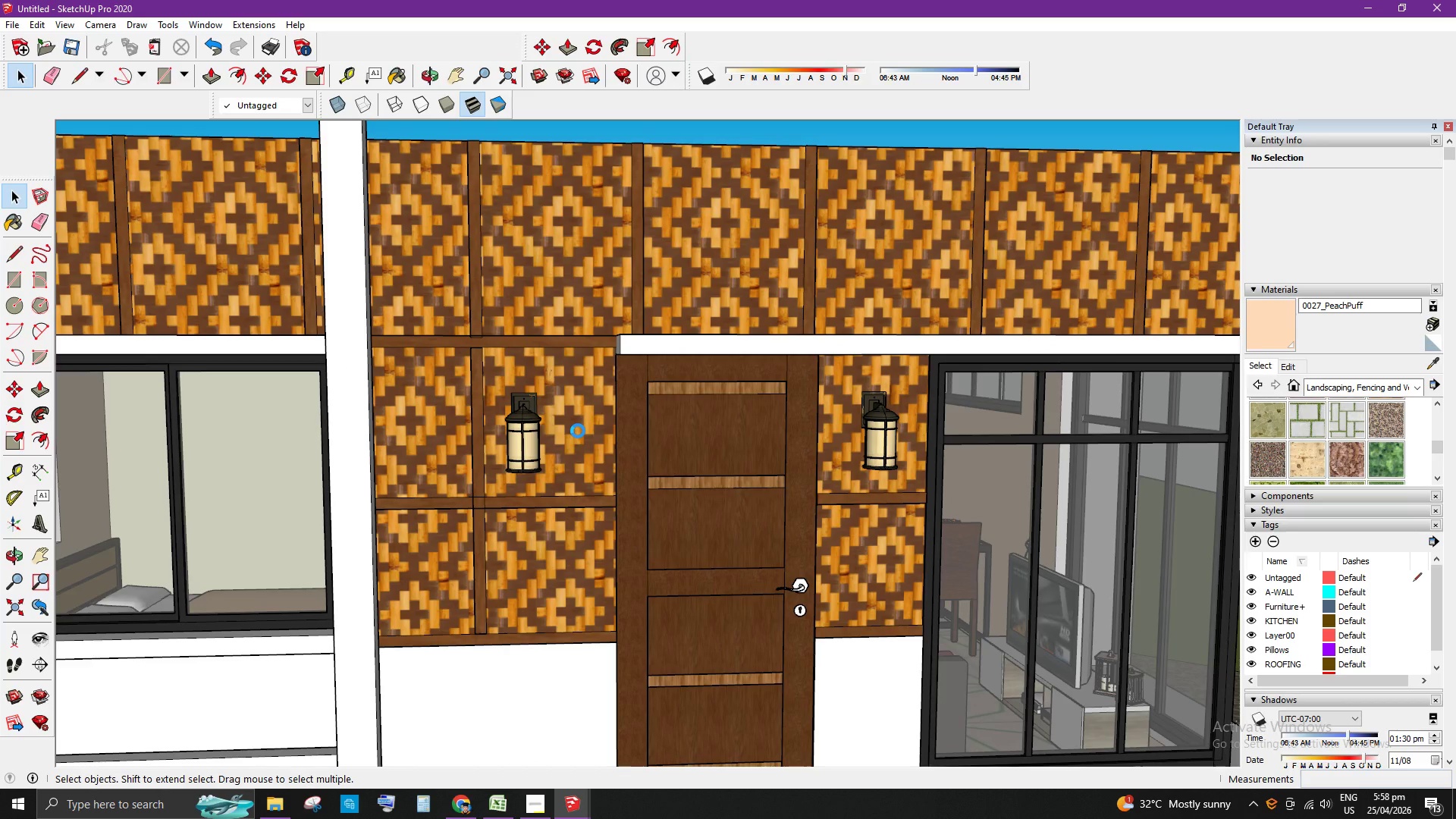 
key(Space)
 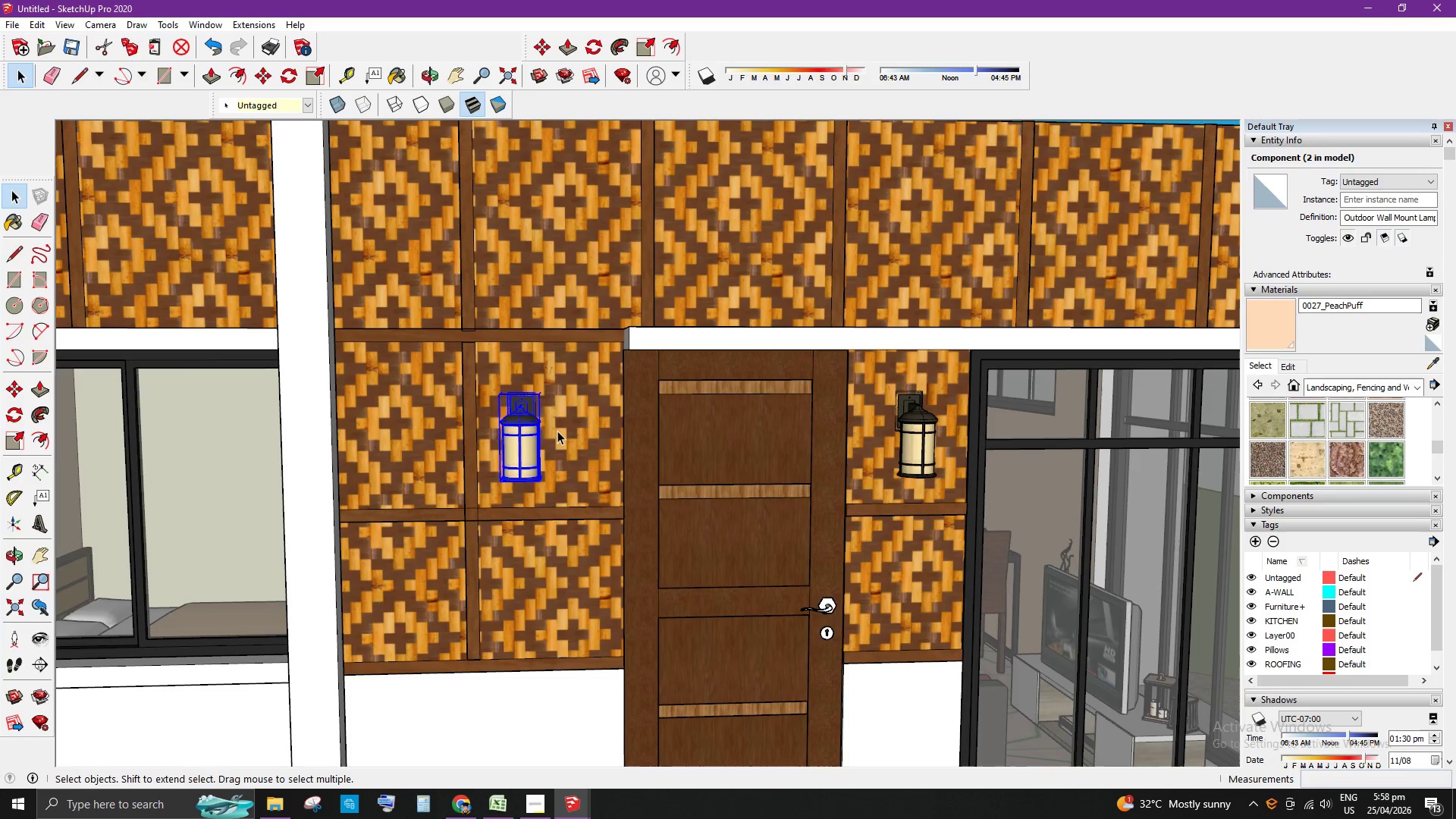 
scroll: coordinate [429, 366], scroll_direction: up, amount: 6.0
 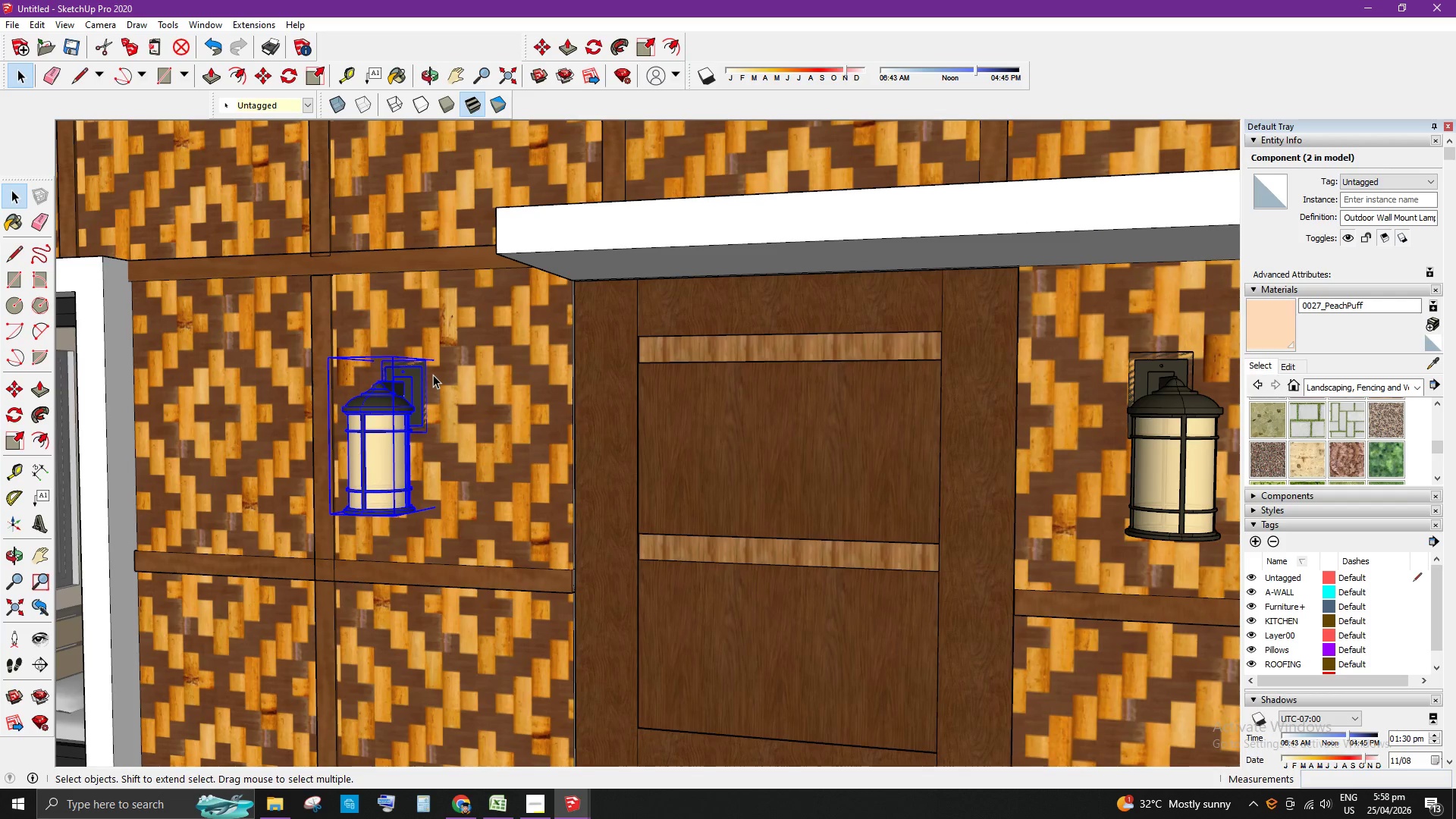 
key(M)
 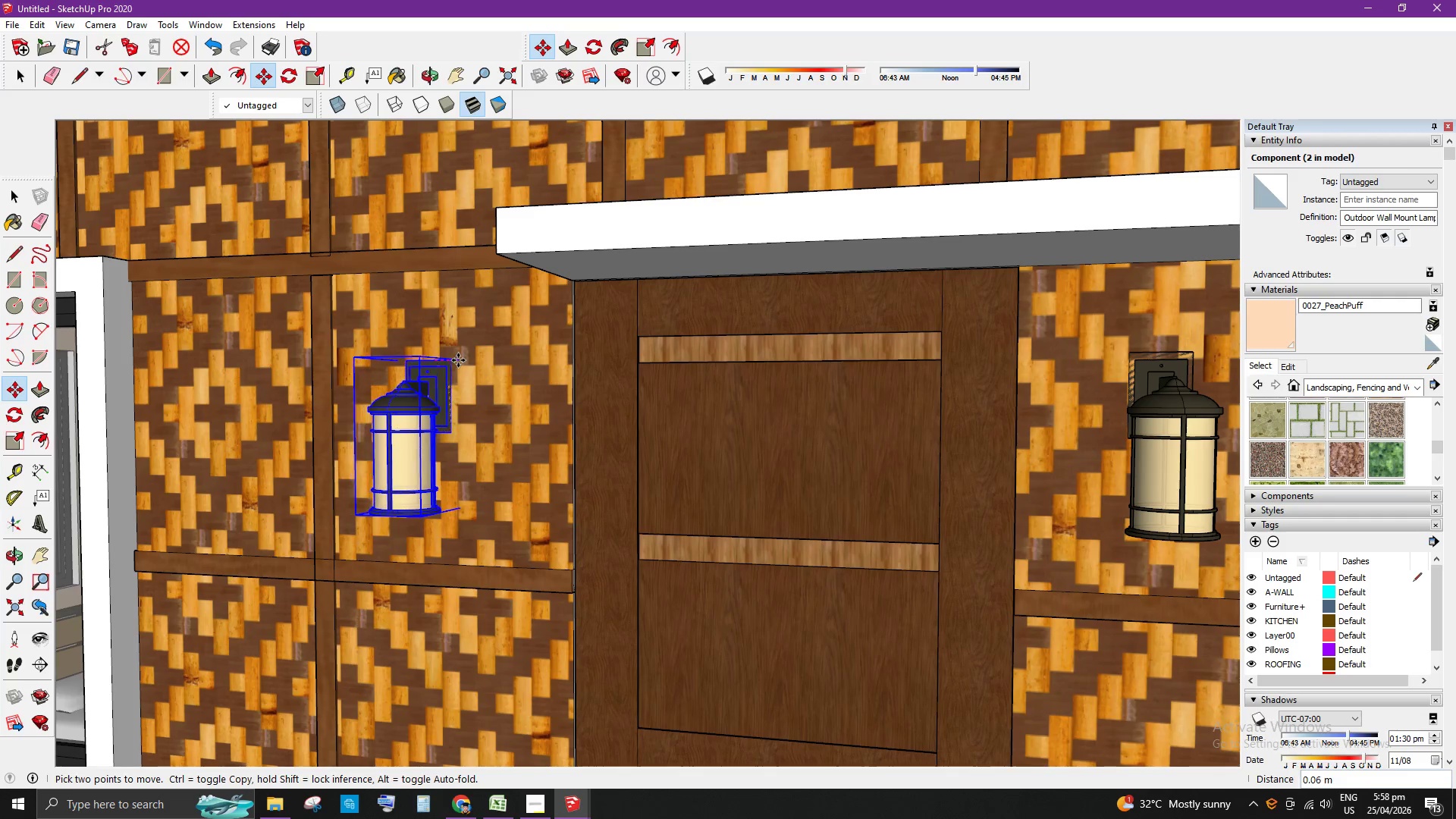 
left_click([472, 359])
 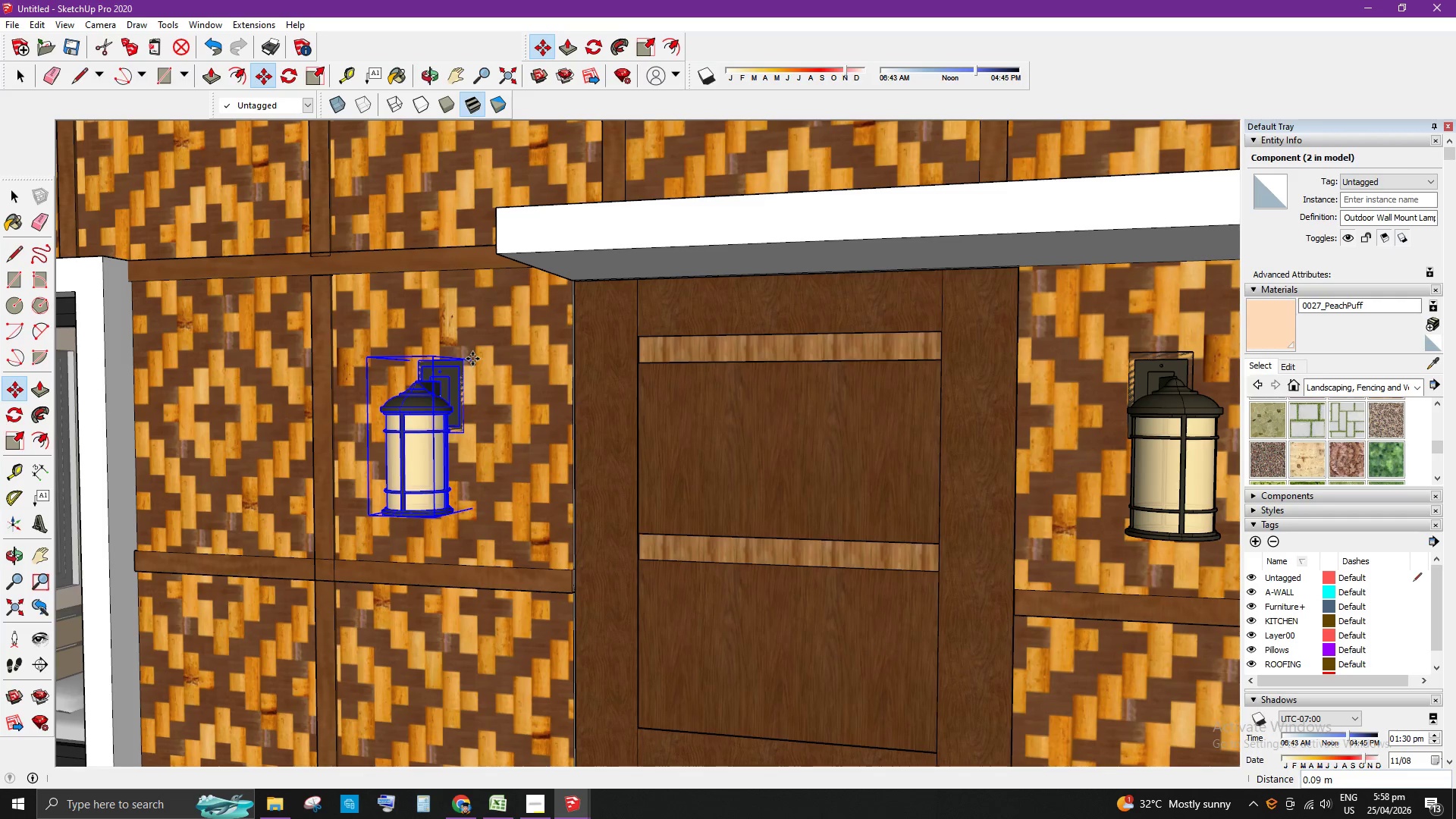 
key(Space)
 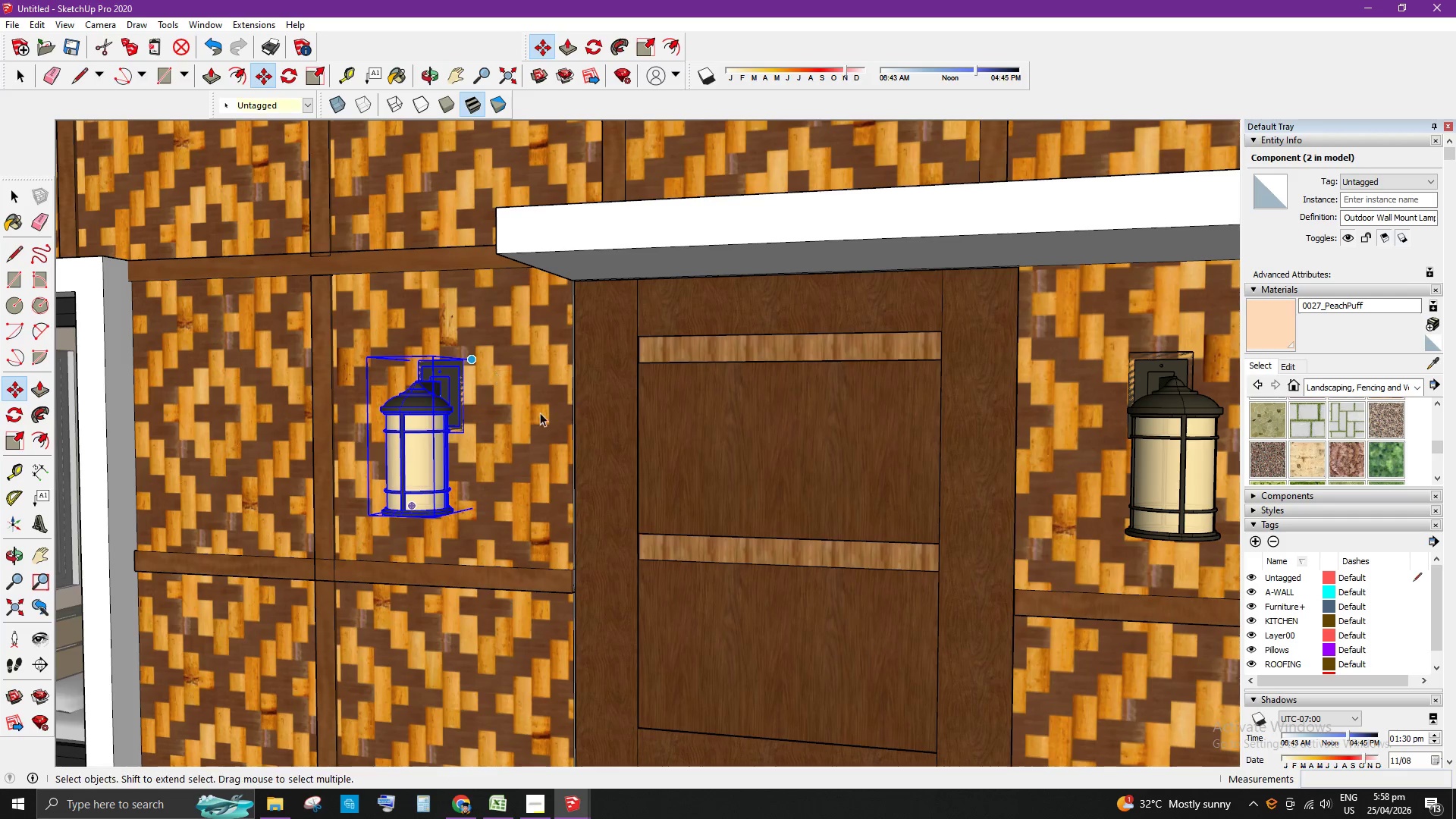 
scroll: coordinate [896, 519], scroll_direction: down, amount: 37.0
 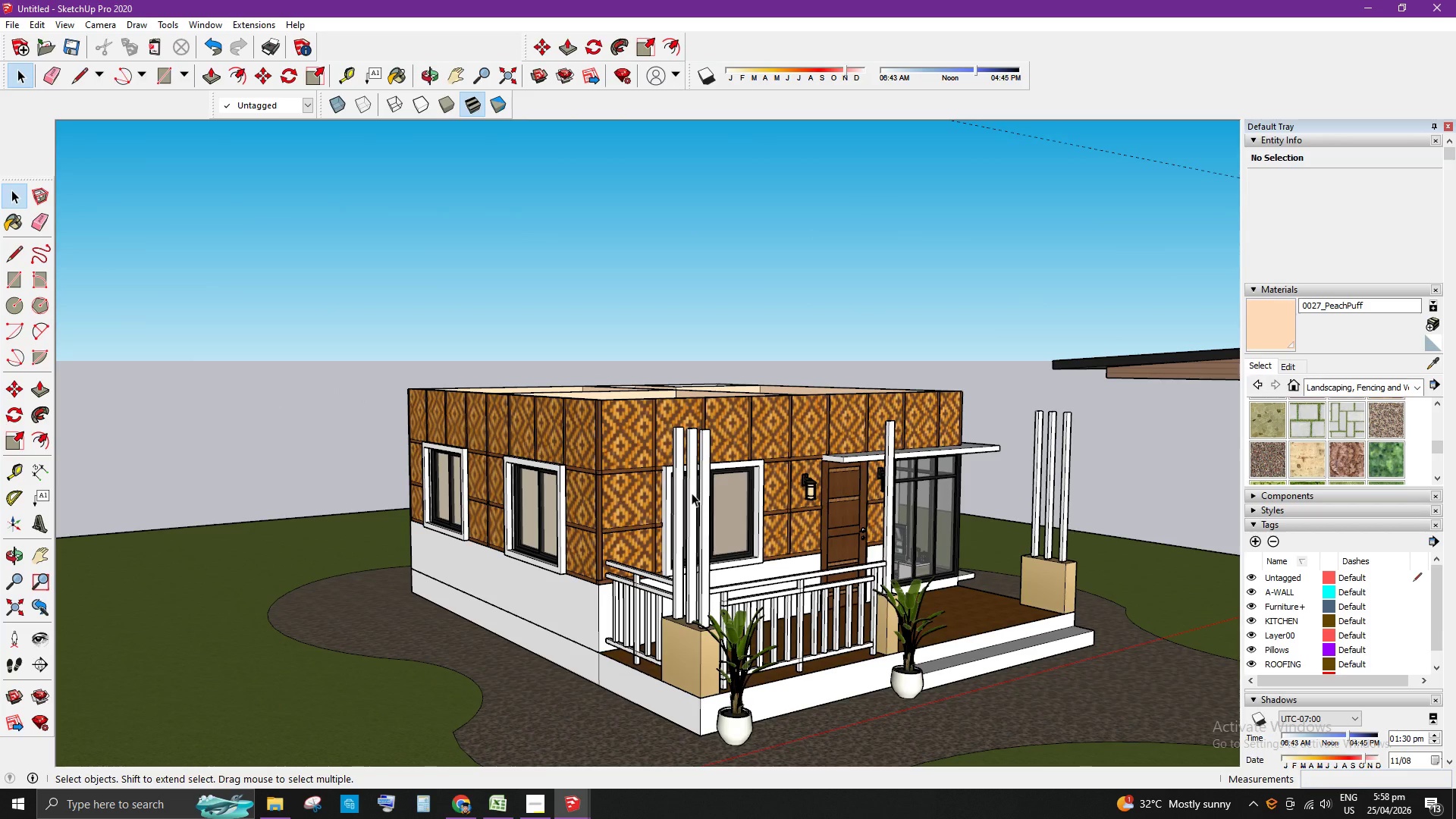 
wait(9.56)
 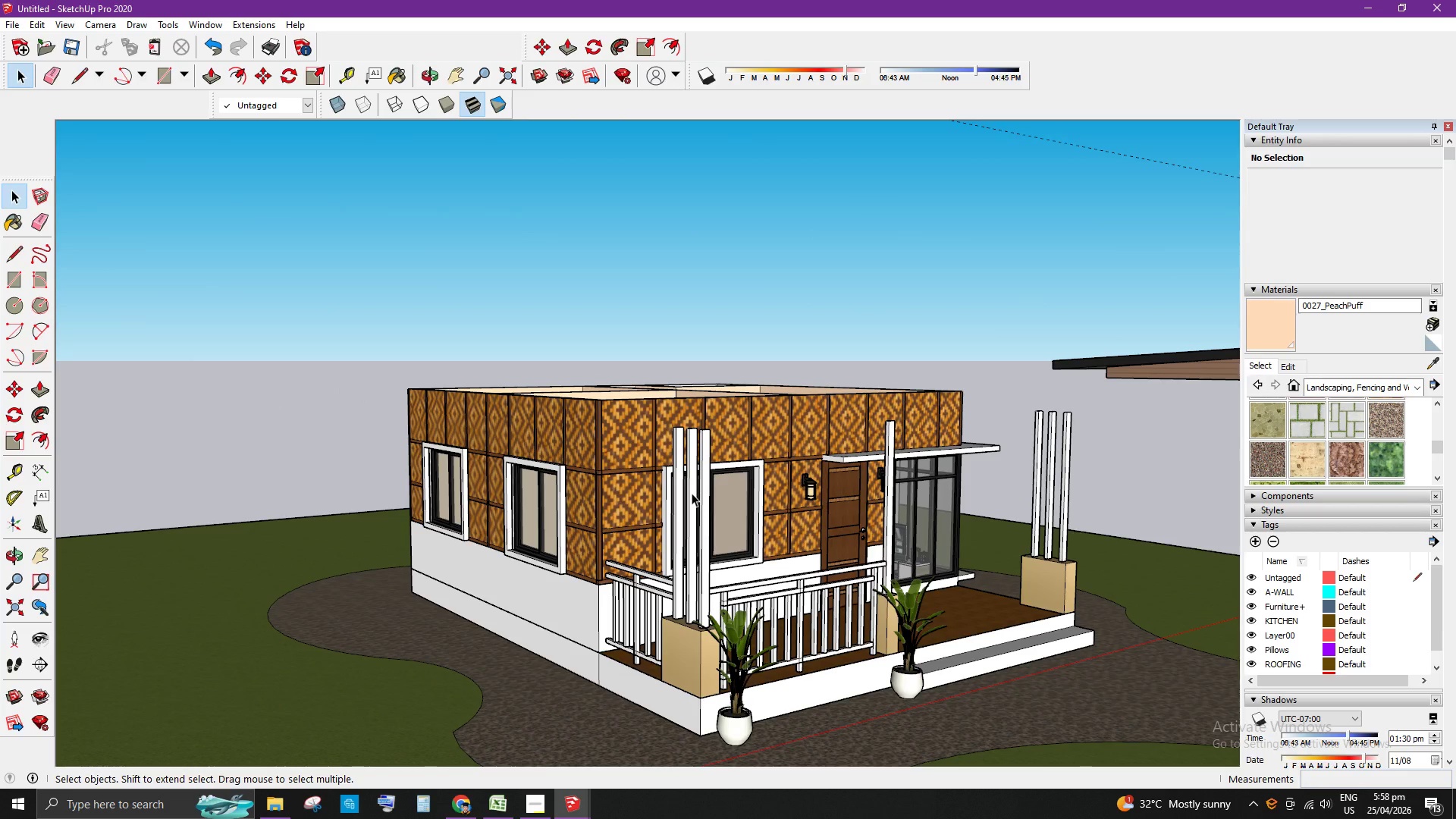 
scroll: coordinate [764, 471], scroll_direction: up, amount: 4.0
 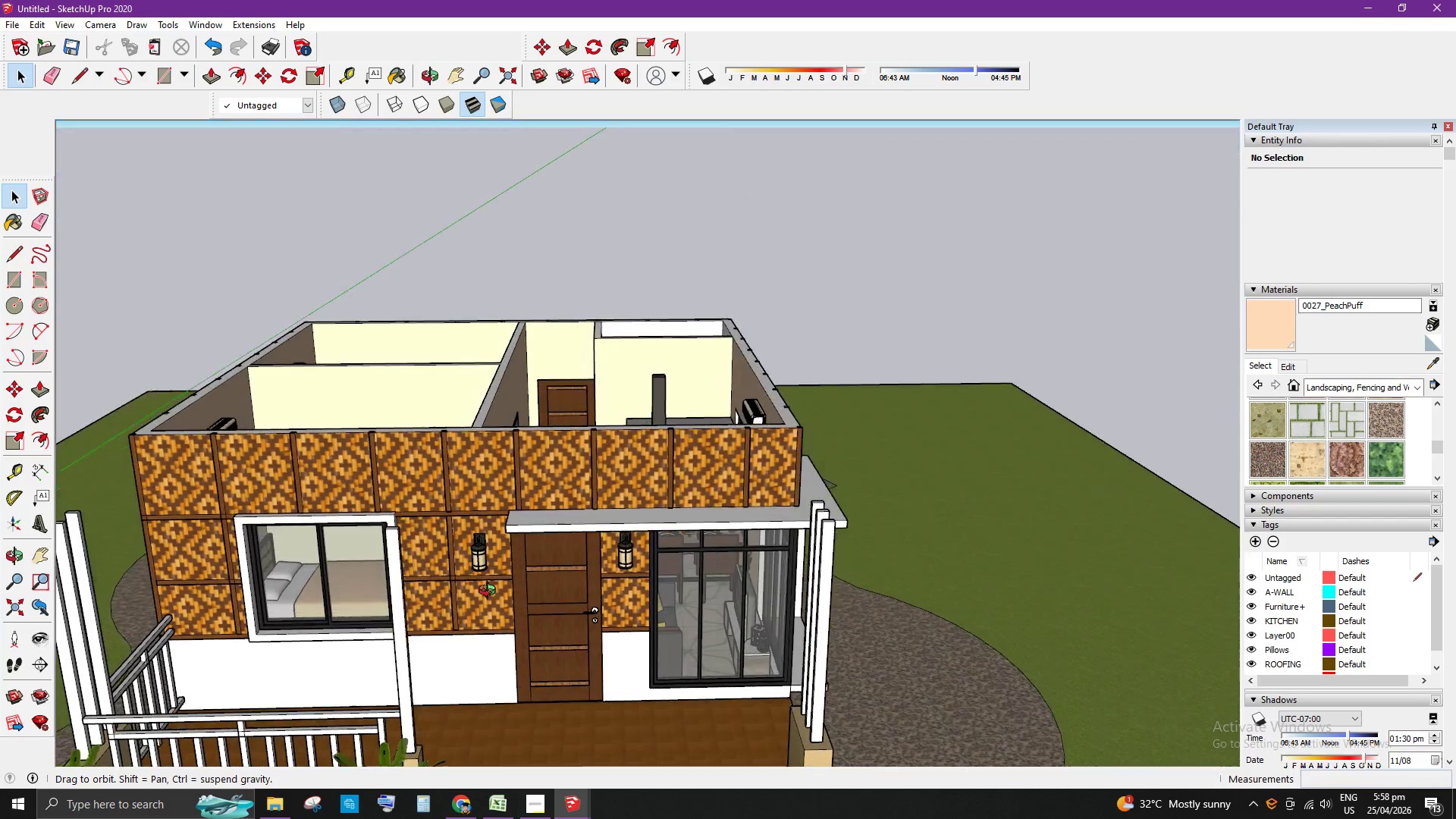 
scroll: coordinate [582, 420], scroll_direction: none, amount: 0.0
 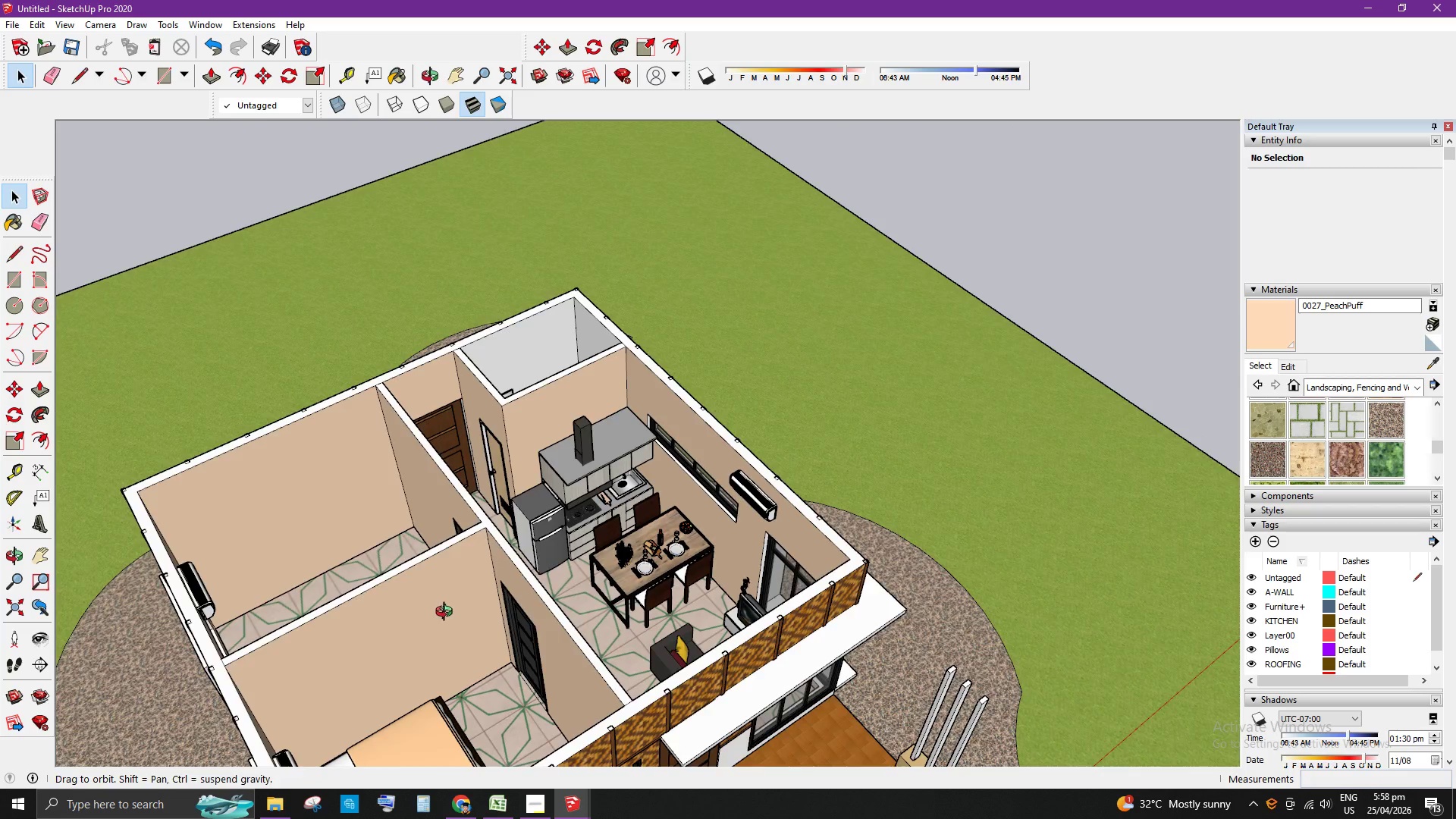 
scroll: coordinate [460, 525], scroll_direction: up, amount: 8.0
 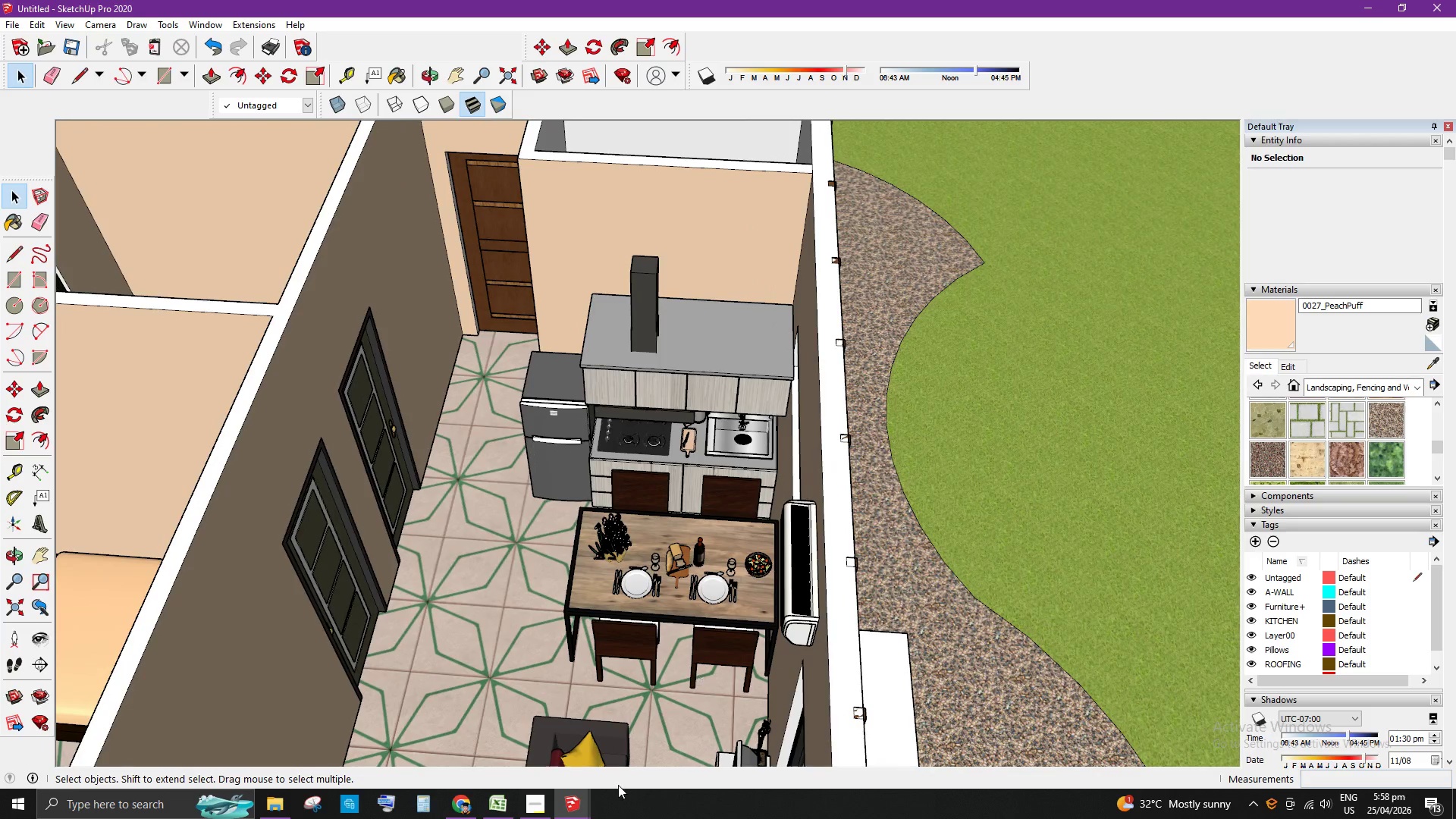 
left_click([584, 807])
 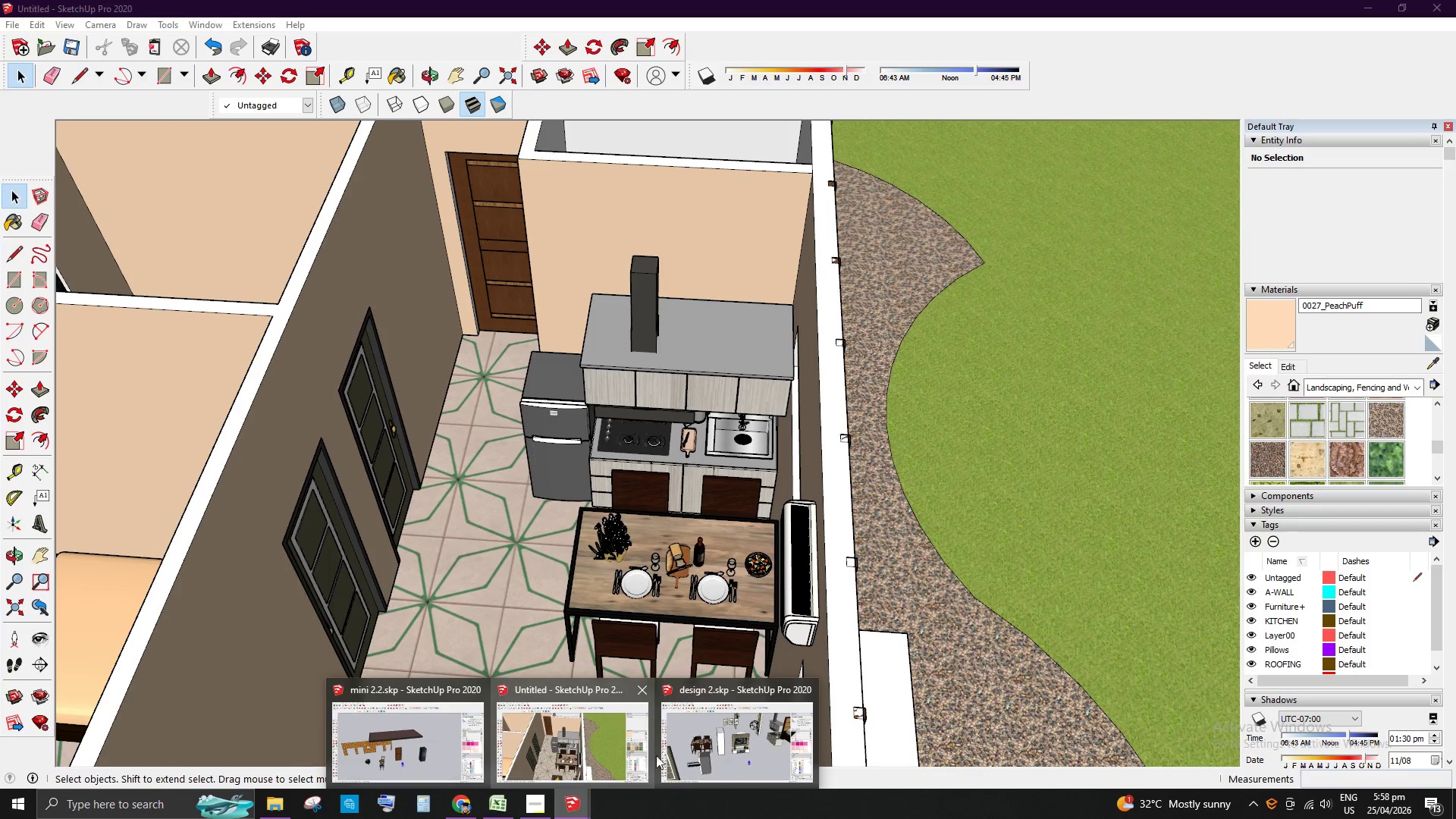 
left_click([722, 745])
 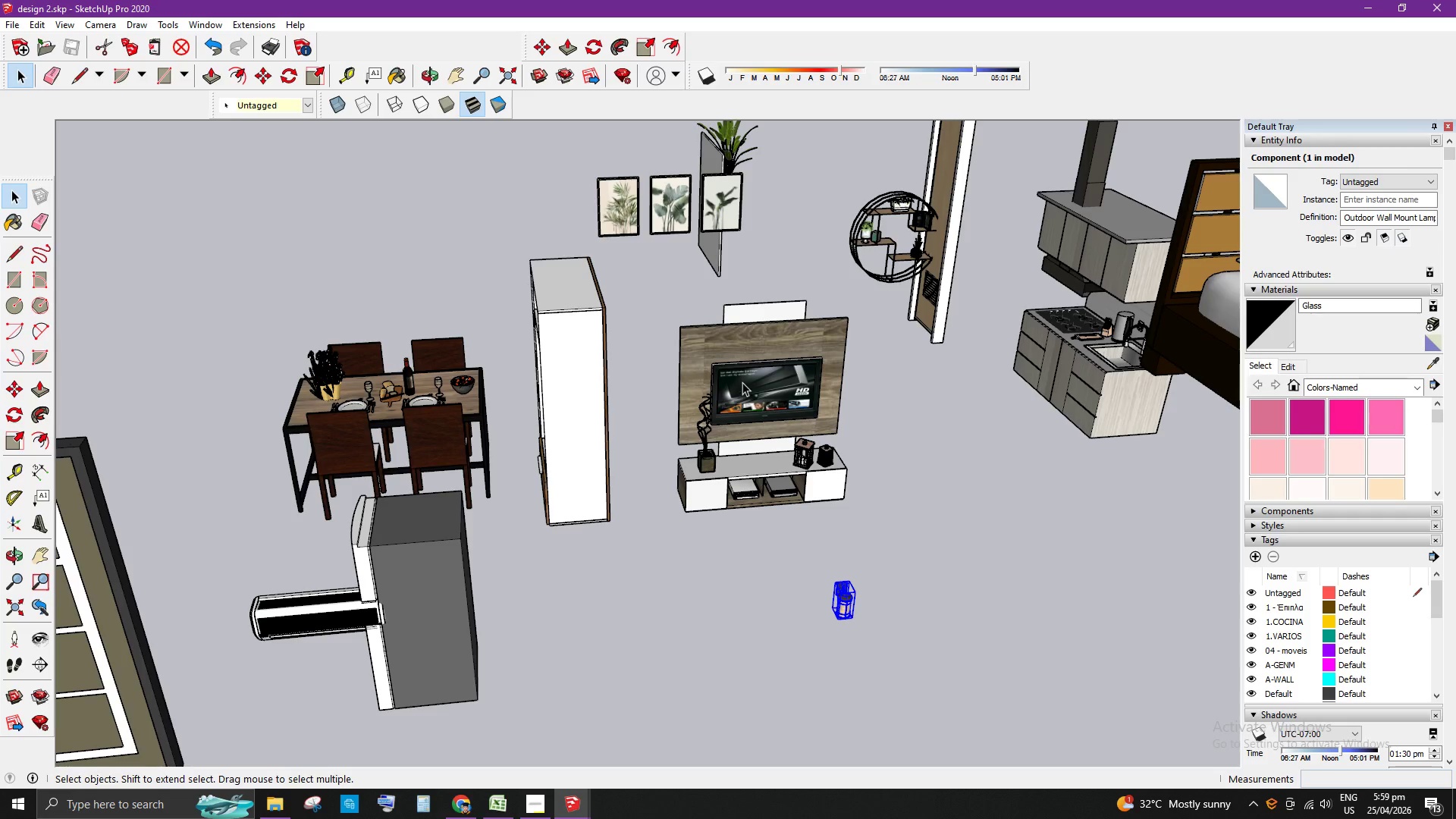 
left_click([692, 621])
 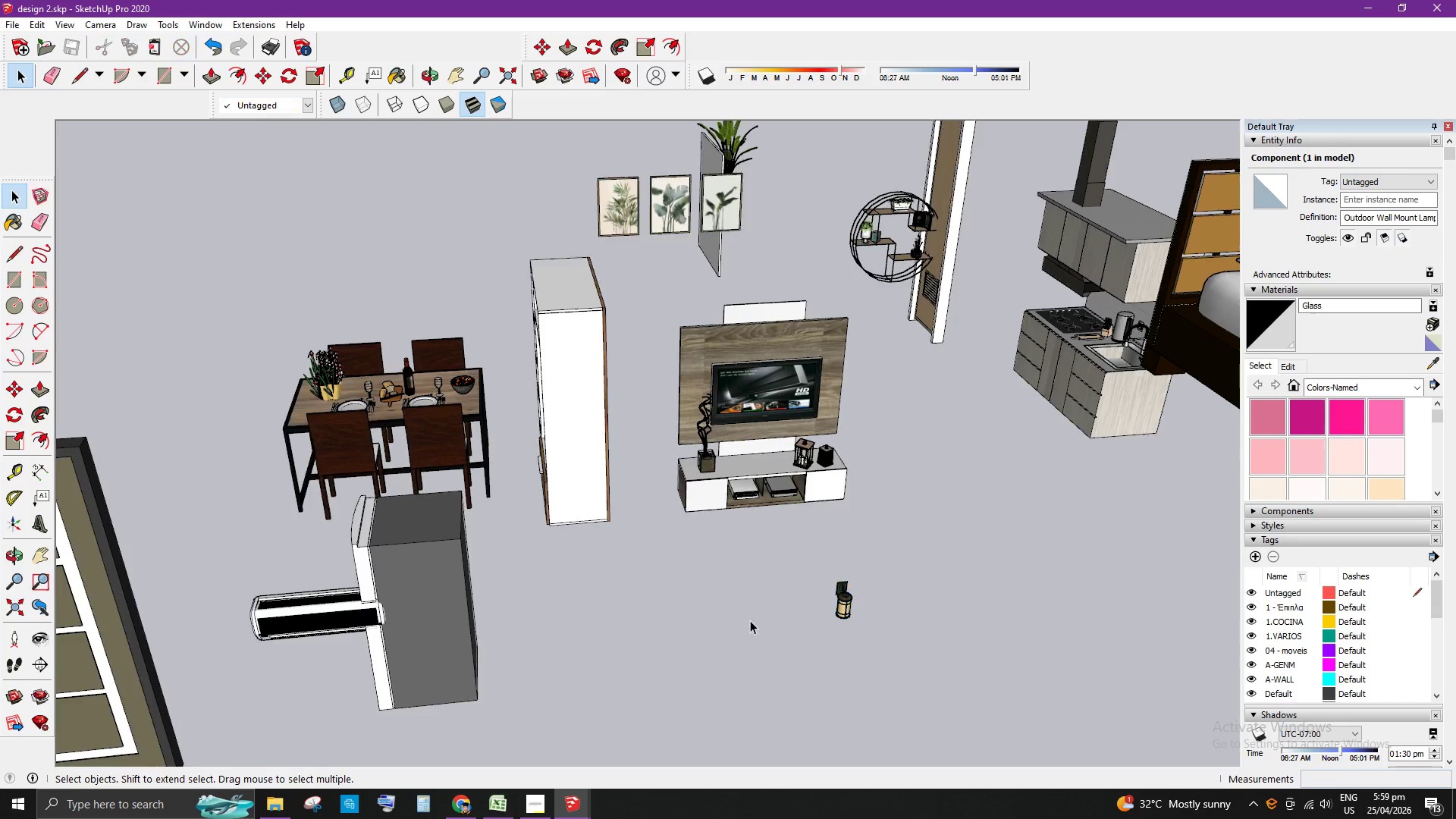 
scroll: coordinate [702, 278], scroll_direction: down, amount: 4.0
 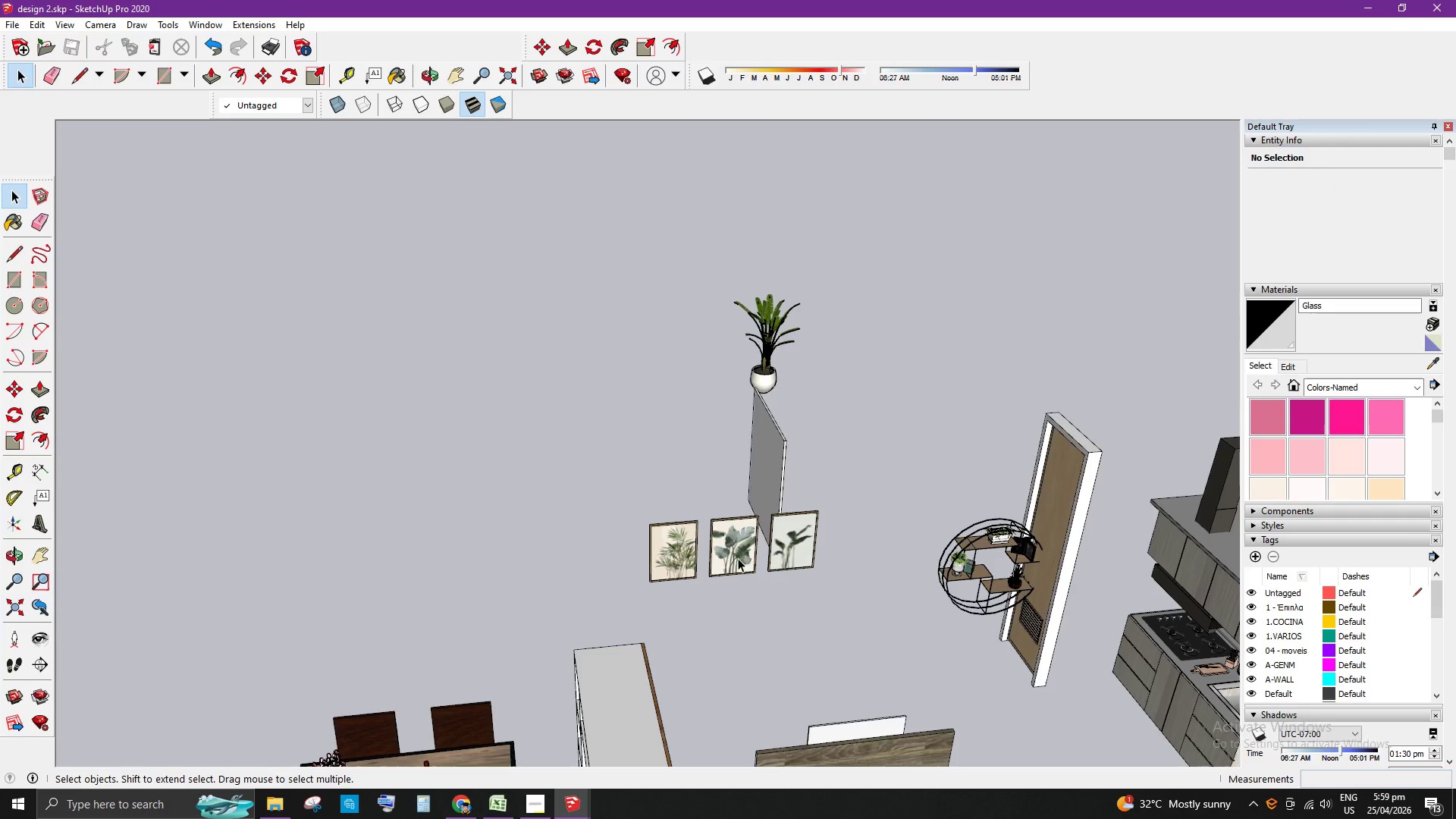 
left_click([736, 563])
 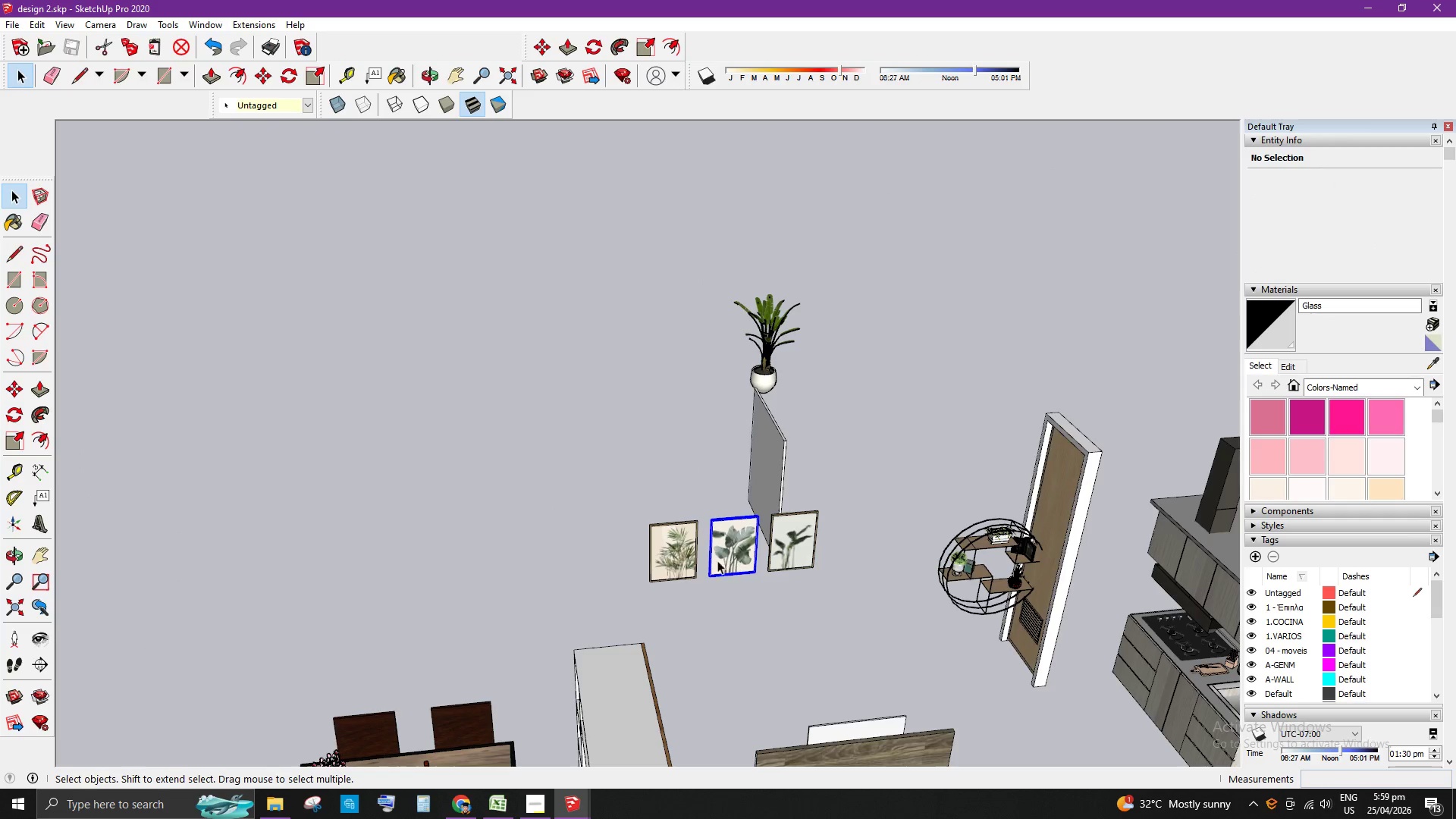 
hold_key(key=ControlLeft, duration=1.16)
left_click([692, 557])
 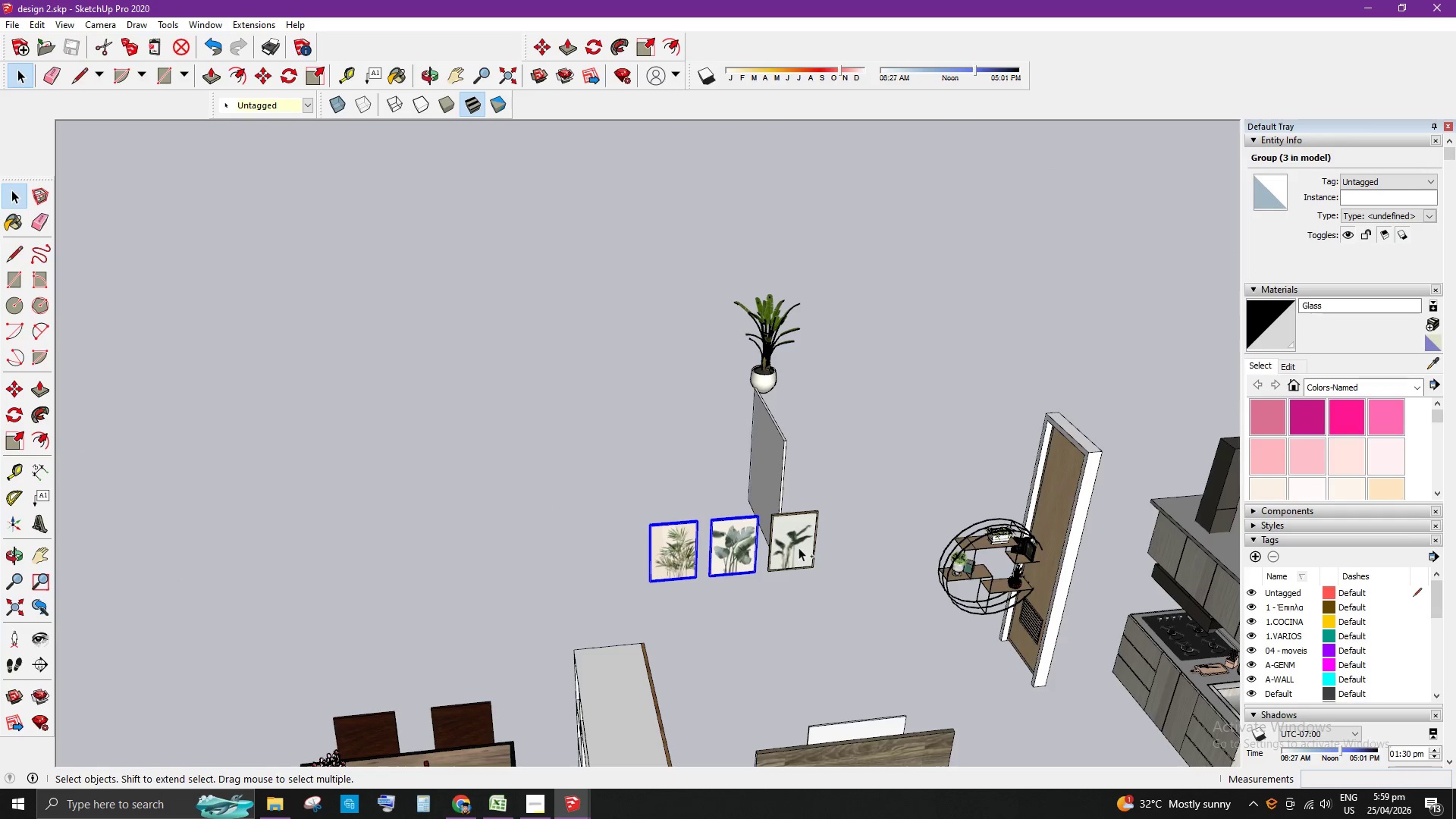 
double_click([819, 548])
 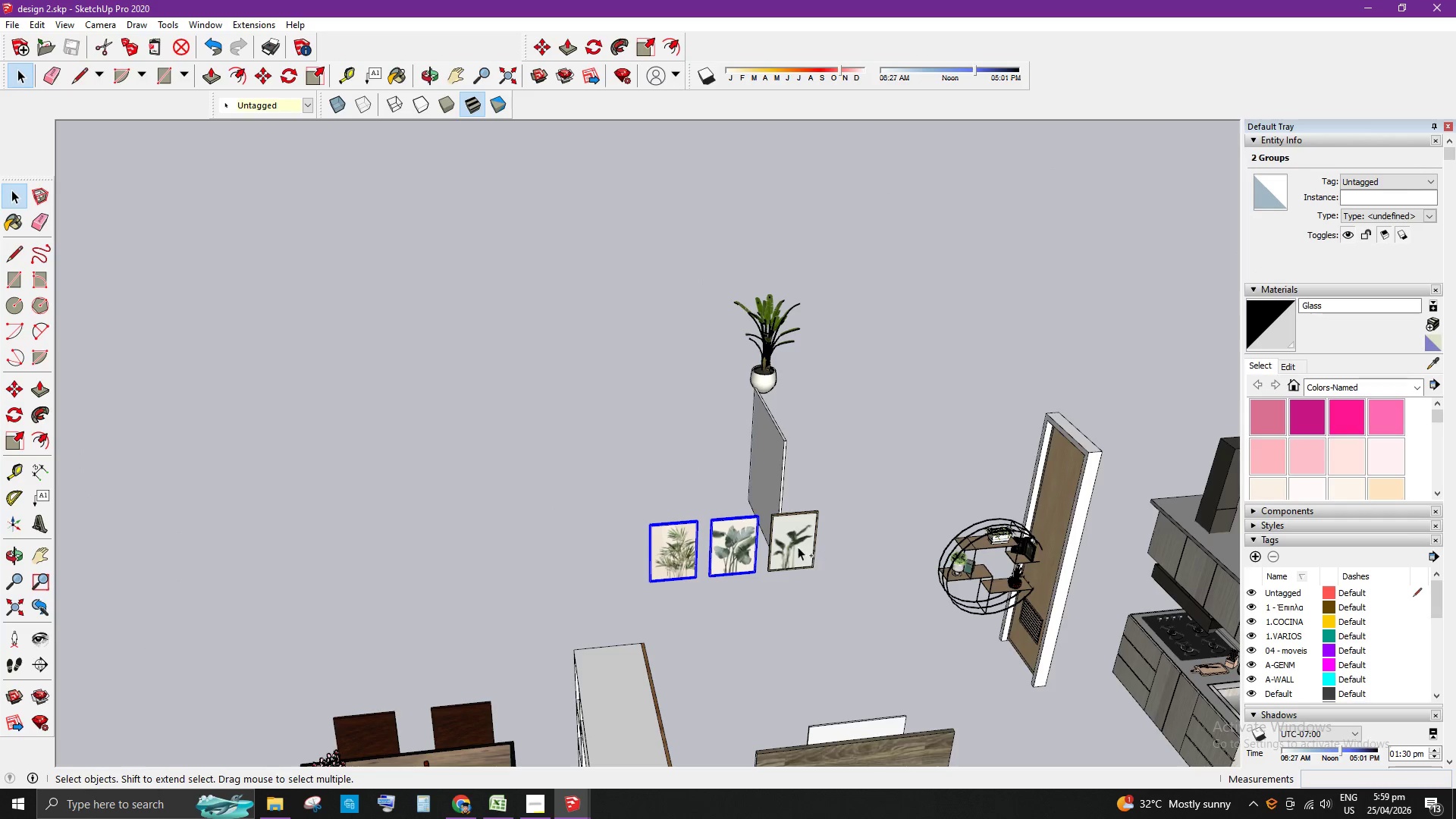 
triple_click([795, 546])
 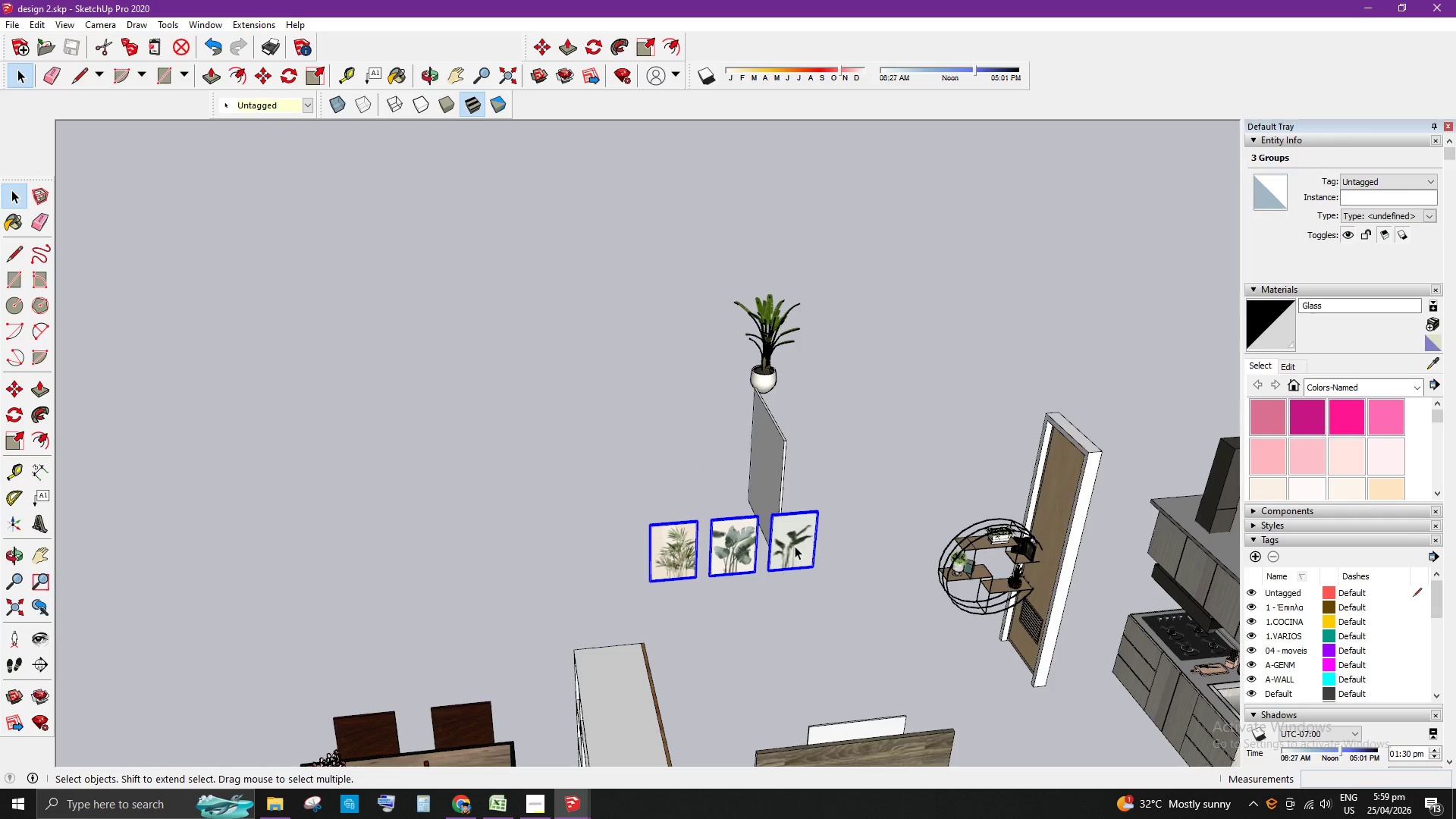 
key(Control+C)
 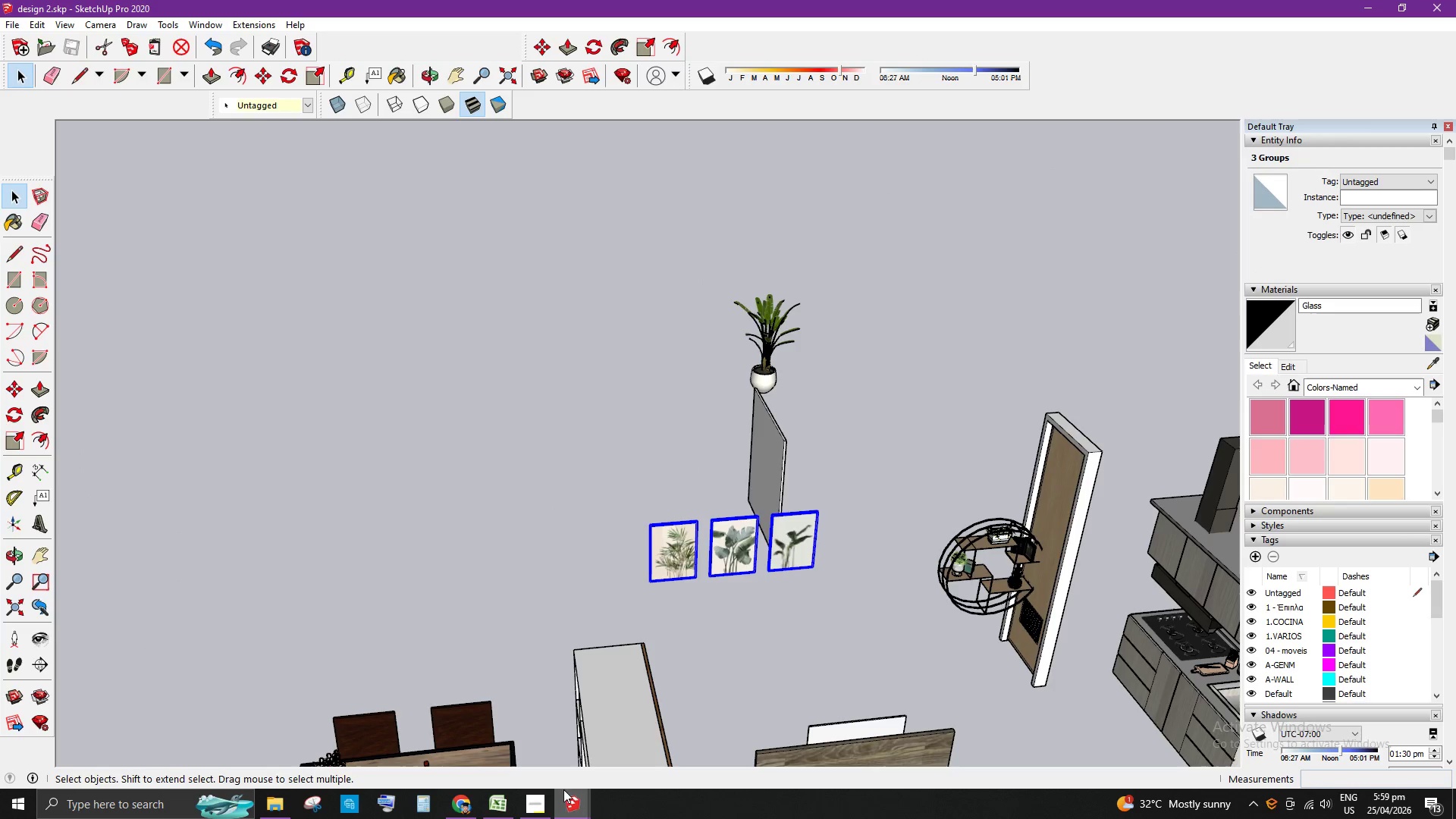 
left_click([564, 807])
 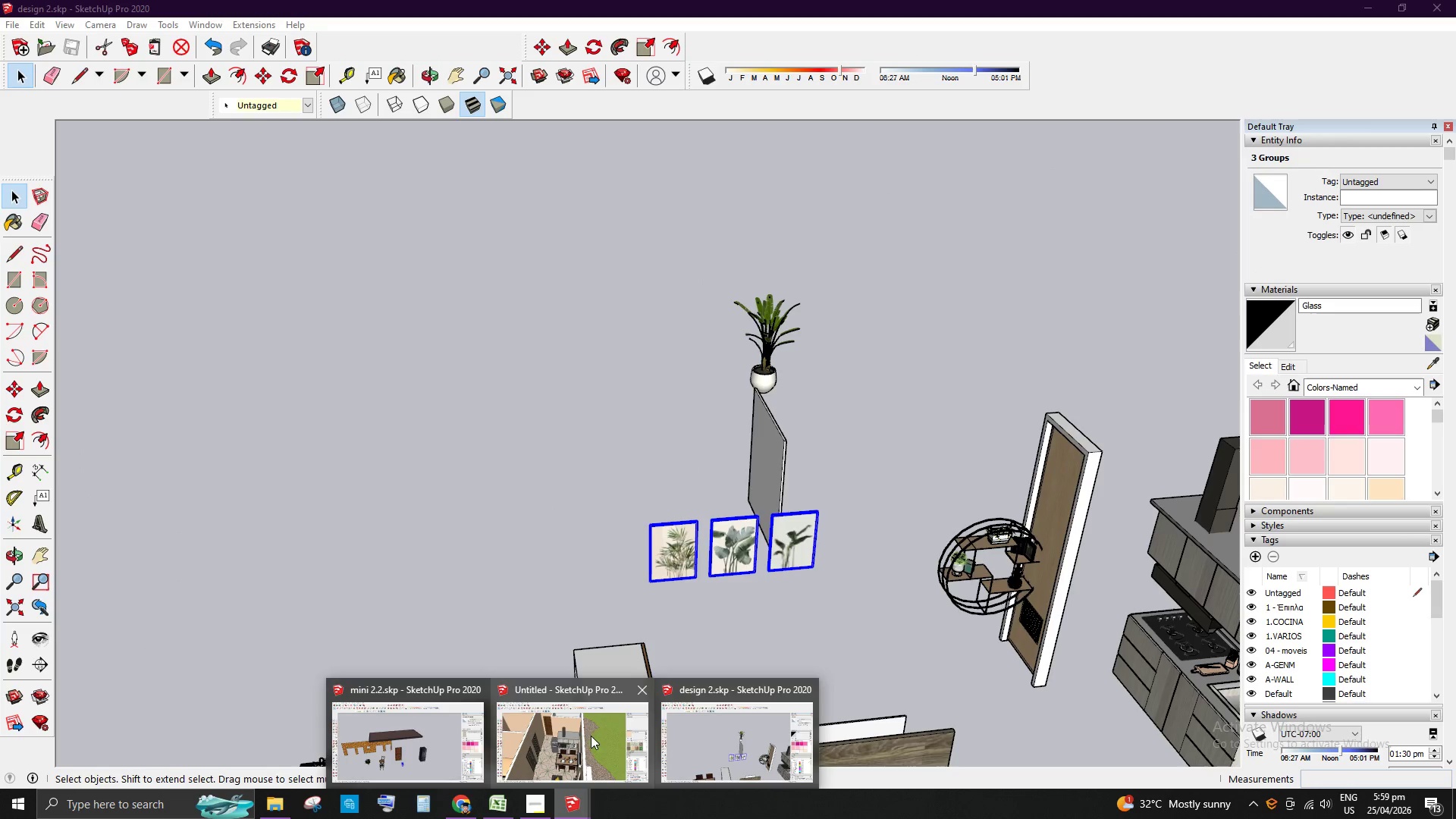 
left_click([597, 736])
 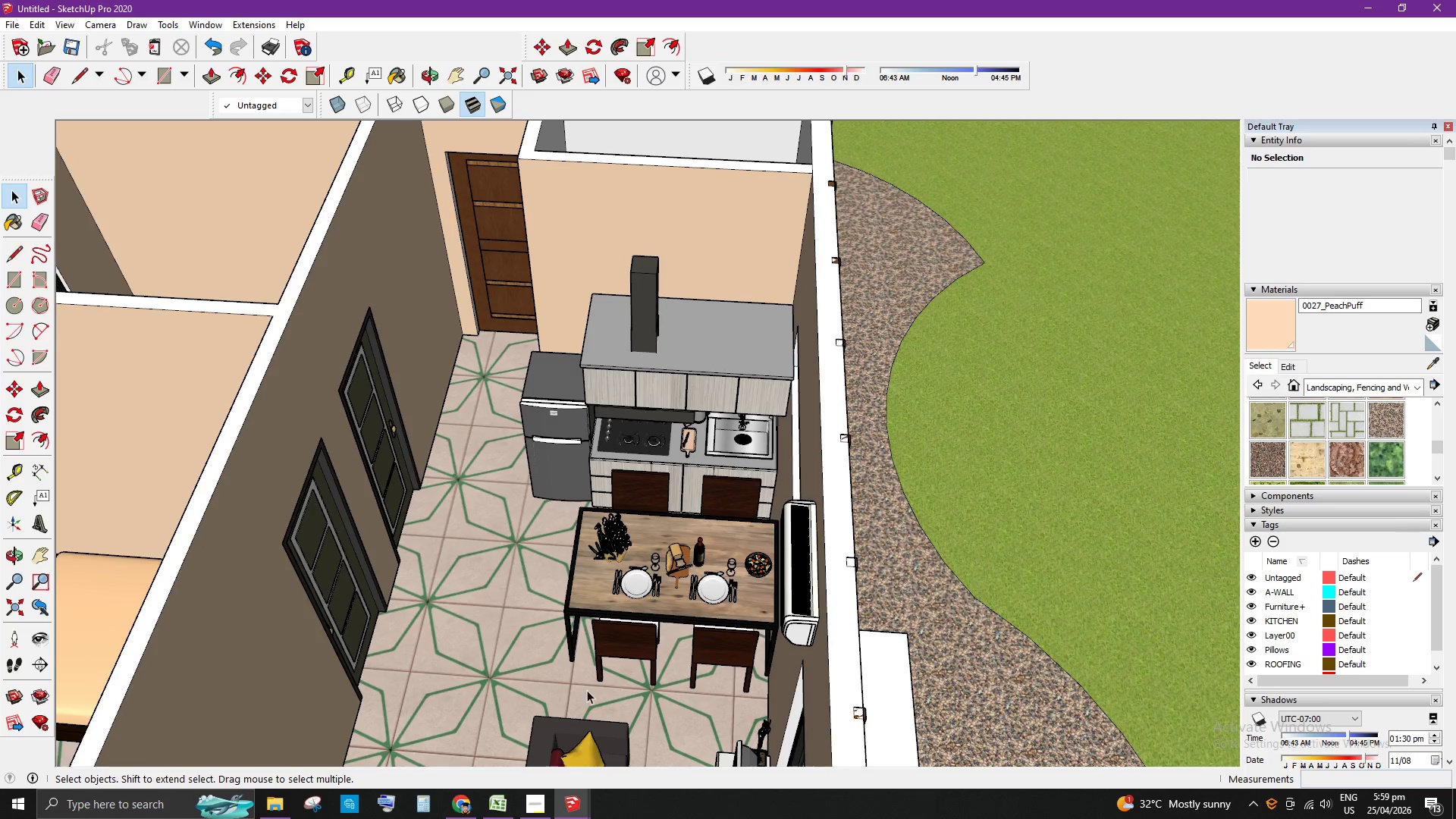 
scroll: coordinate [293, 623], scroll_direction: down, amount: 9.0
 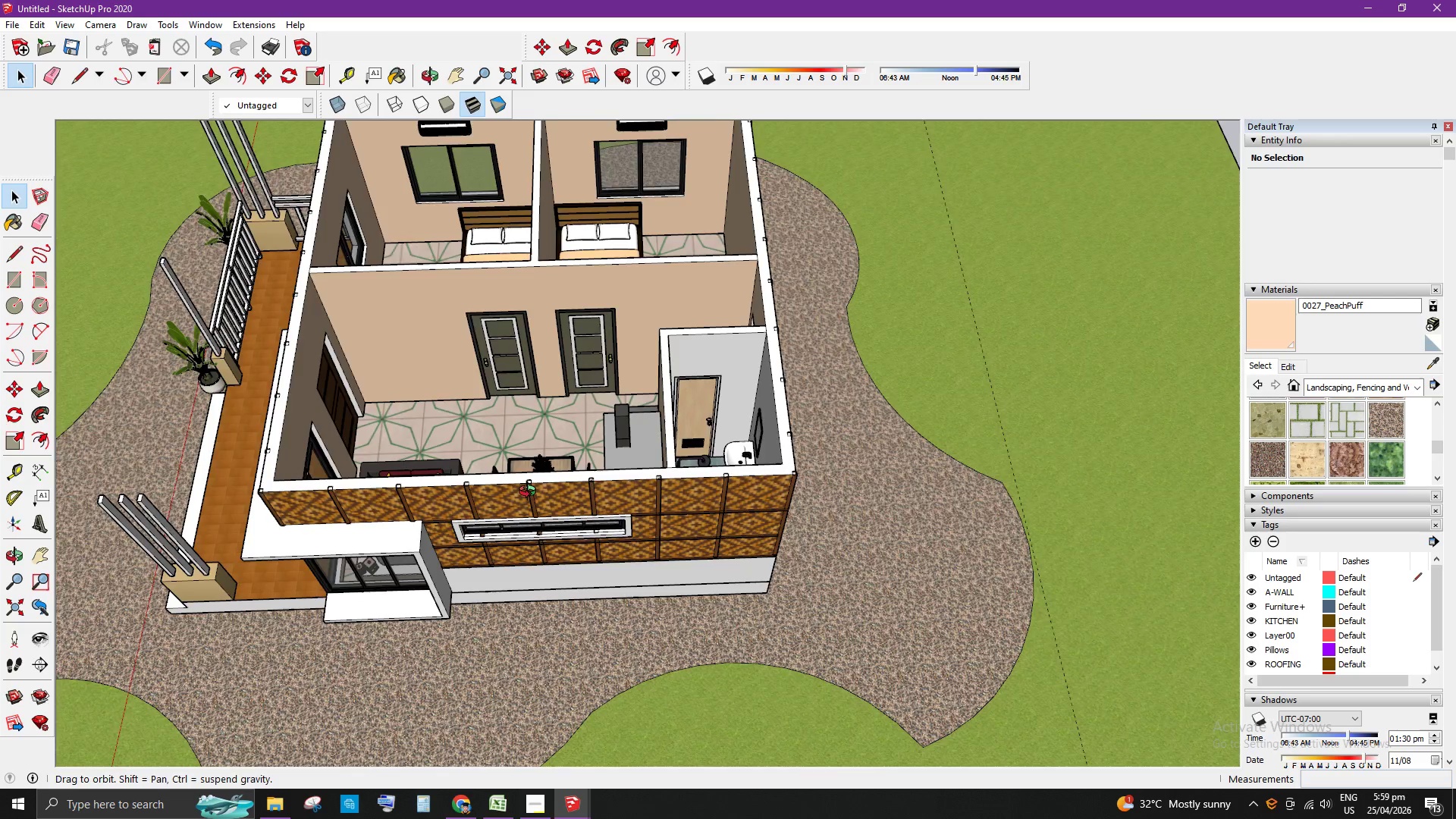 
scroll: coordinate [409, 310], scroll_direction: up, amount: 3.0
 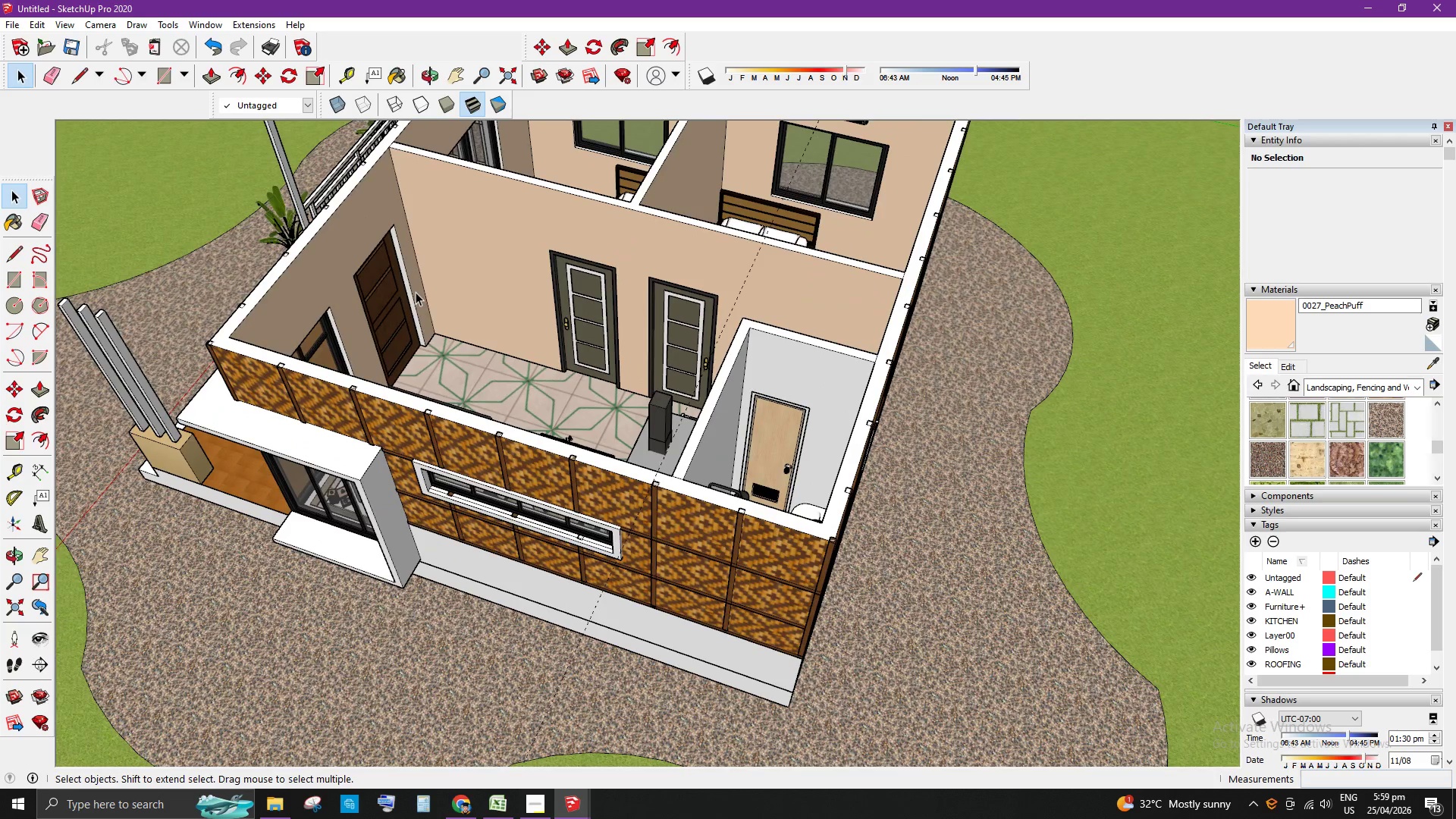 
key(Control+V)
 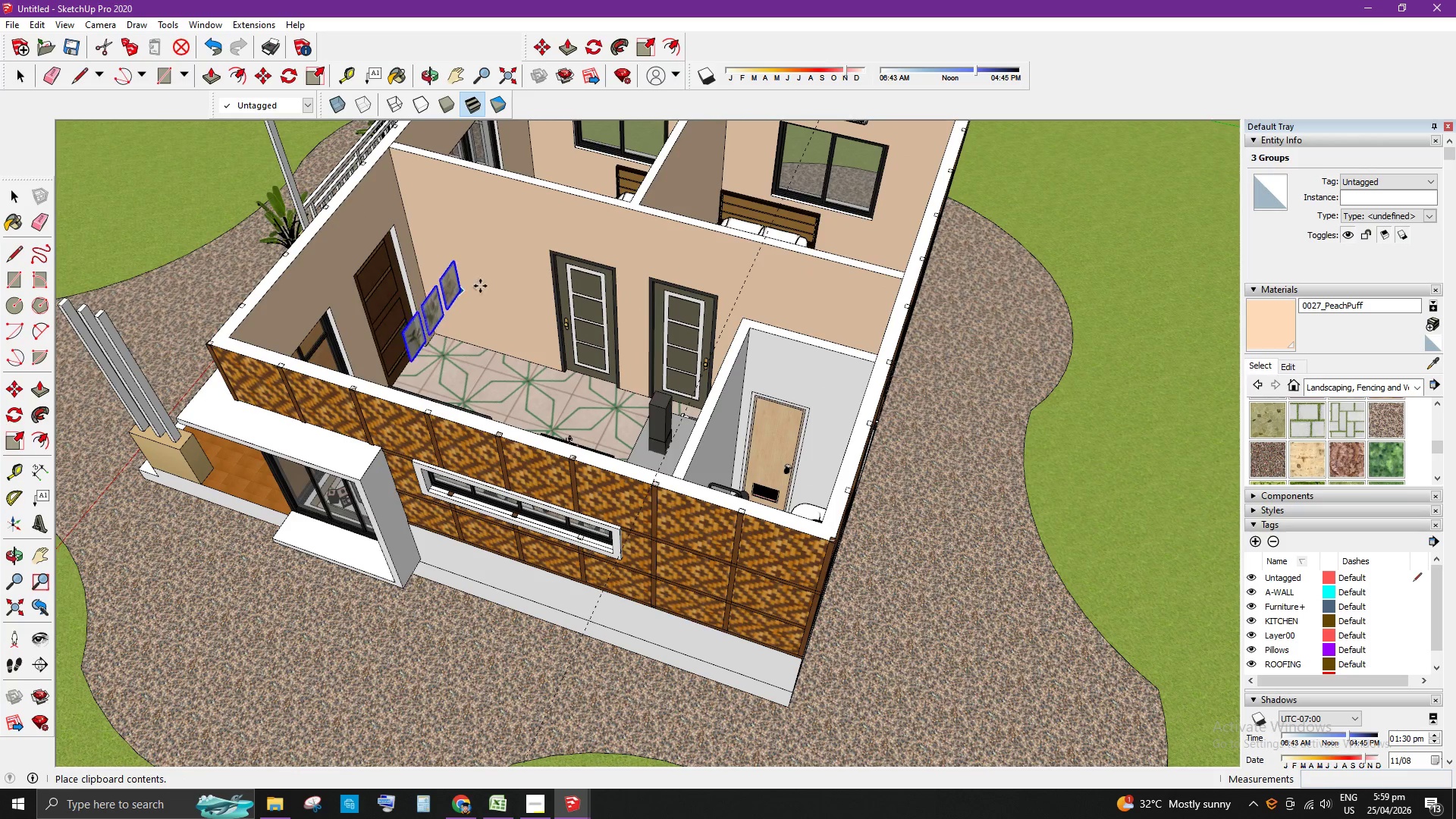 
scroll: coordinate [504, 281], scroll_direction: up, amount: 3.0
 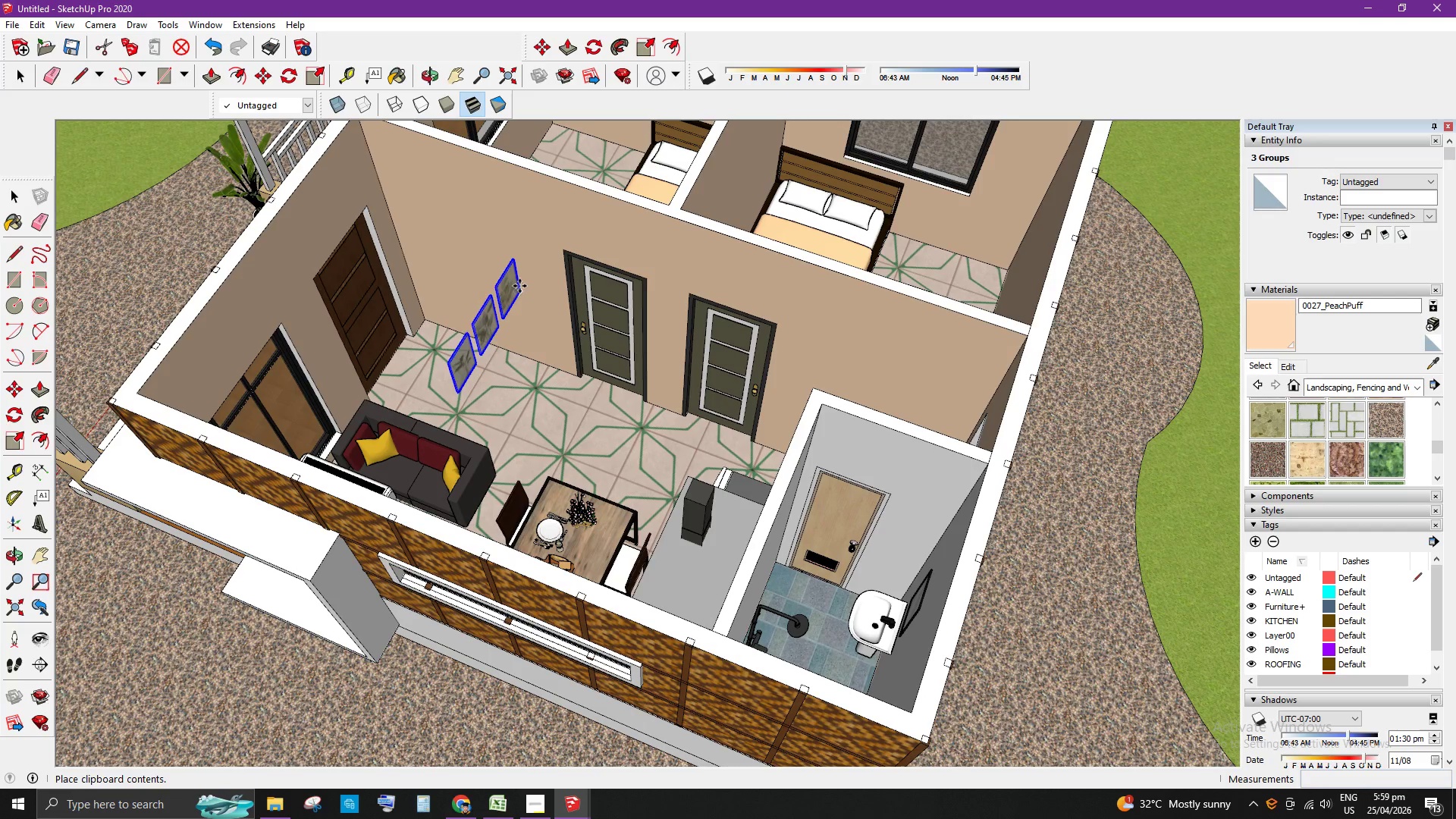 
left_click([519, 286])
 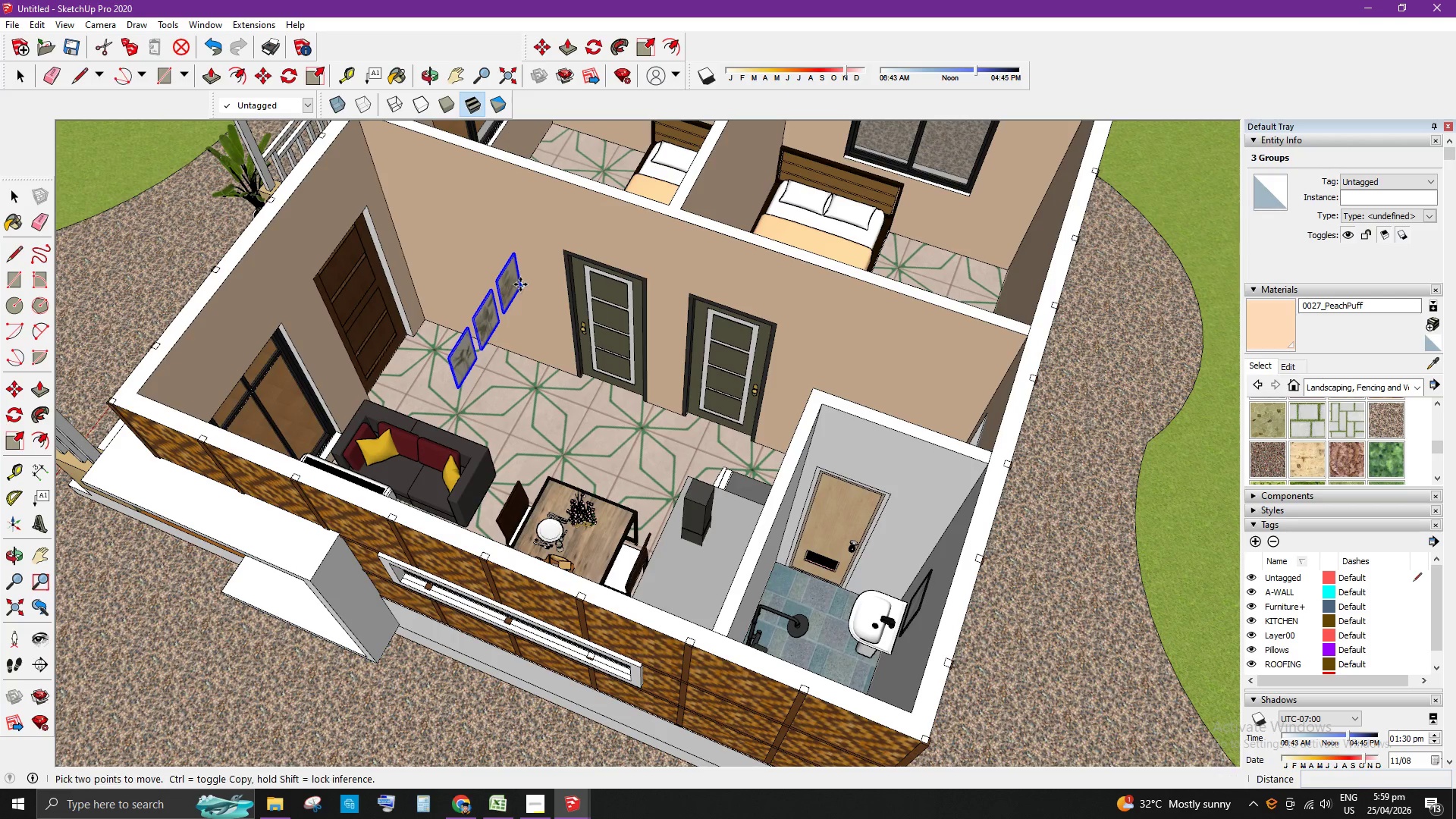 
key(Space)
 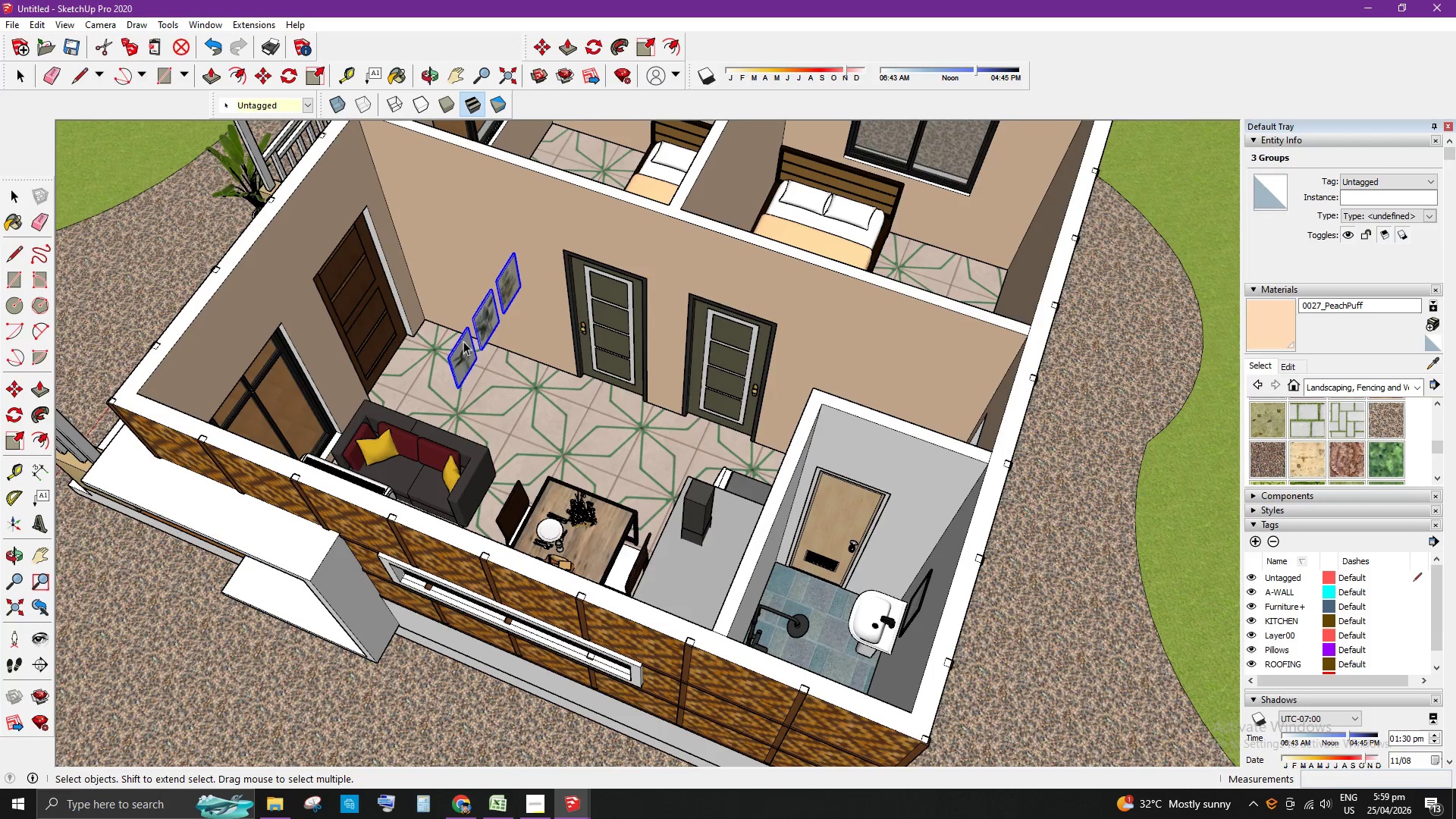 
scroll: coordinate [428, 334], scroll_direction: up, amount: 3.0
 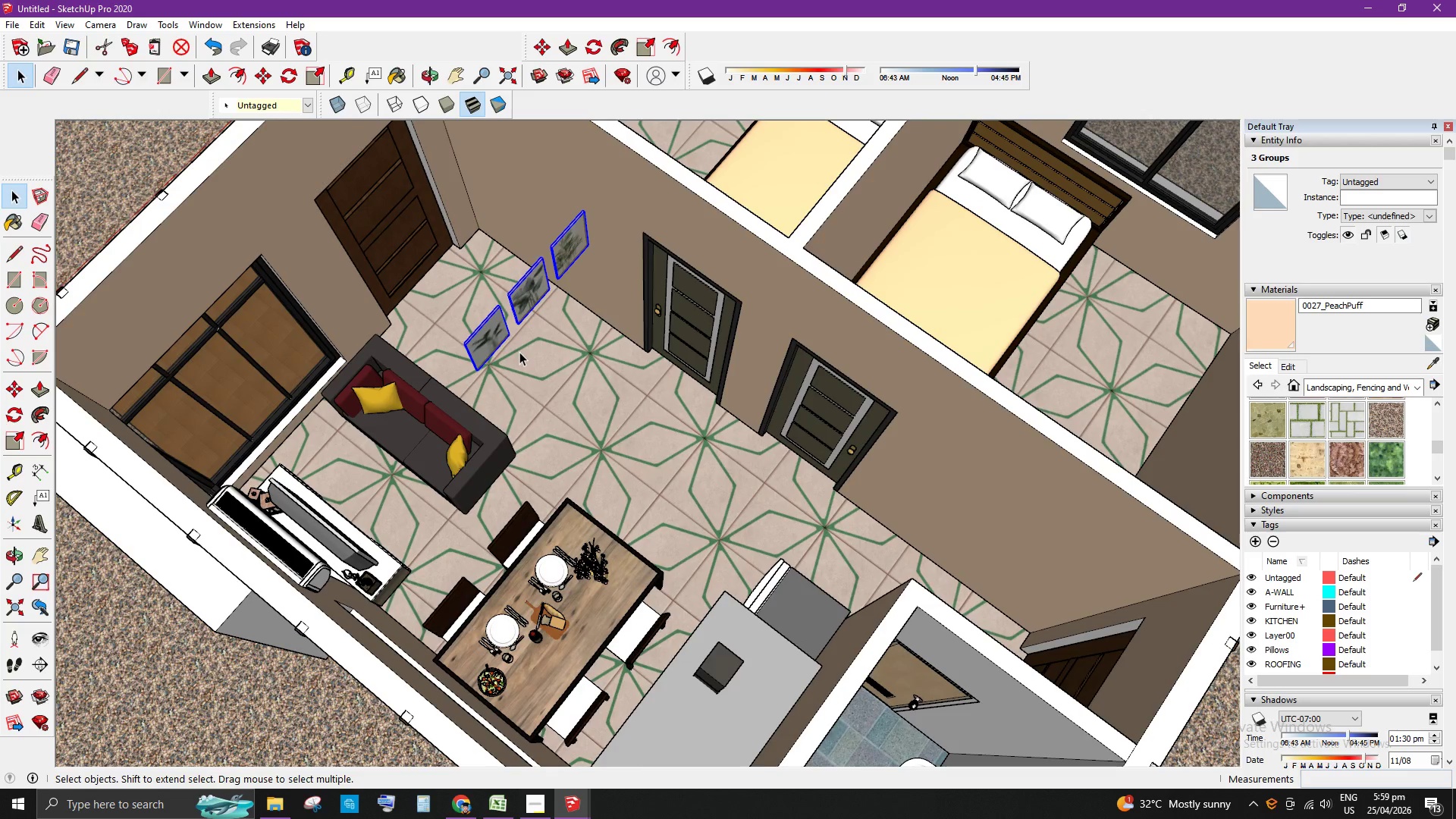 
key(Q)
 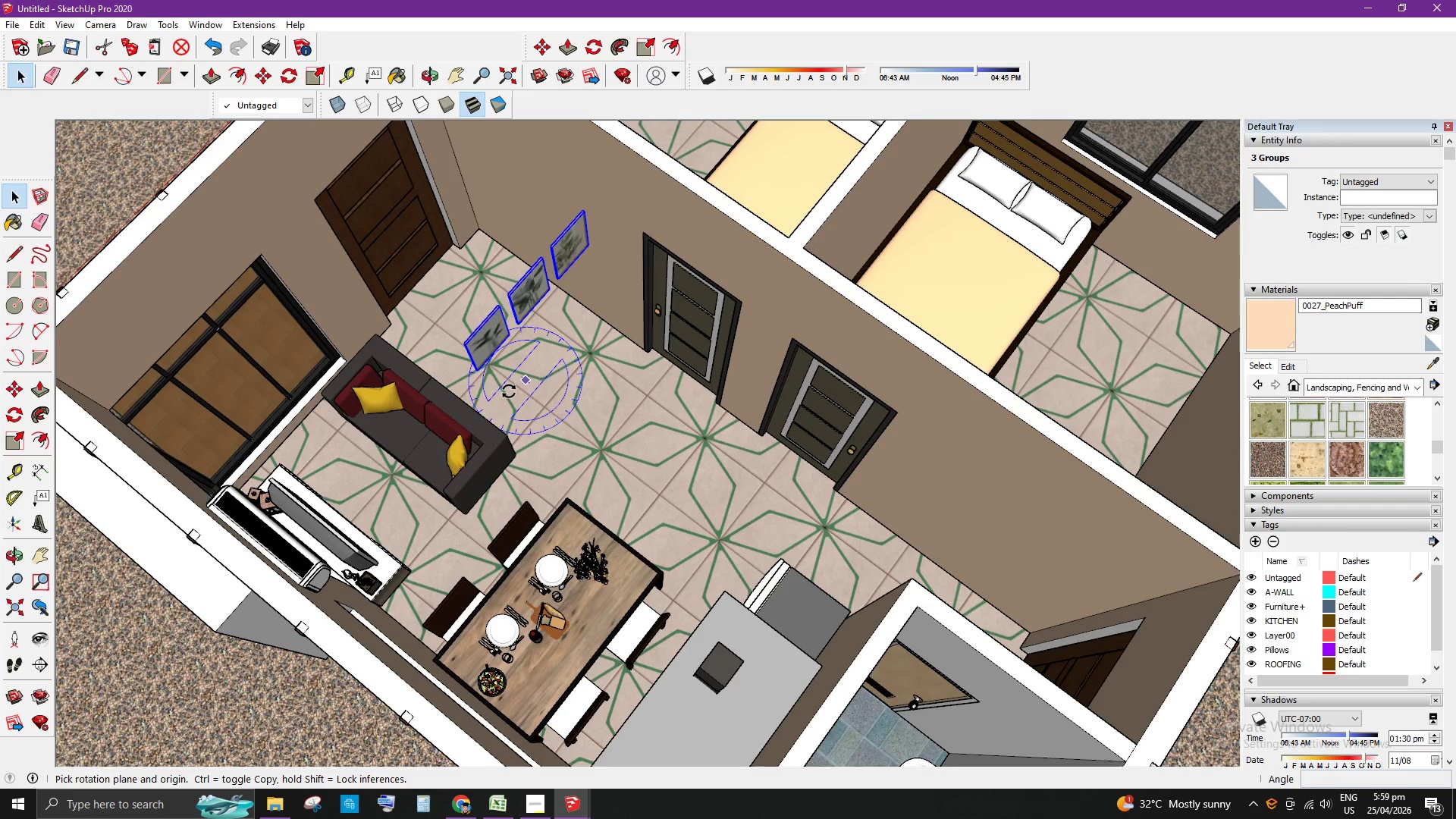 
left_click([509, 391])
 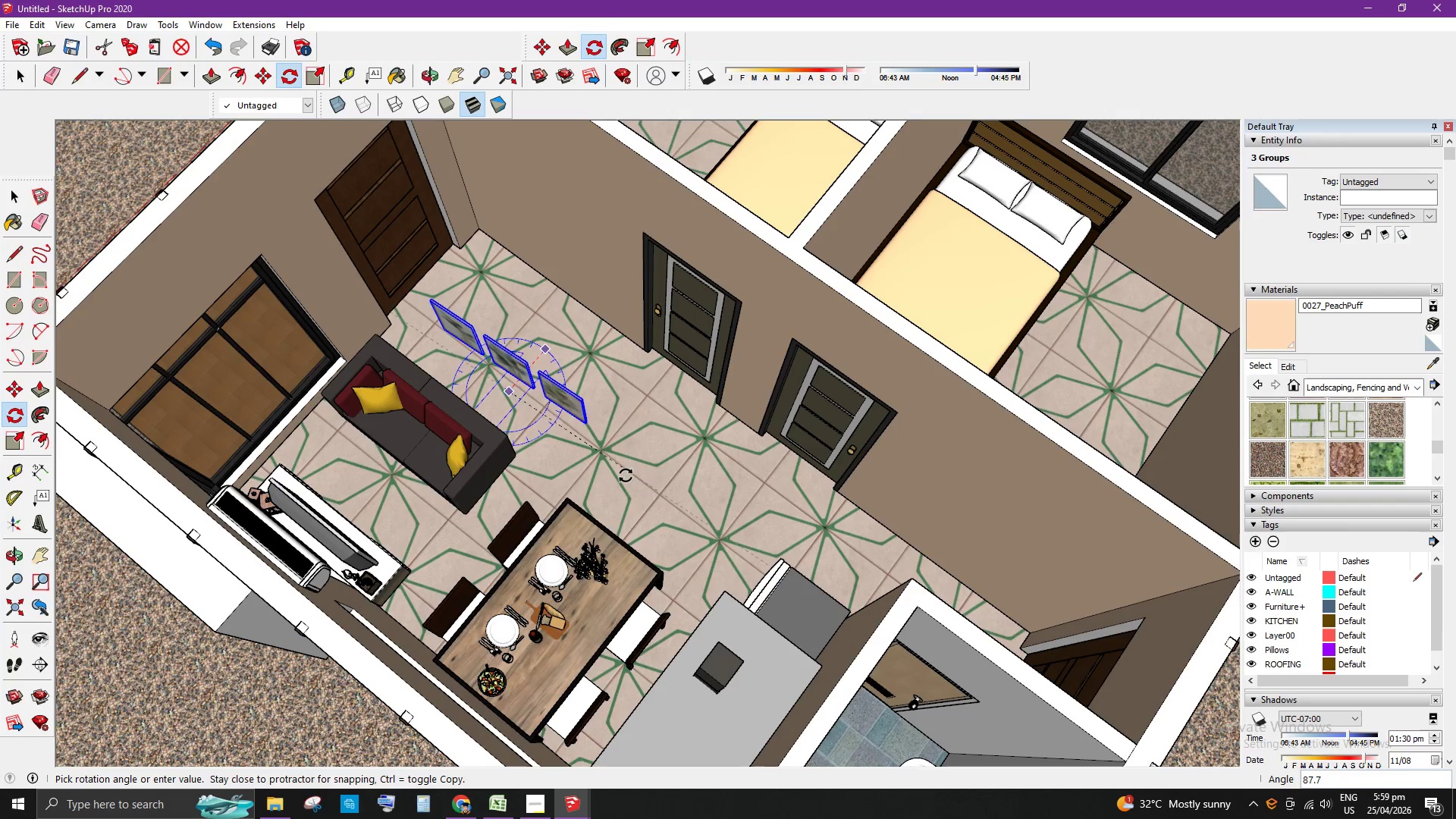 
left_click([623, 482])
 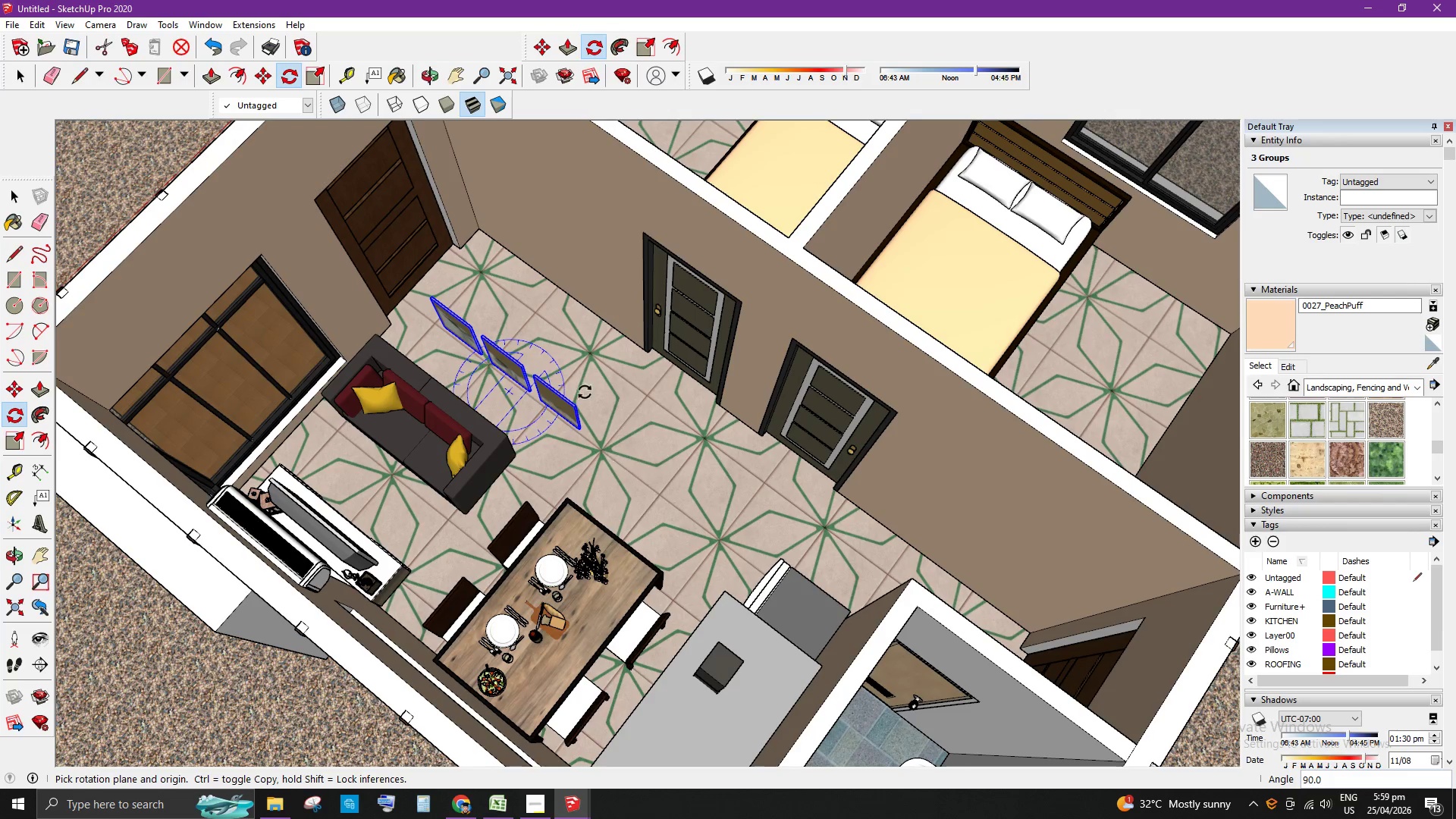 
key(Space)
 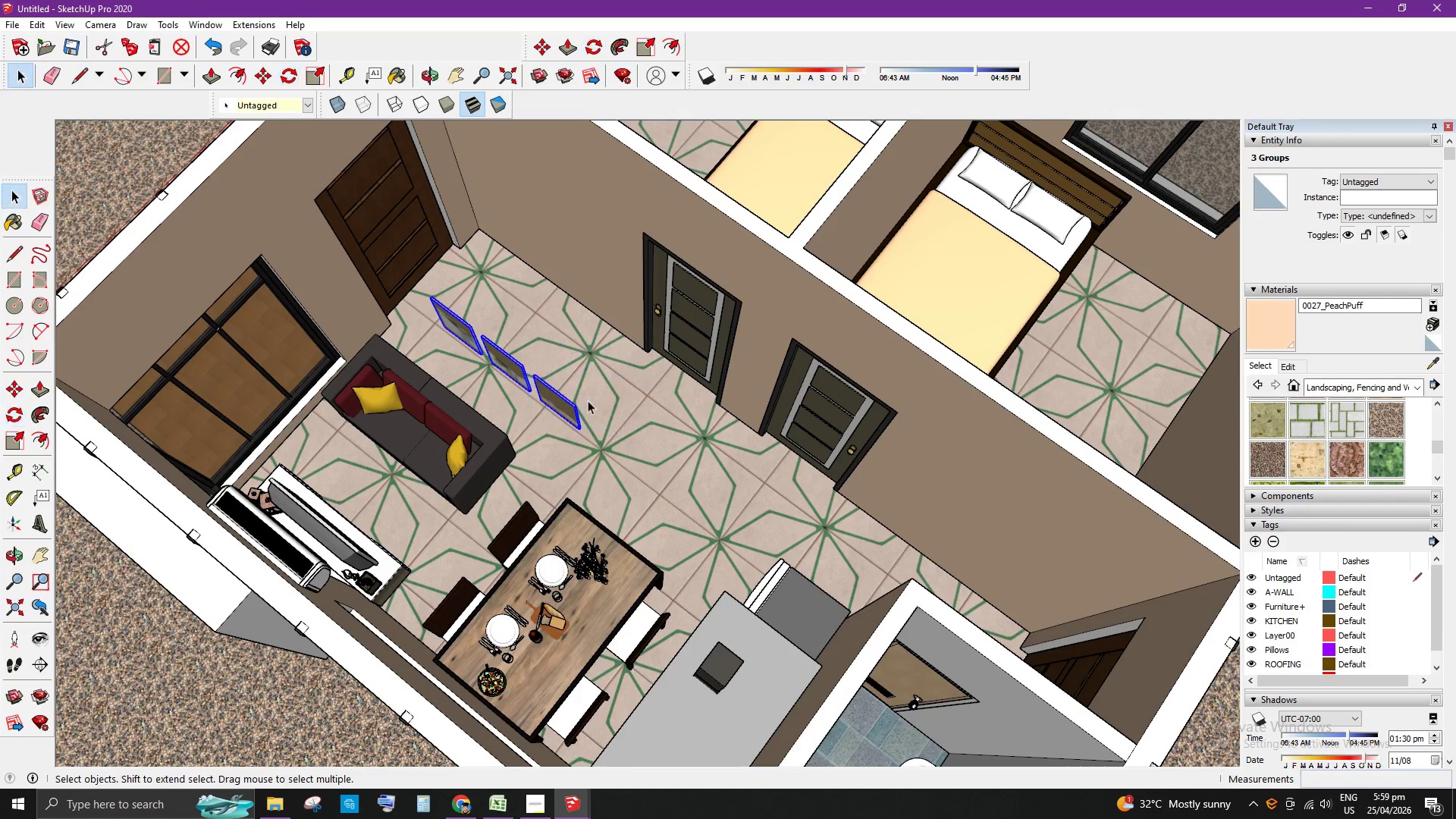 
scroll: coordinate [615, 470], scroll_direction: down, amount: 3.0
 